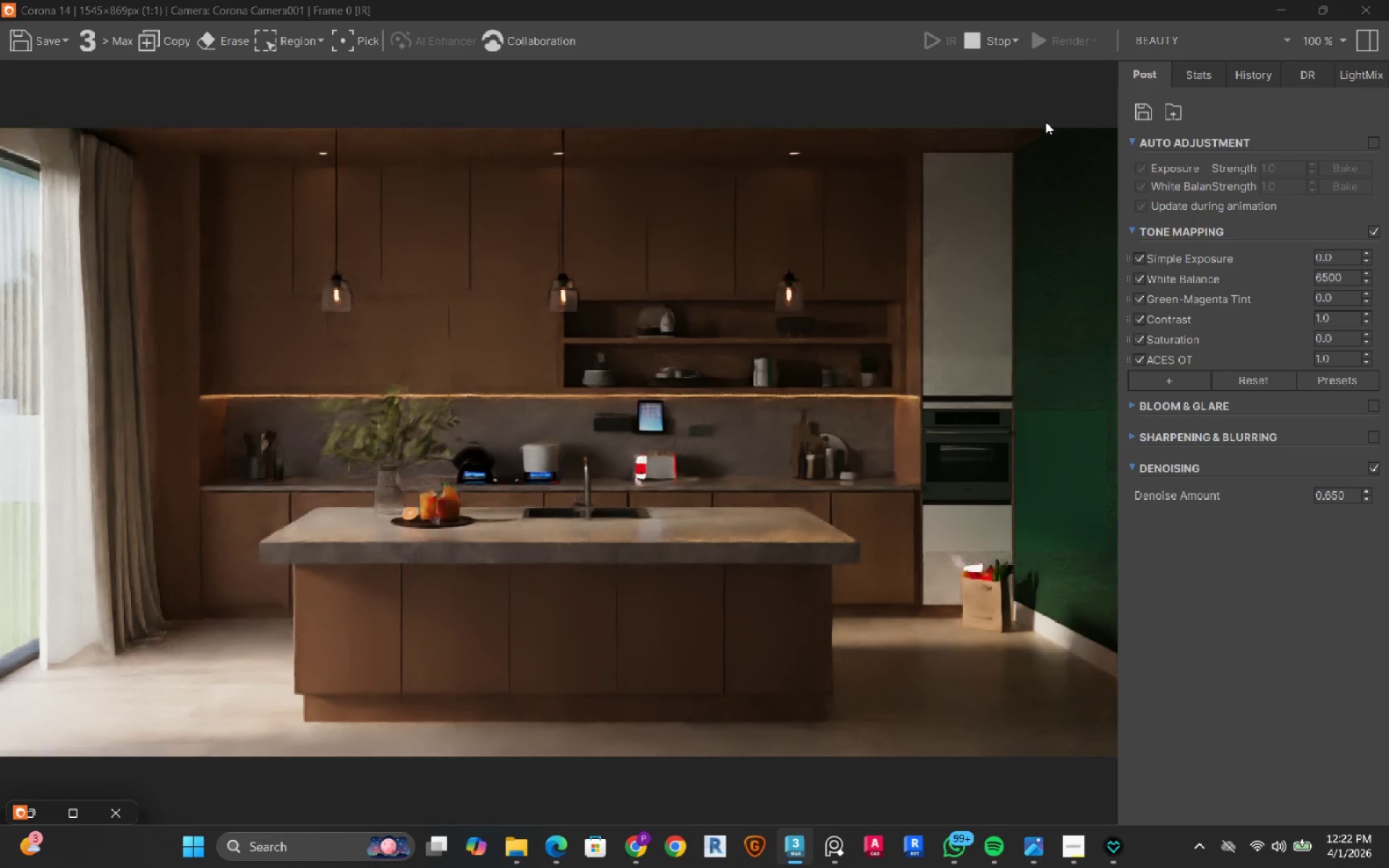 
left_click([992, 46])
 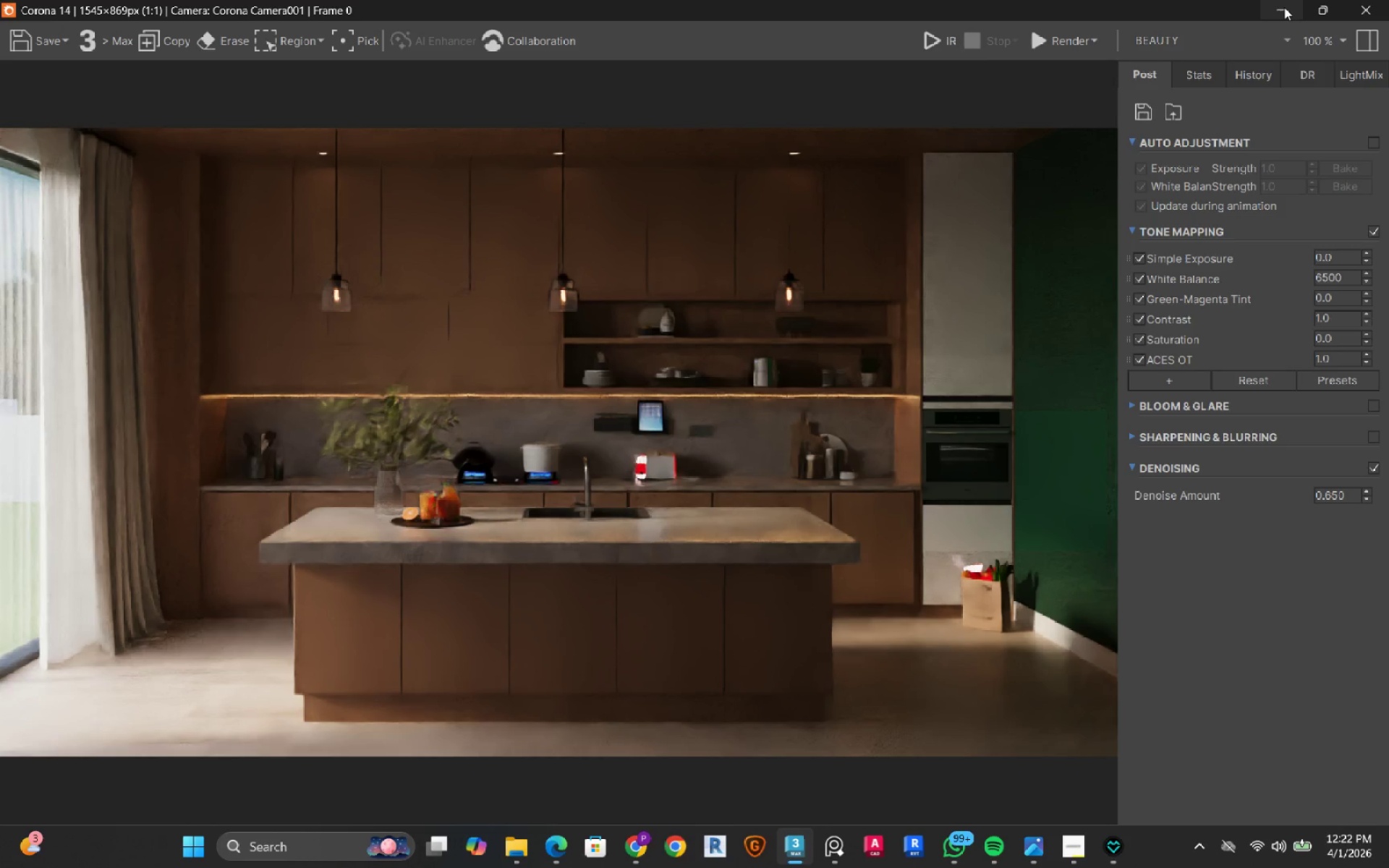 
left_click([1284, 7])
 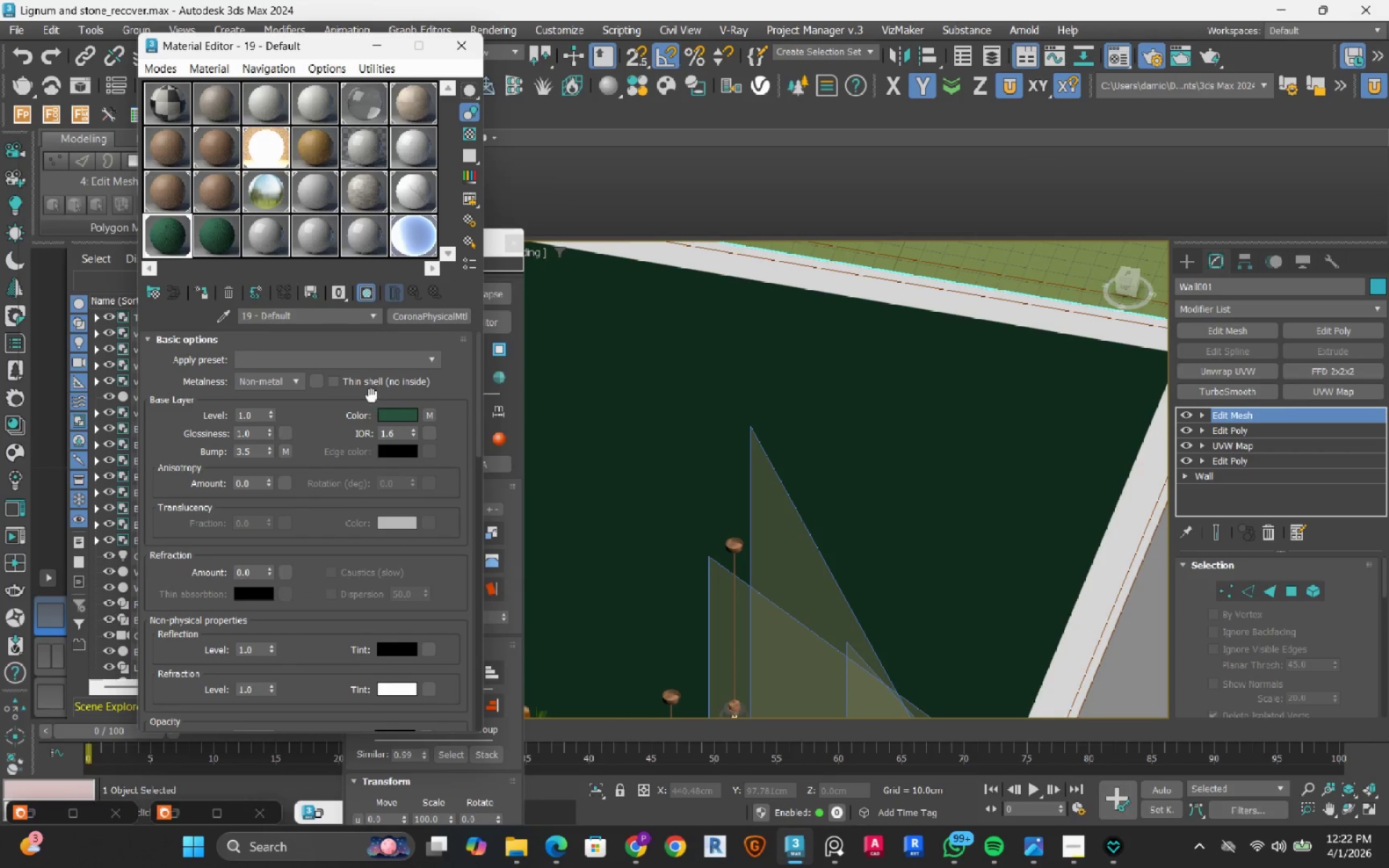 
left_click([429, 415])
 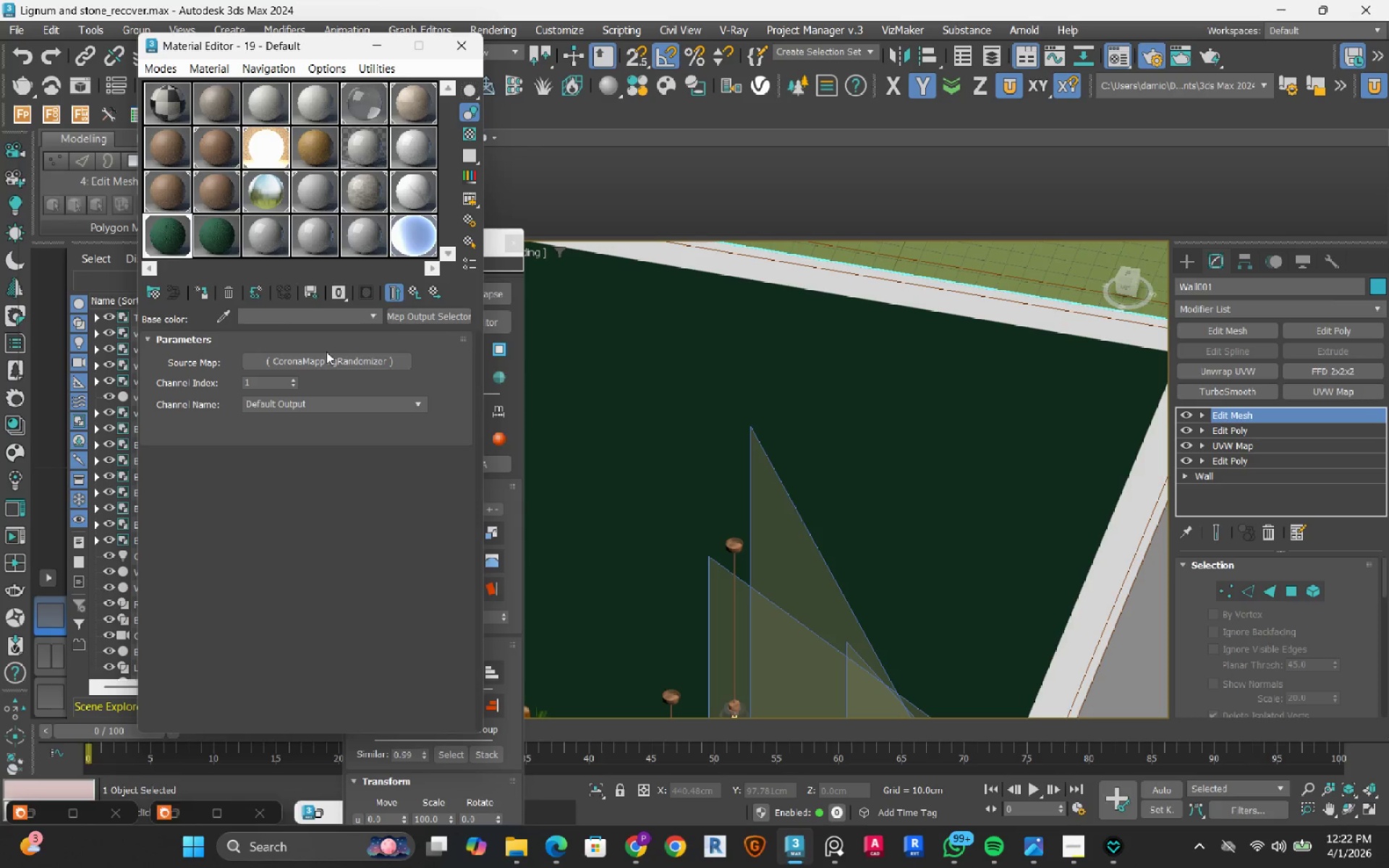 
double_click([326, 360])
 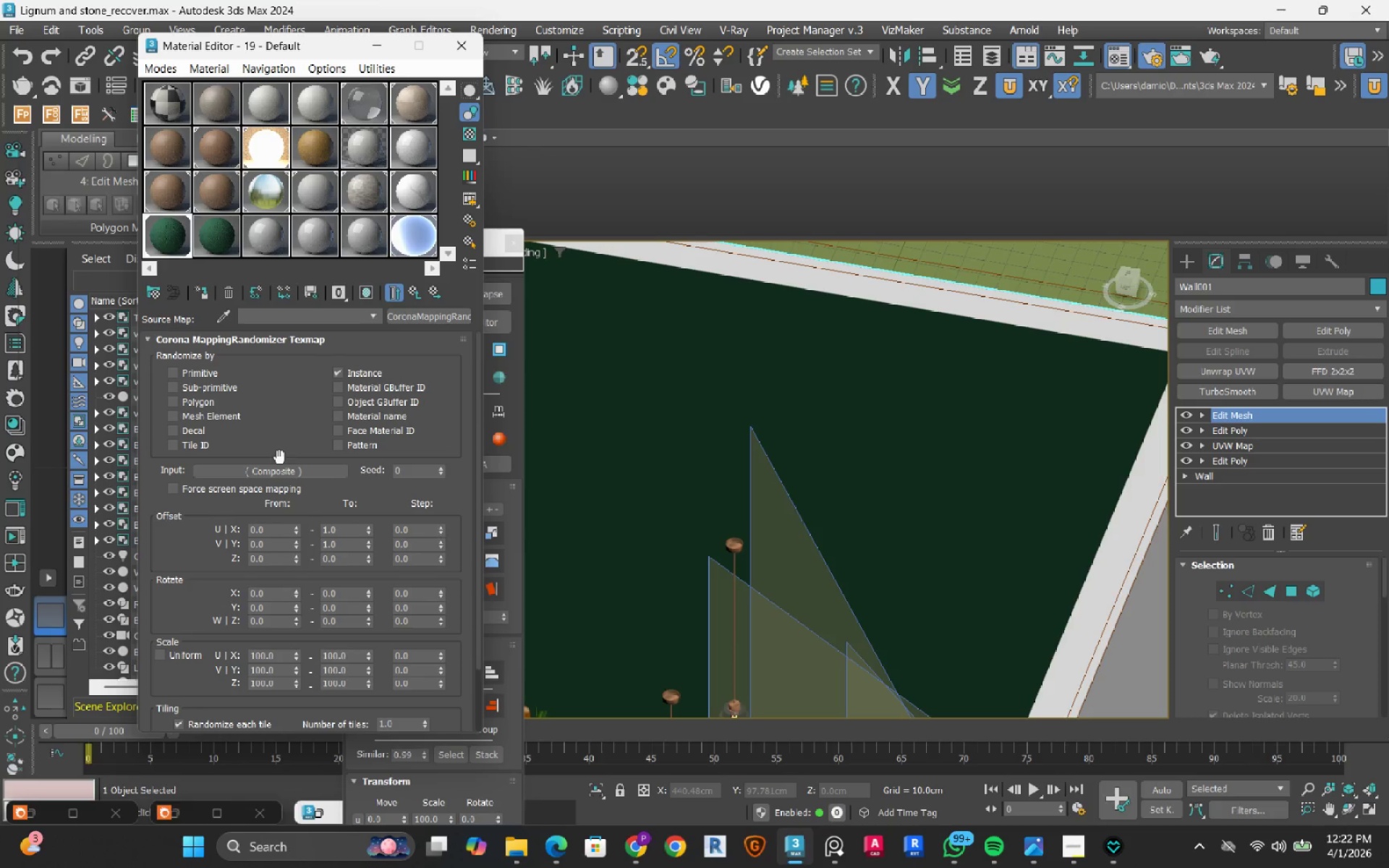 
left_click([275, 470])
 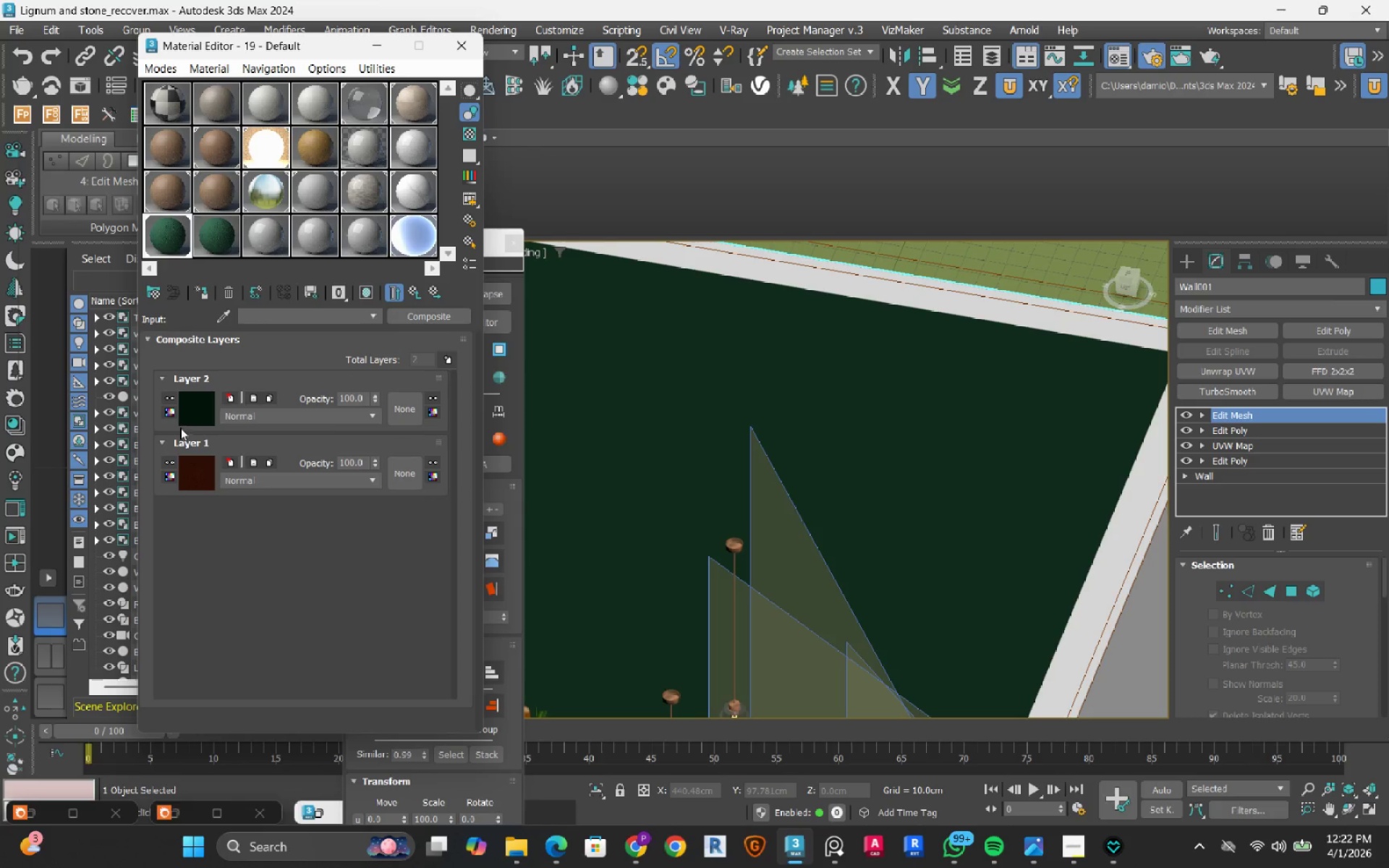 
left_click([191, 409])
 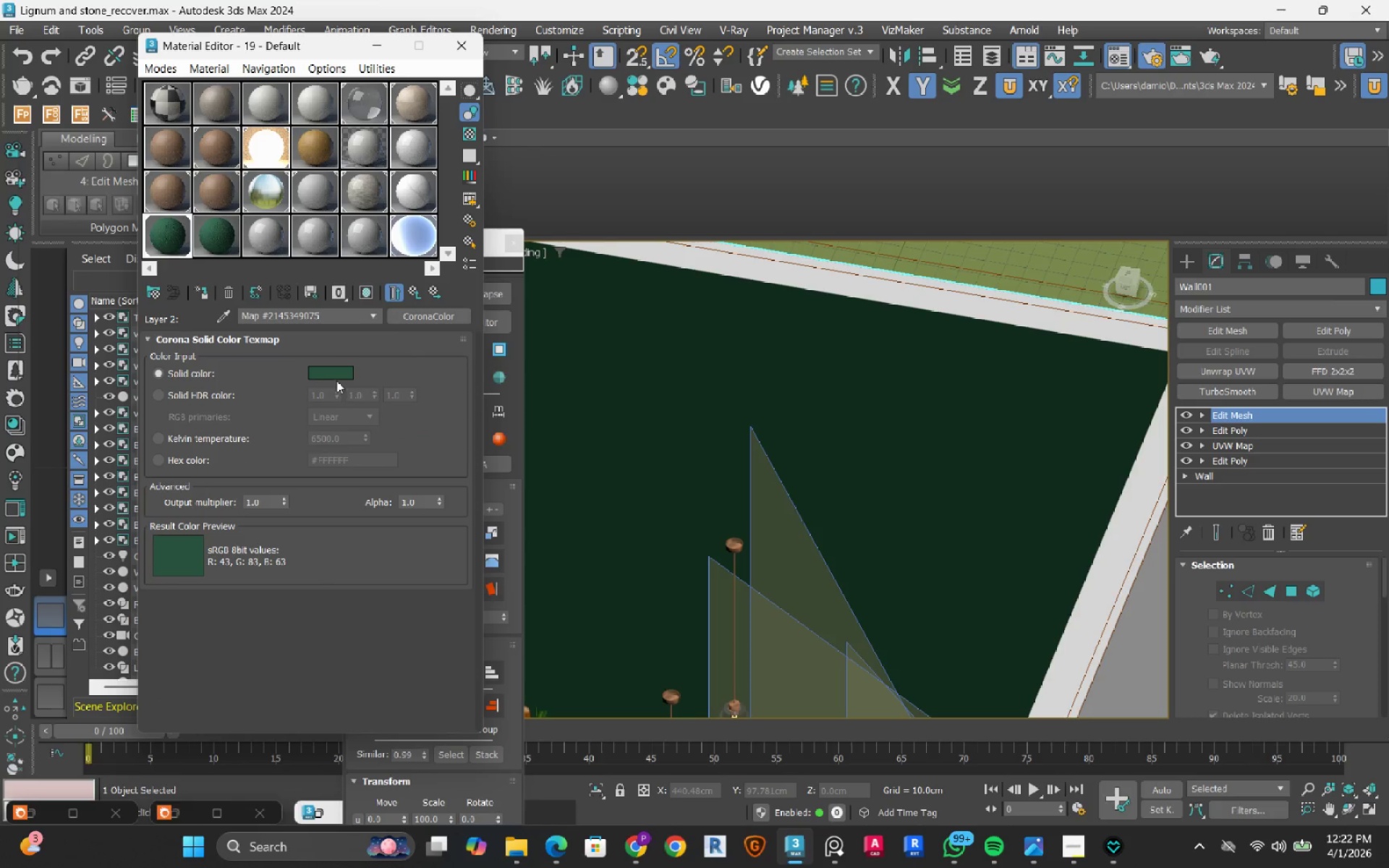 
left_click([337, 377])
 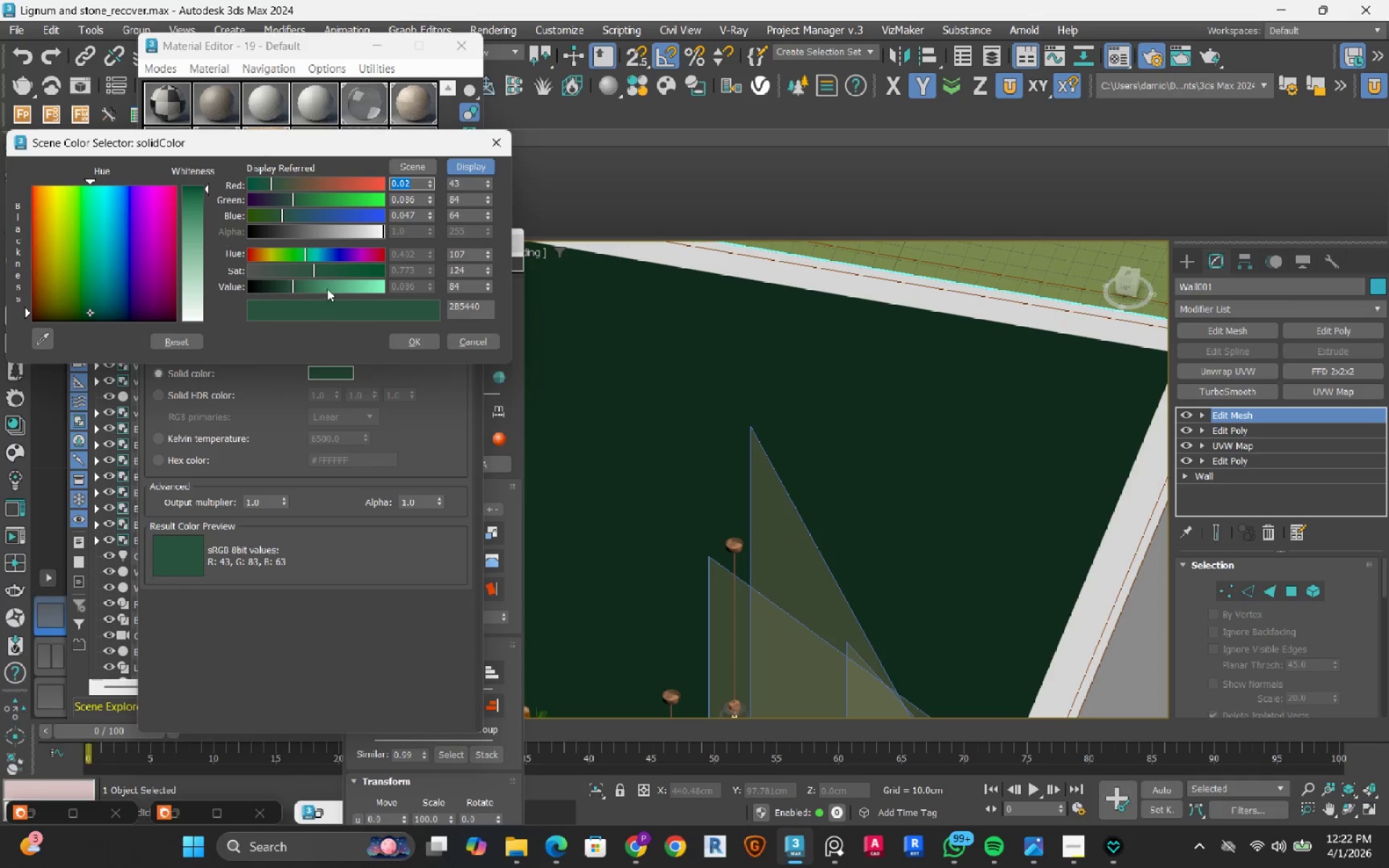 
left_click_drag(start_coordinate=[326, 272], to_coordinate=[161, 269])
 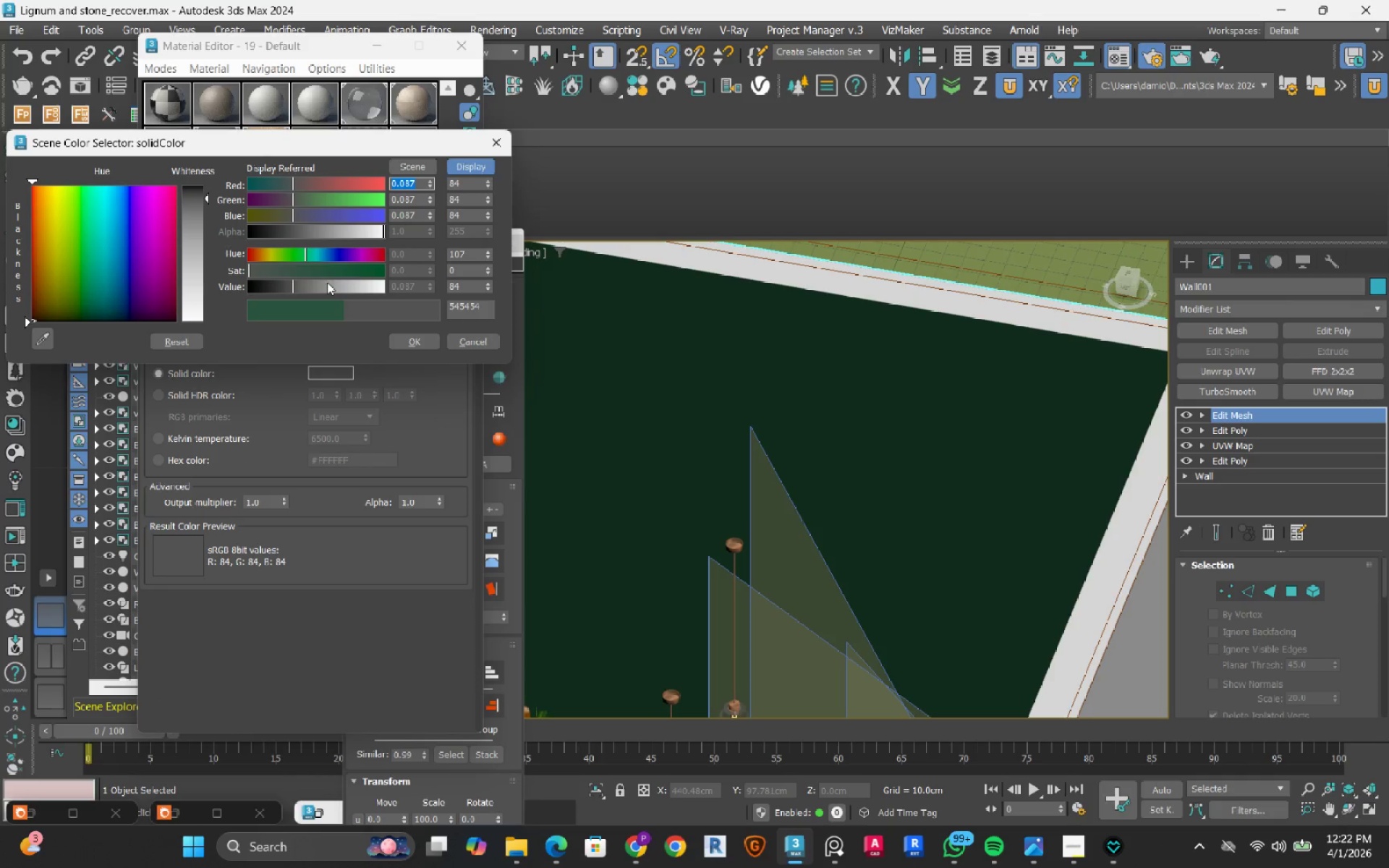 
left_click_drag(start_coordinate=[331, 284], to_coordinate=[352, 289])
 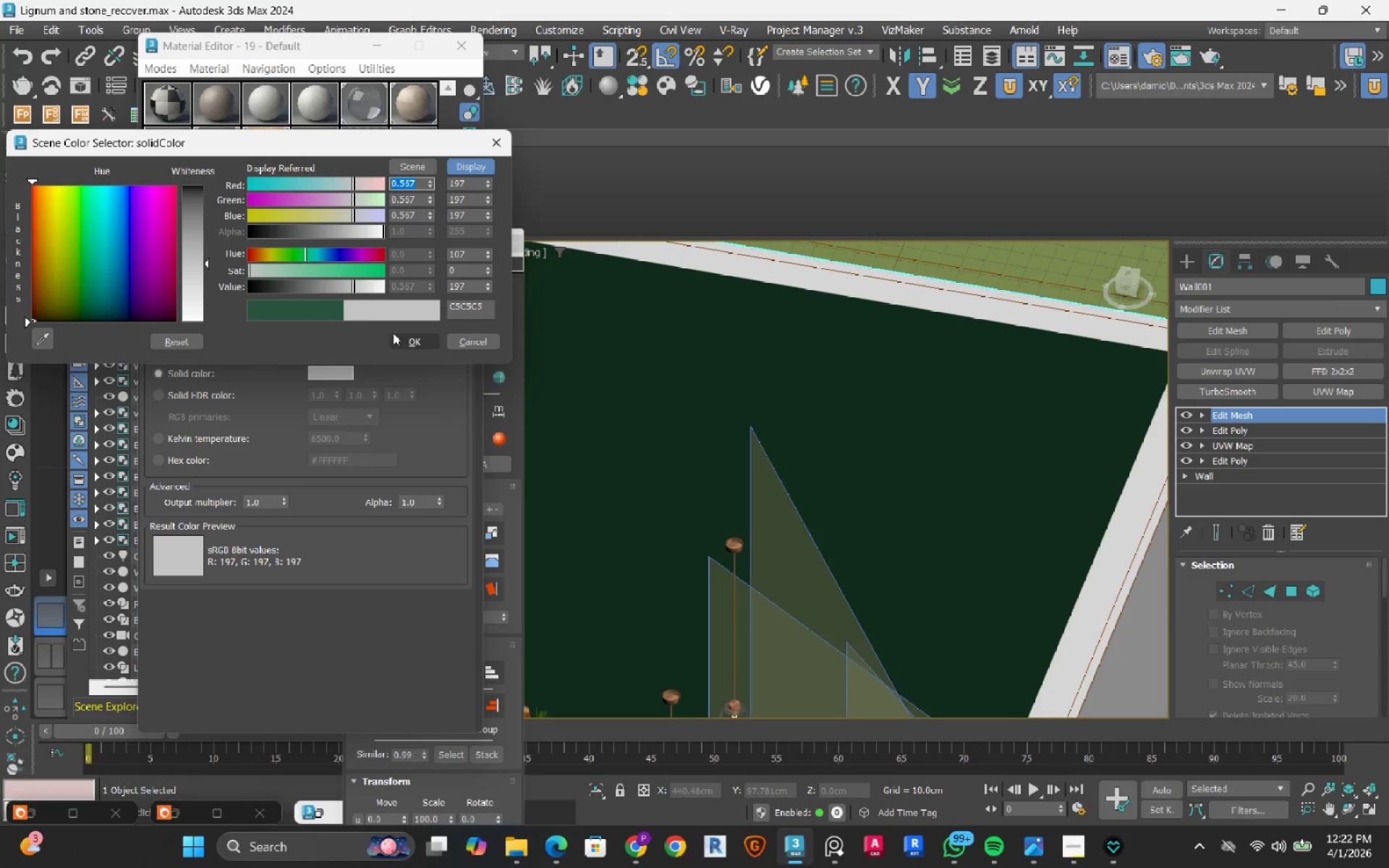 
left_click([364, 285])
 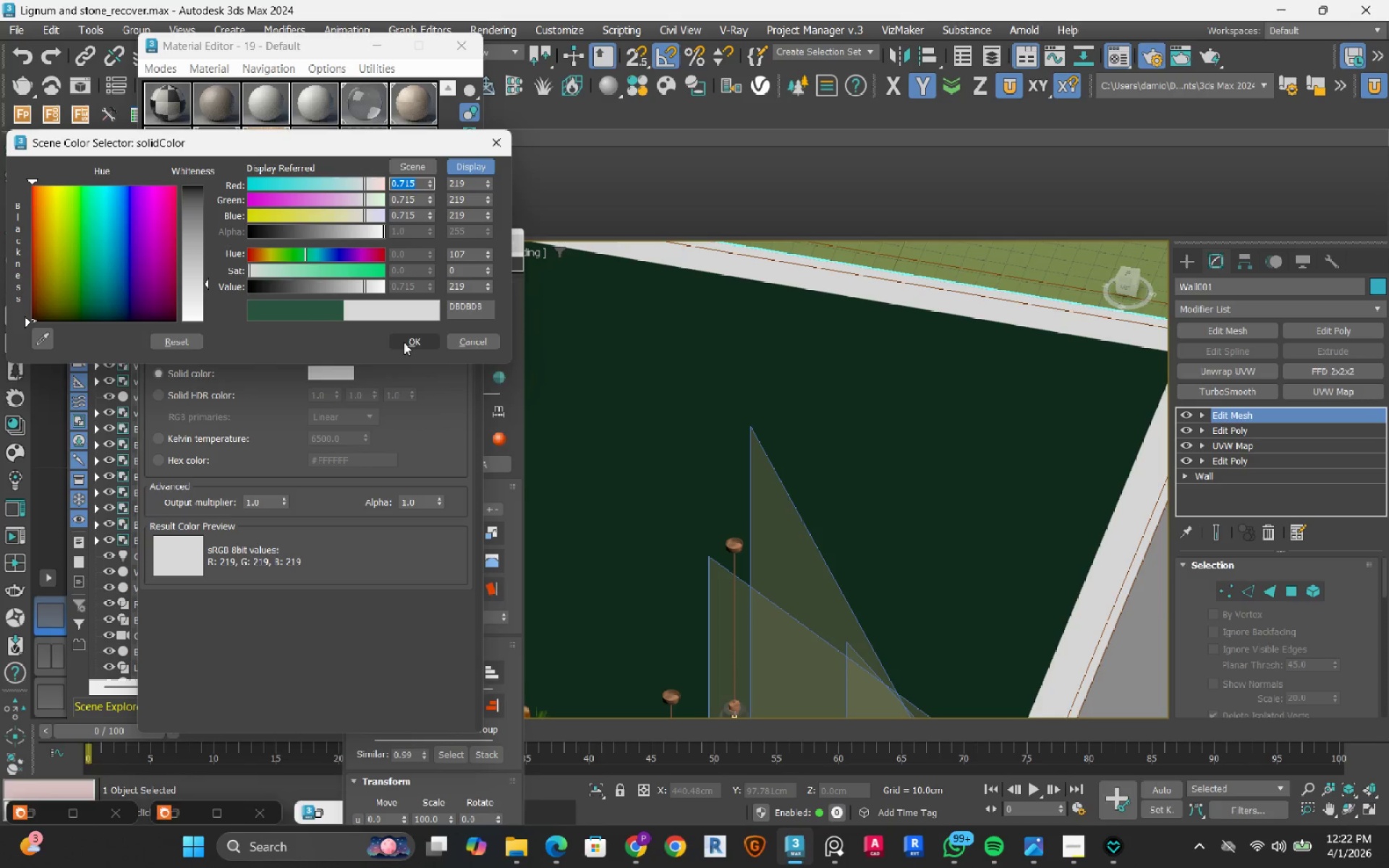 
left_click([404, 342])
 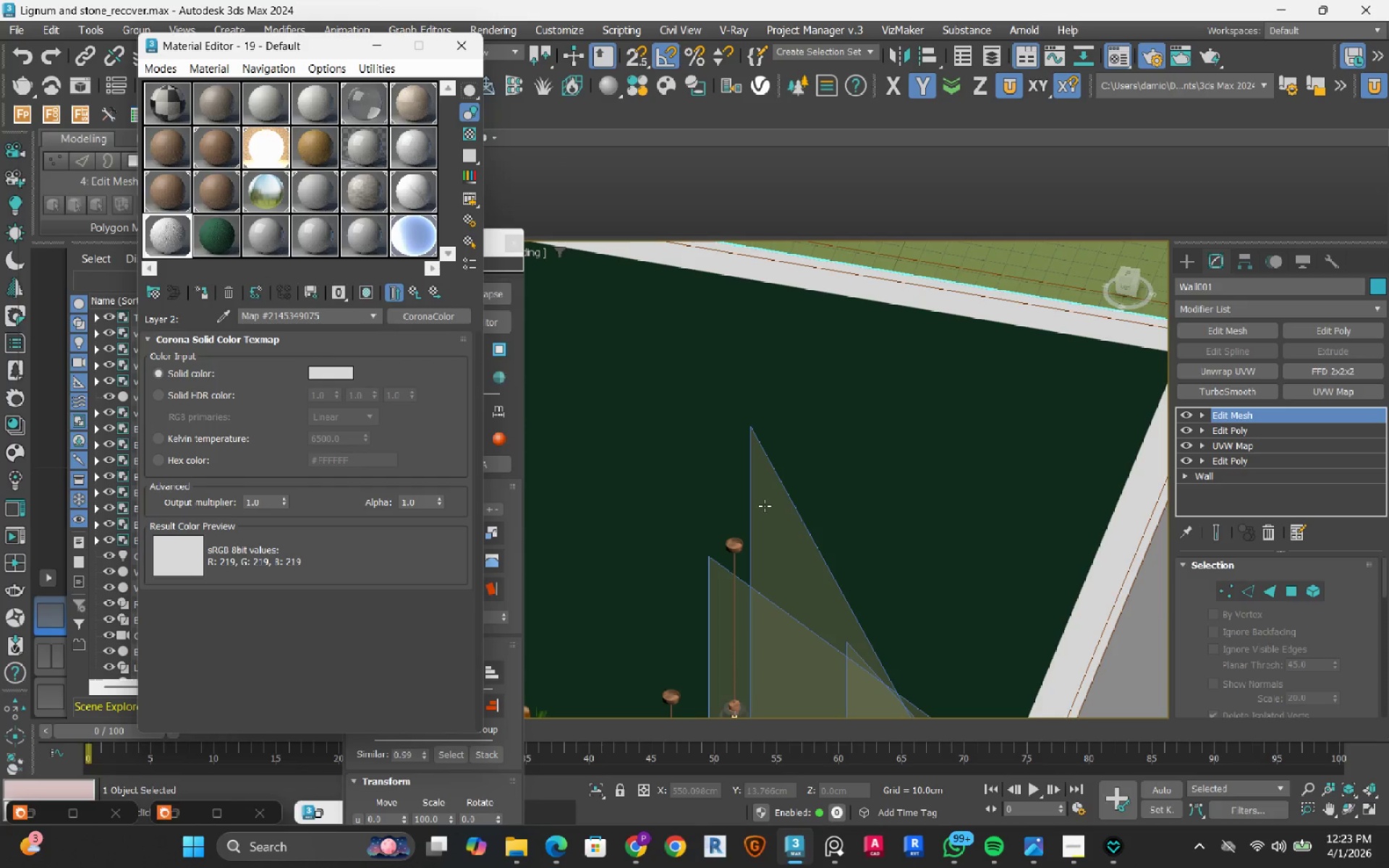 
scroll: coordinate [787, 511], scroll_direction: down, amount: 4.0
 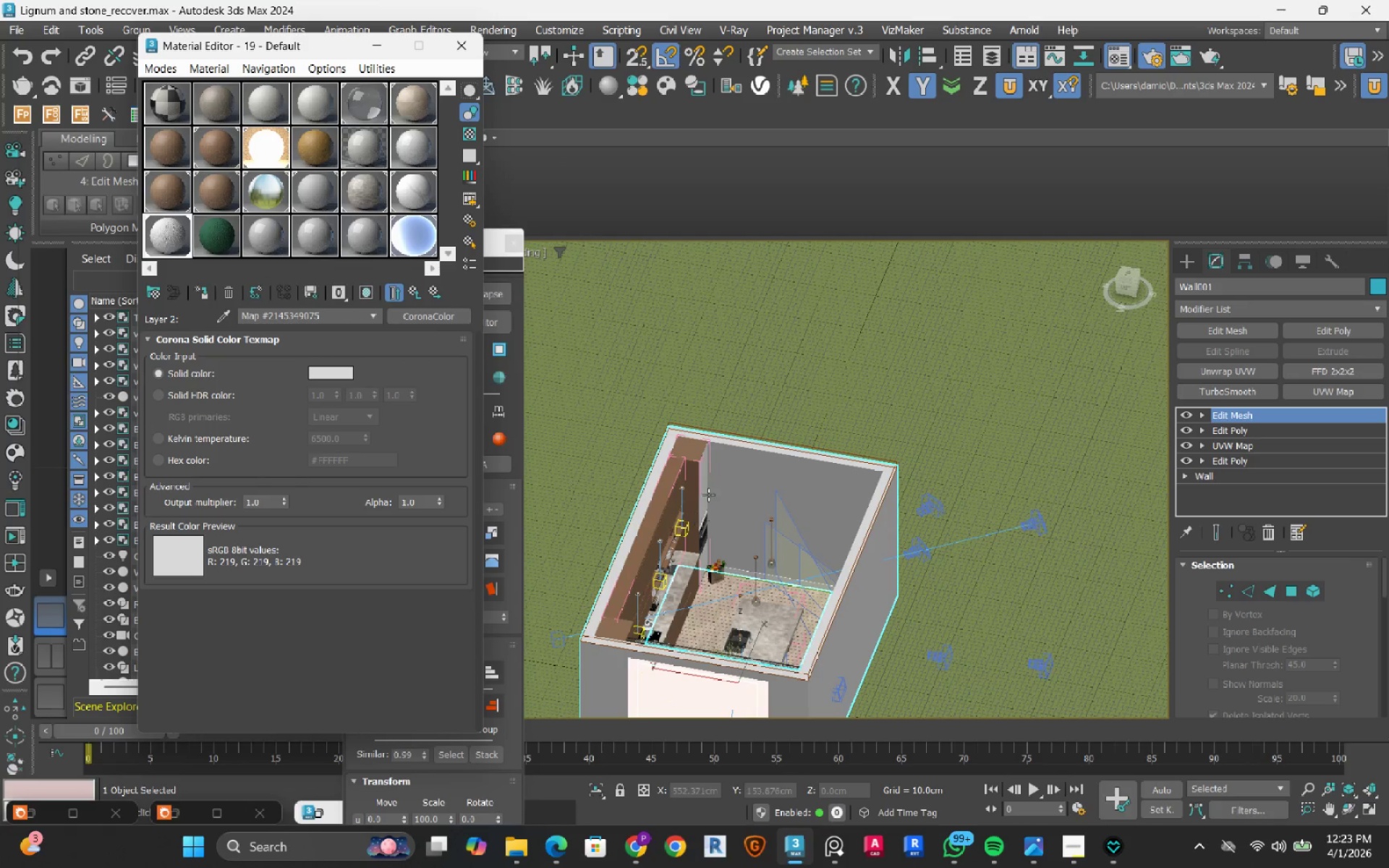 
scroll: coordinate [708, 493], scroll_direction: up, amount: 3.0
 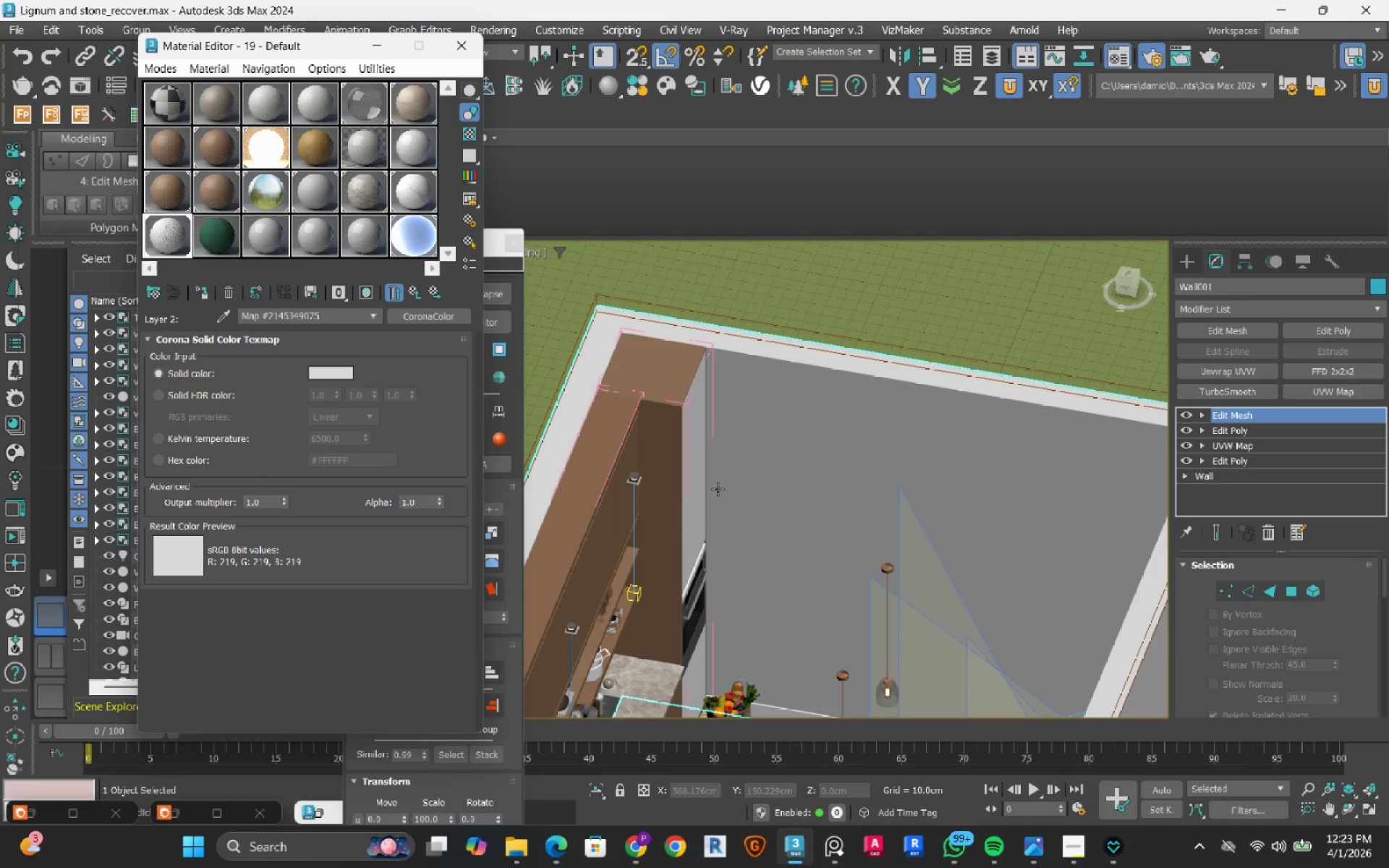 
hold_key(key=AltLeft, duration=1.14)
 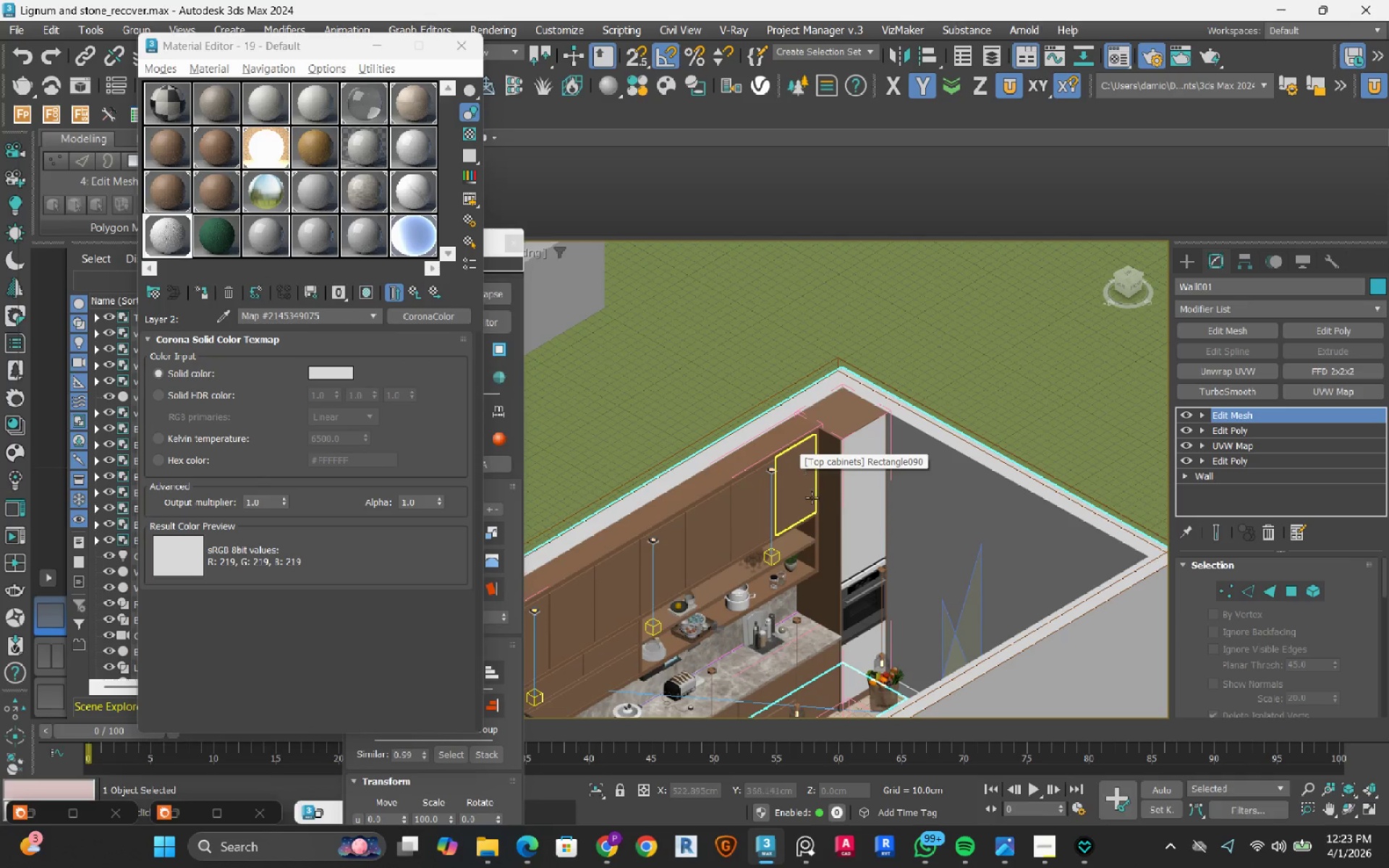 
scroll: coordinate [718, 489], scroll_direction: down, amount: 1.0
 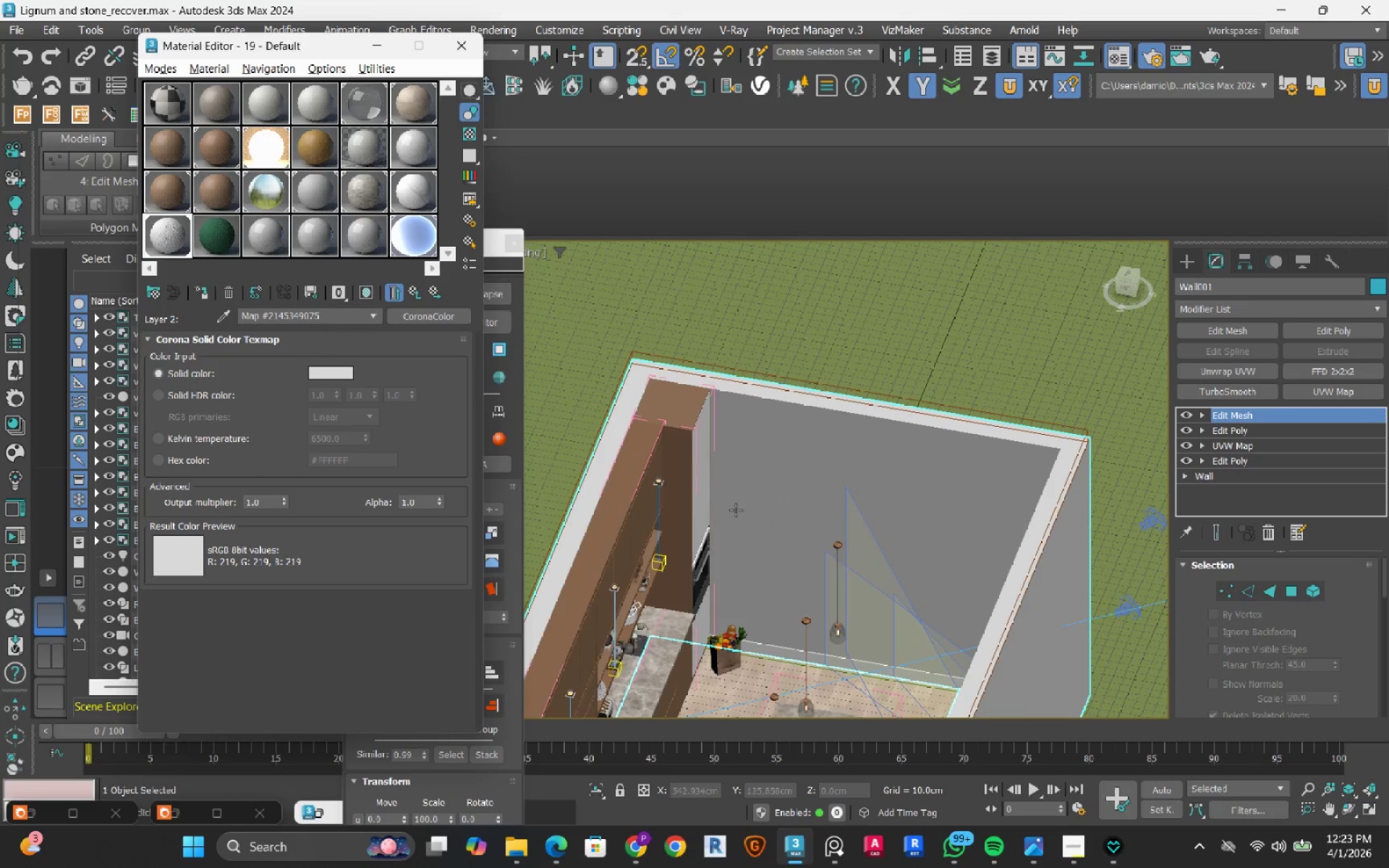 
scroll: coordinate [889, 681], scroll_direction: up, amount: 2.0
 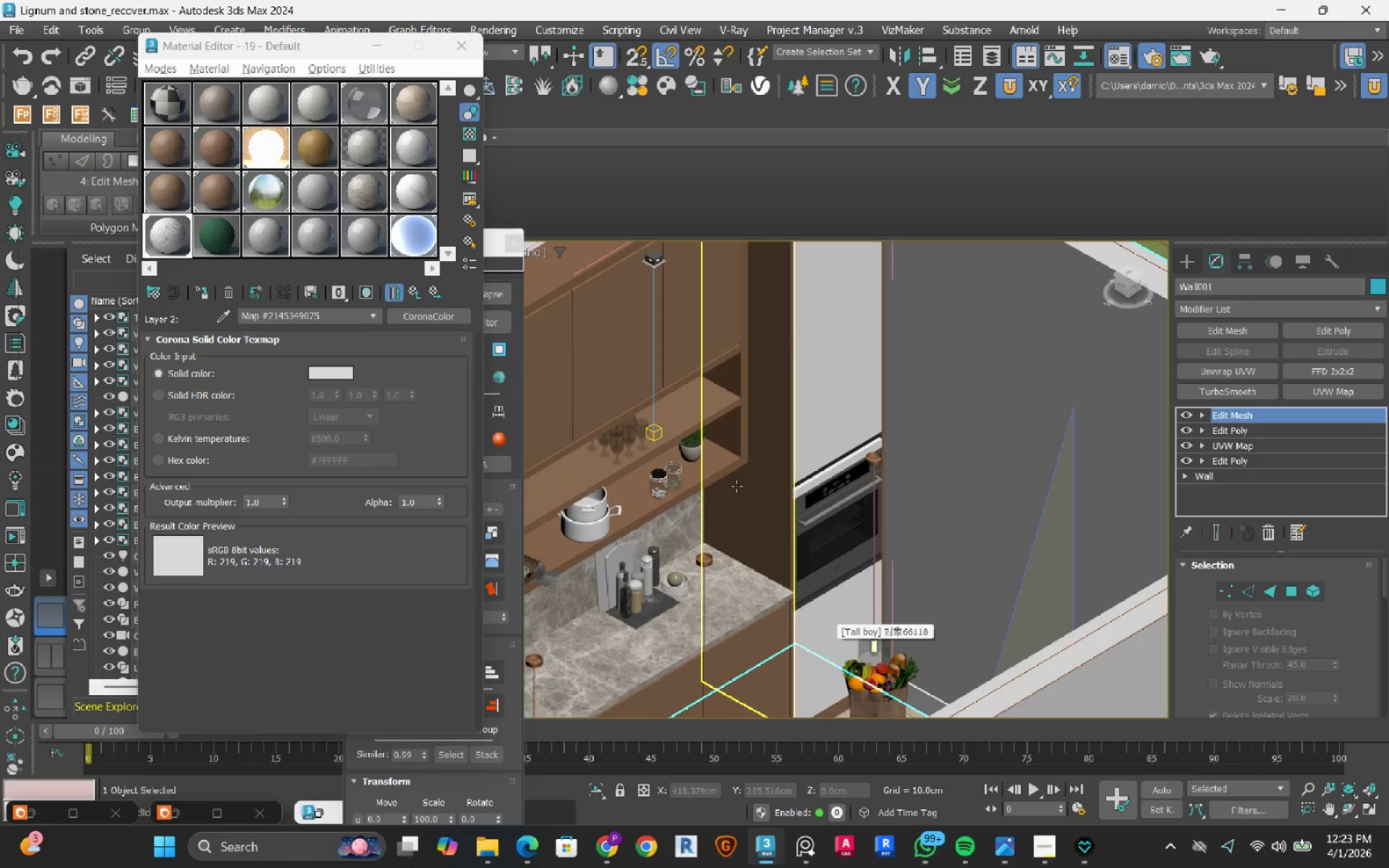 
left_click([752, 491])
 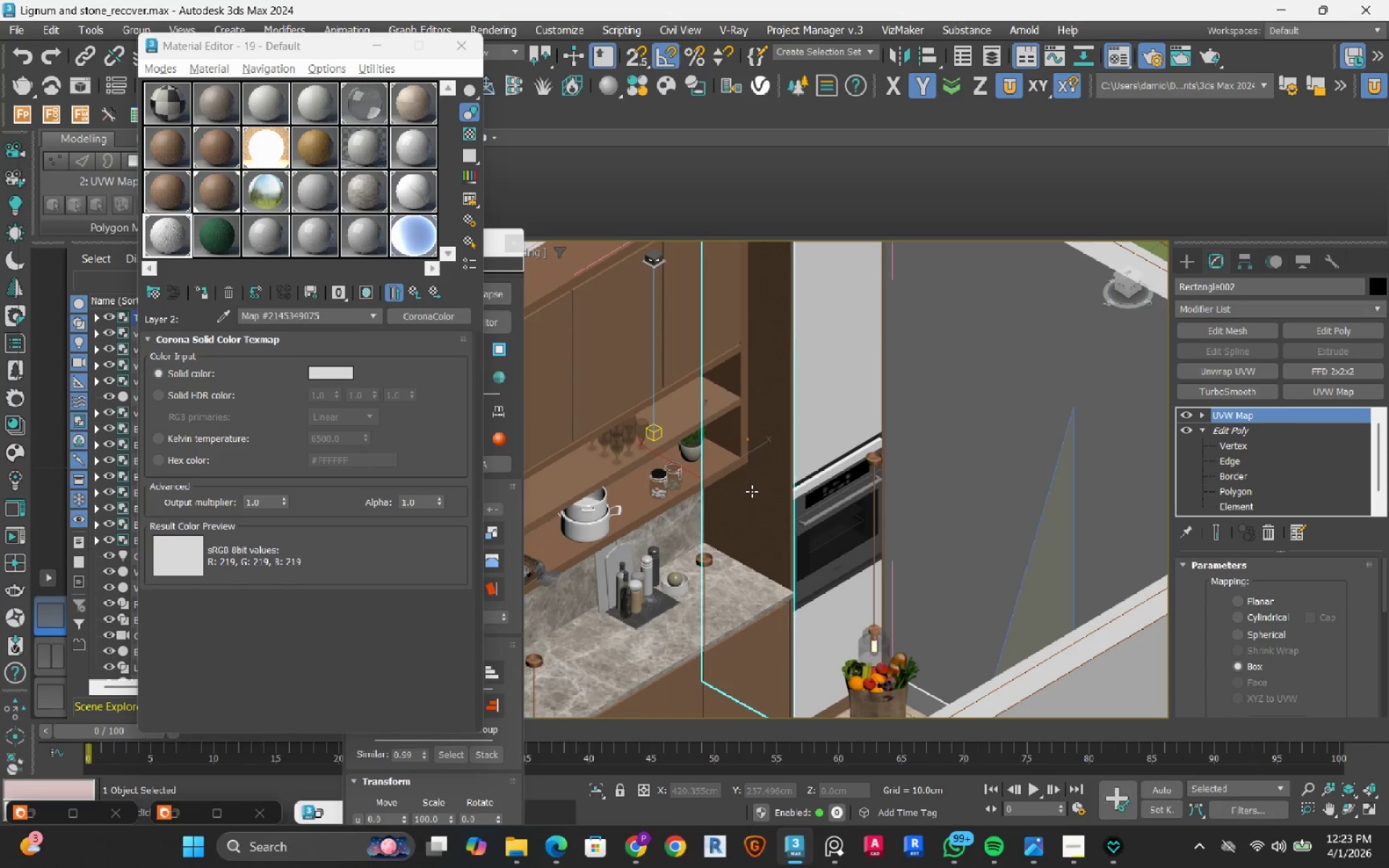 
scroll: coordinate [752, 491], scroll_direction: down, amount: 1.0
 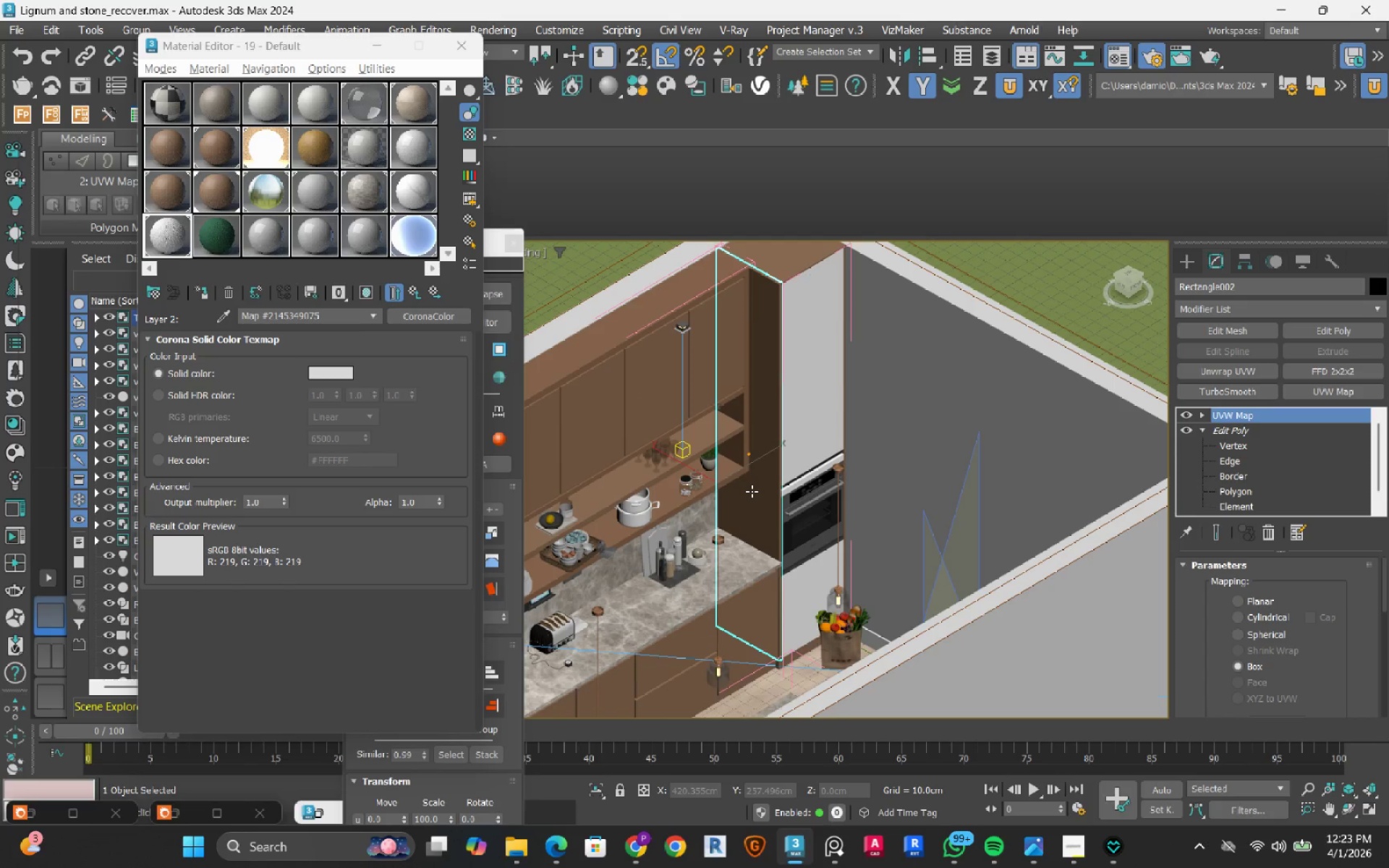 
wait(5.47)
 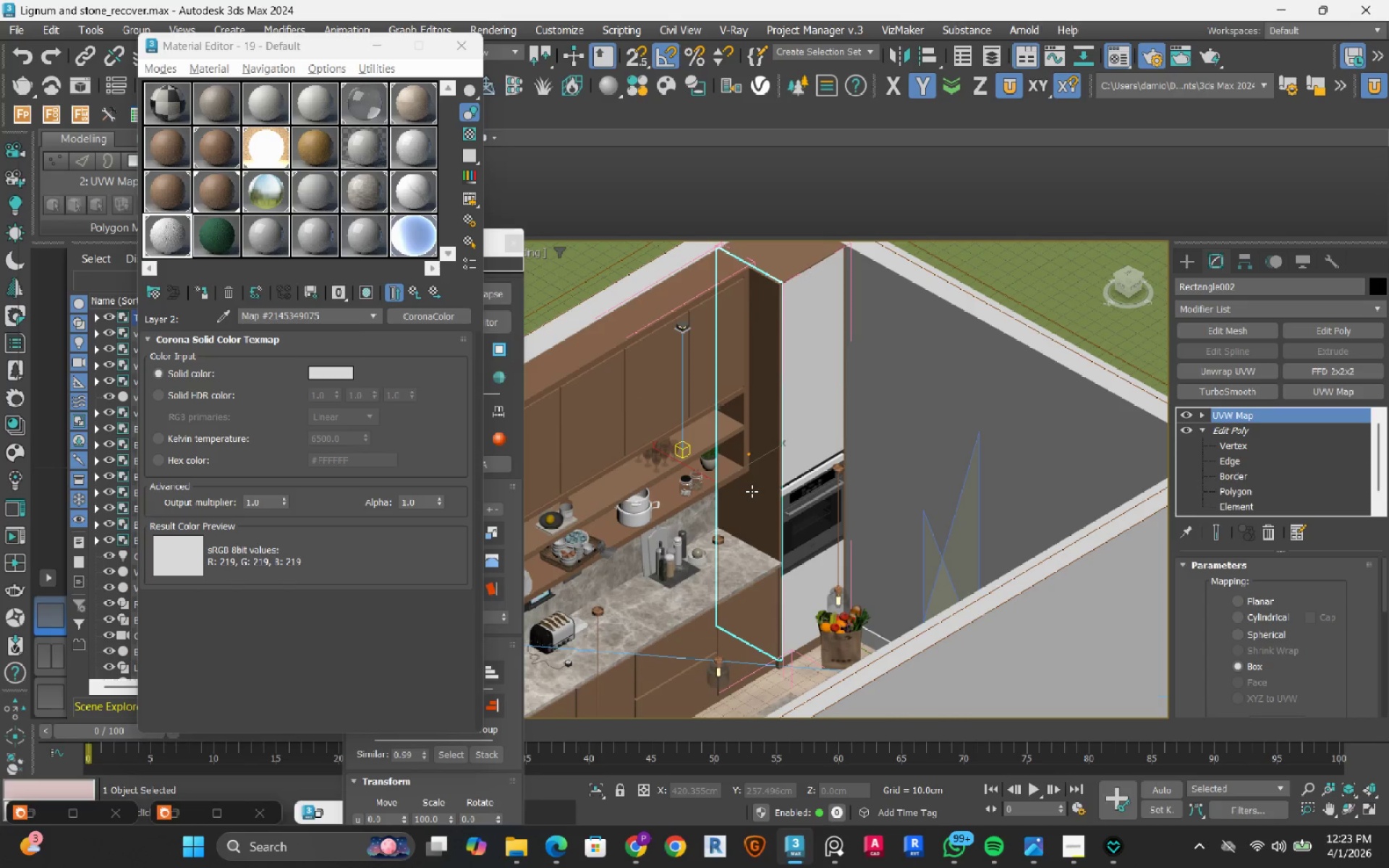 
left_click([822, 569])
 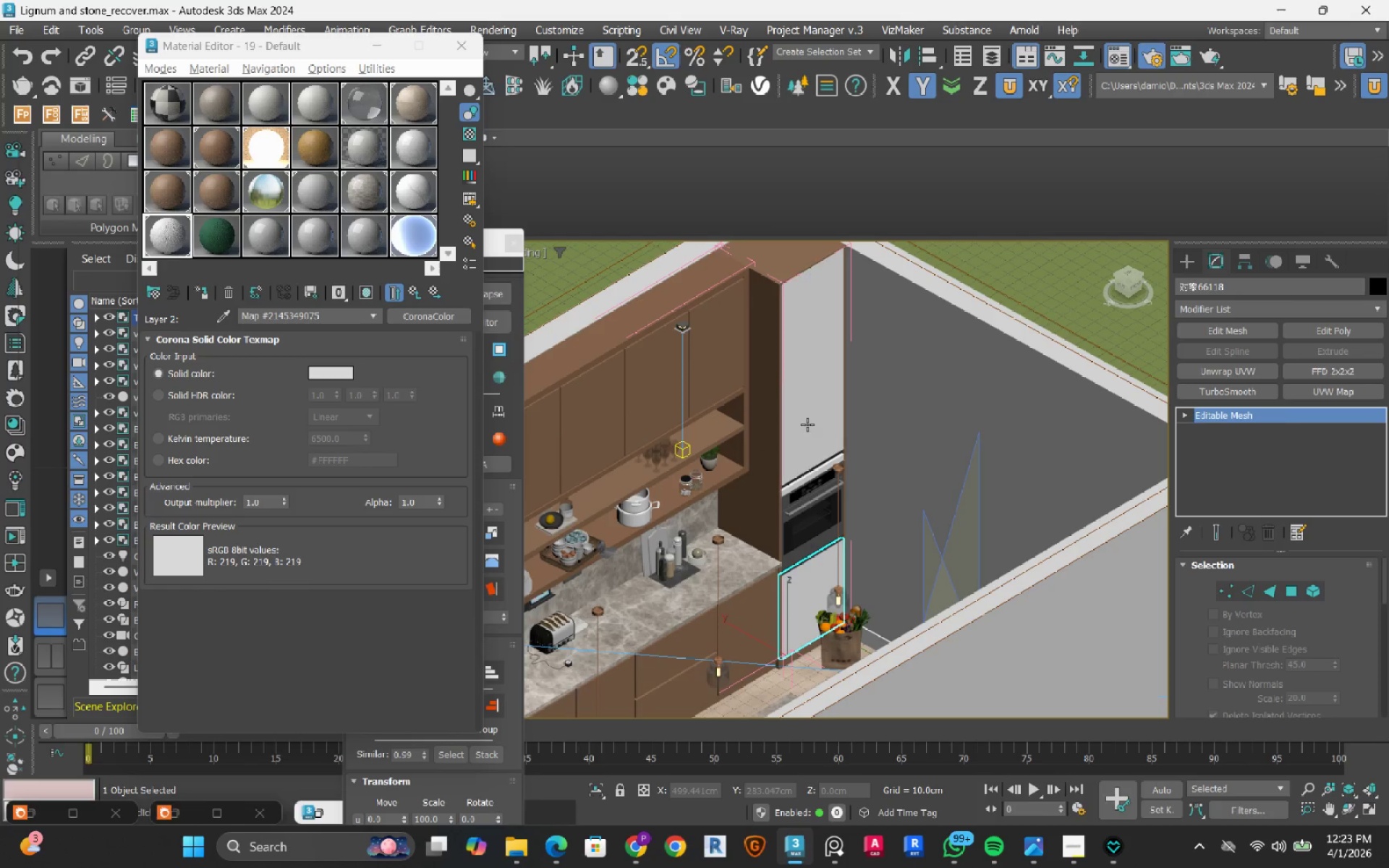 
hold_key(key=ControlLeft, duration=0.5)
left_click([807, 423])
 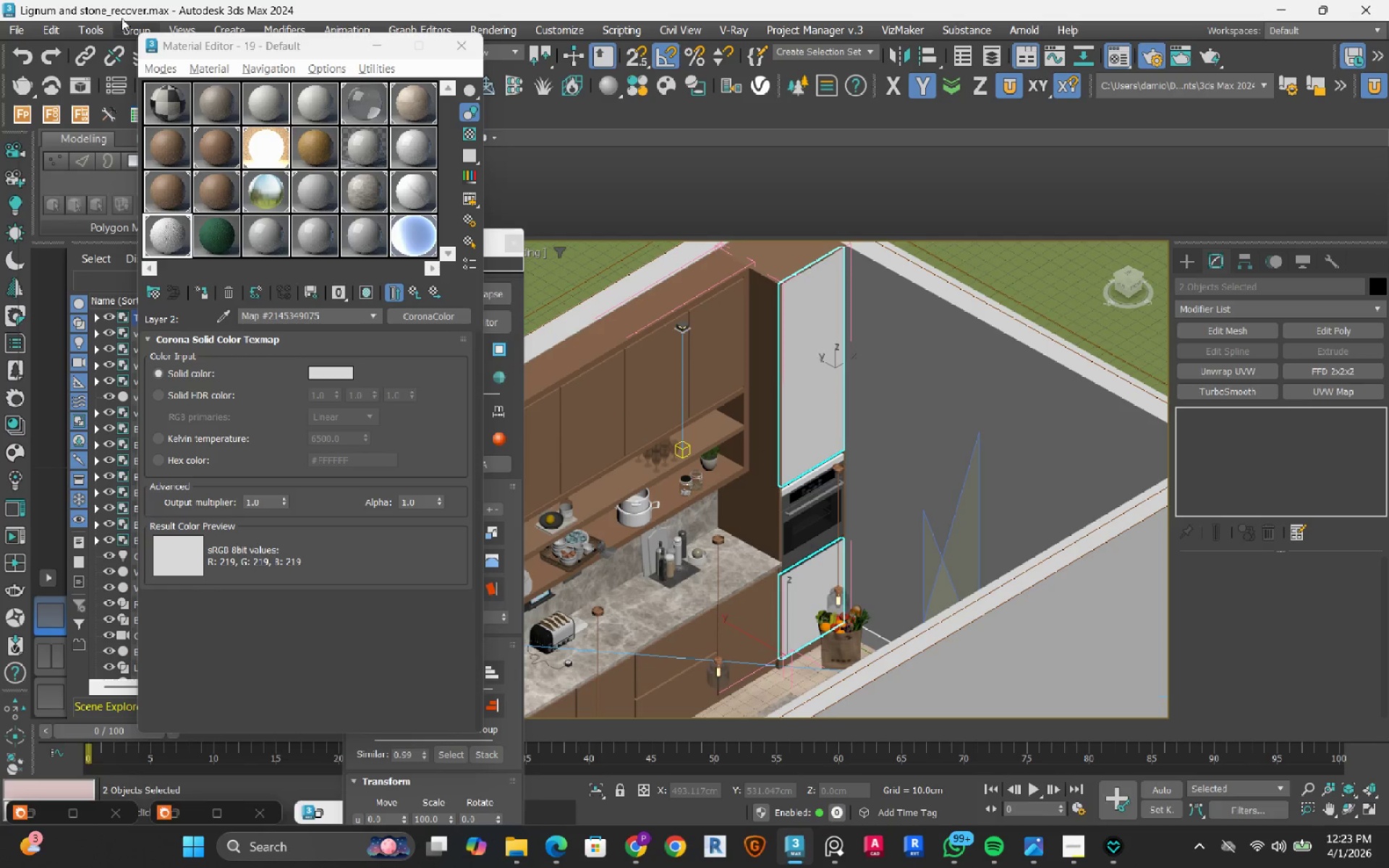 
left_click([121, 29])
 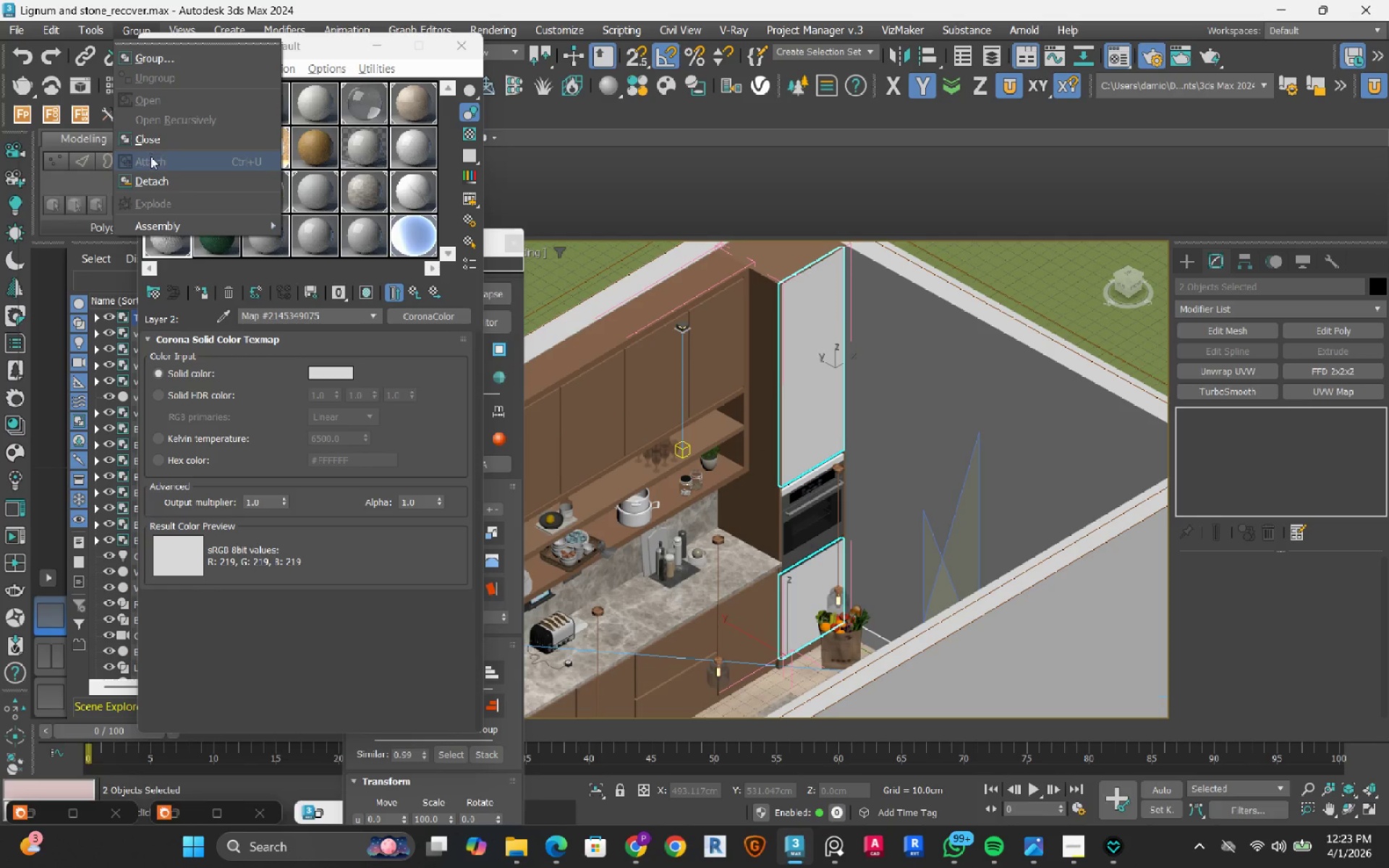 
left_click([154, 142])
 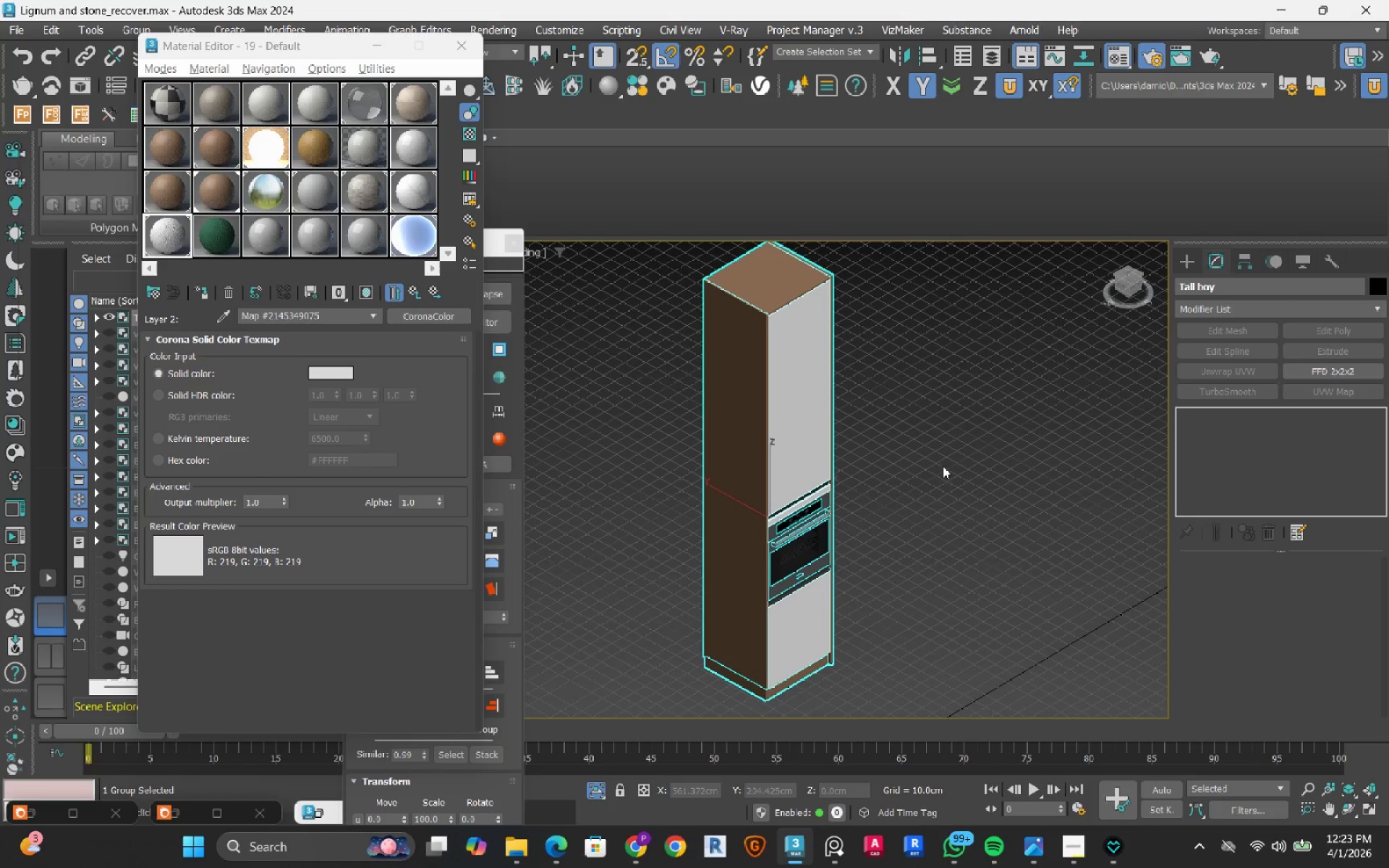 
scroll: coordinate [760, 367], scroll_direction: up, amount: 7.0
 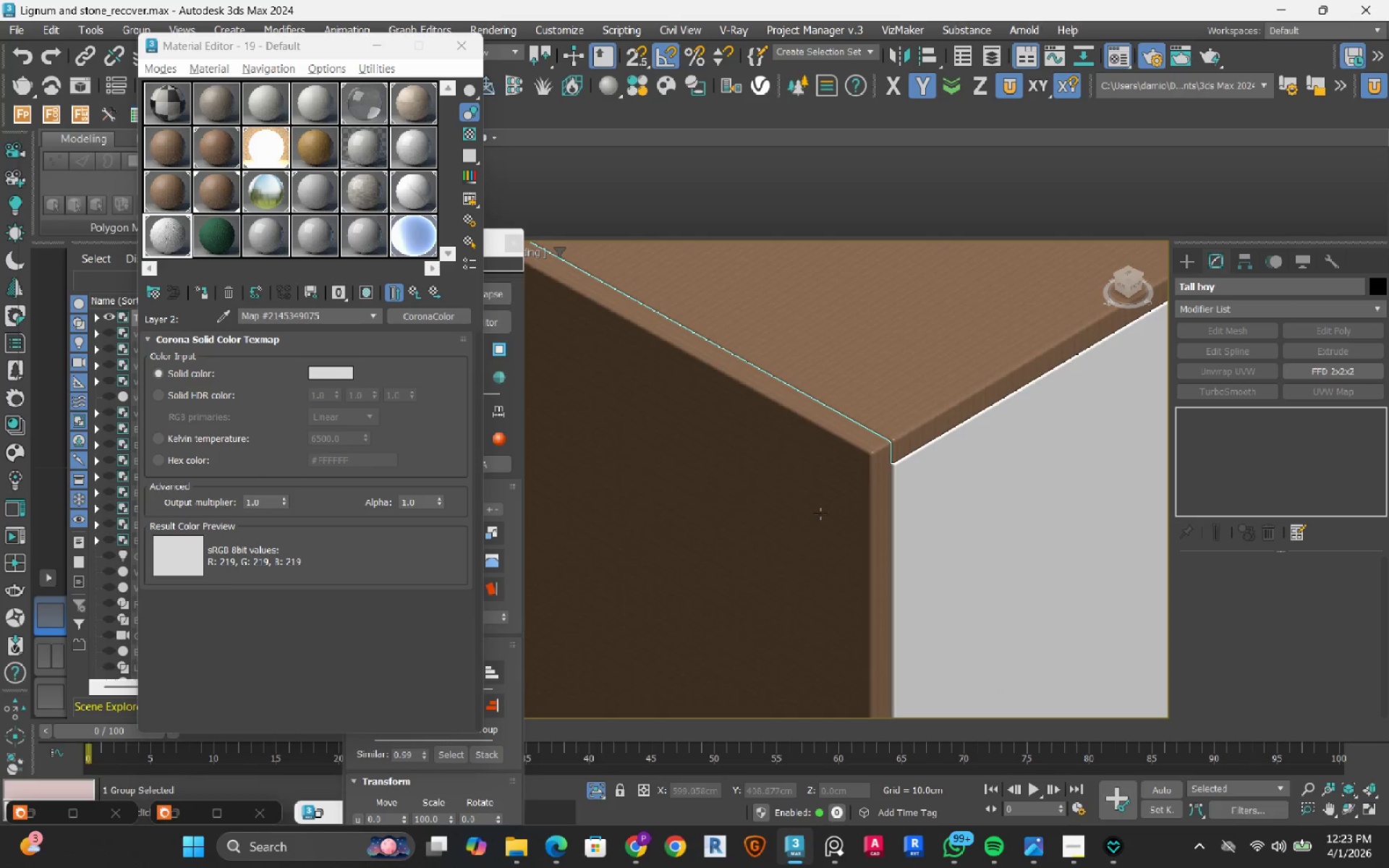 
scroll: coordinate [819, 480], scroll_direction: down, amount: 3.0
 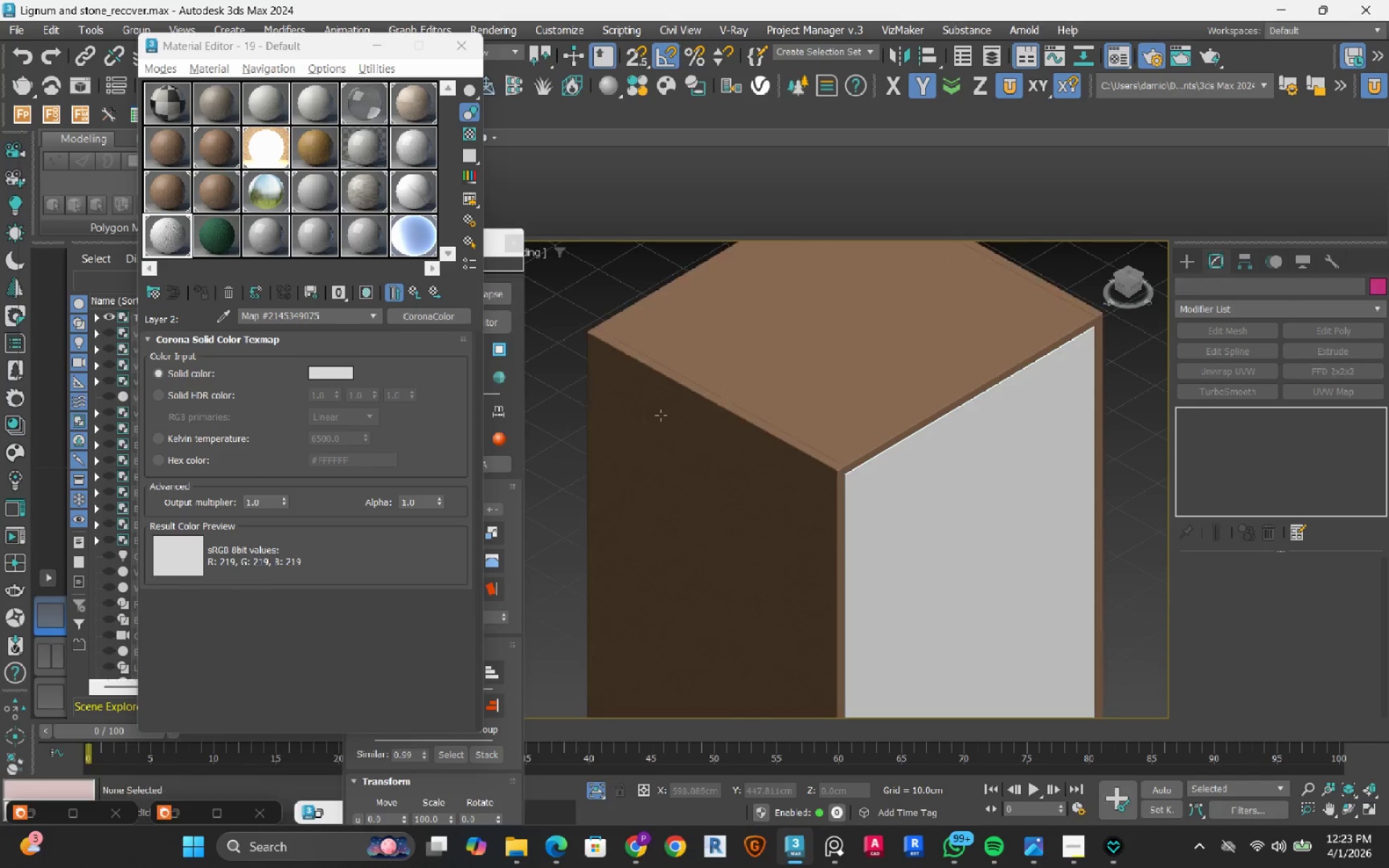 
double_click([706, 469])
 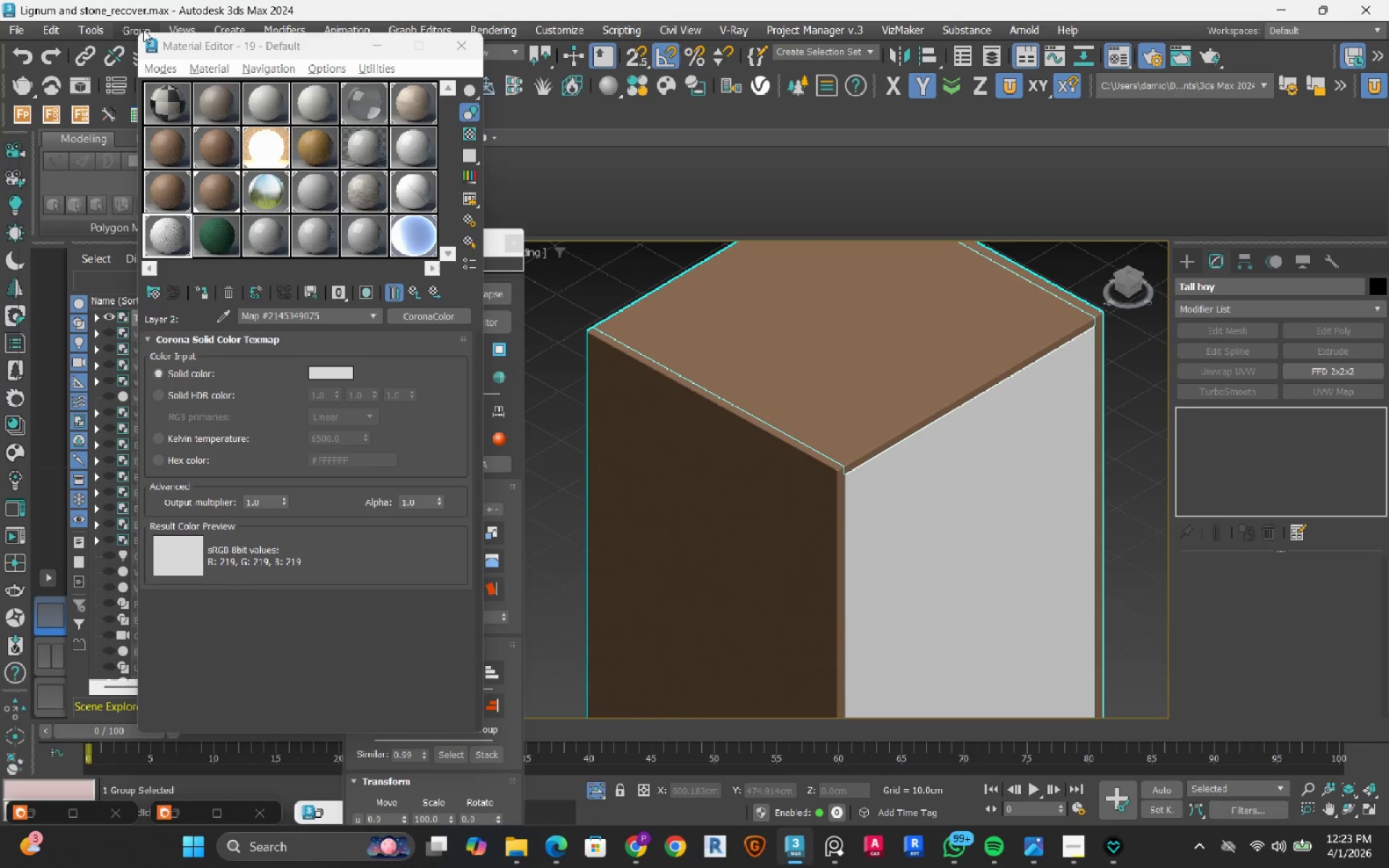 
left_click([128, 22])
 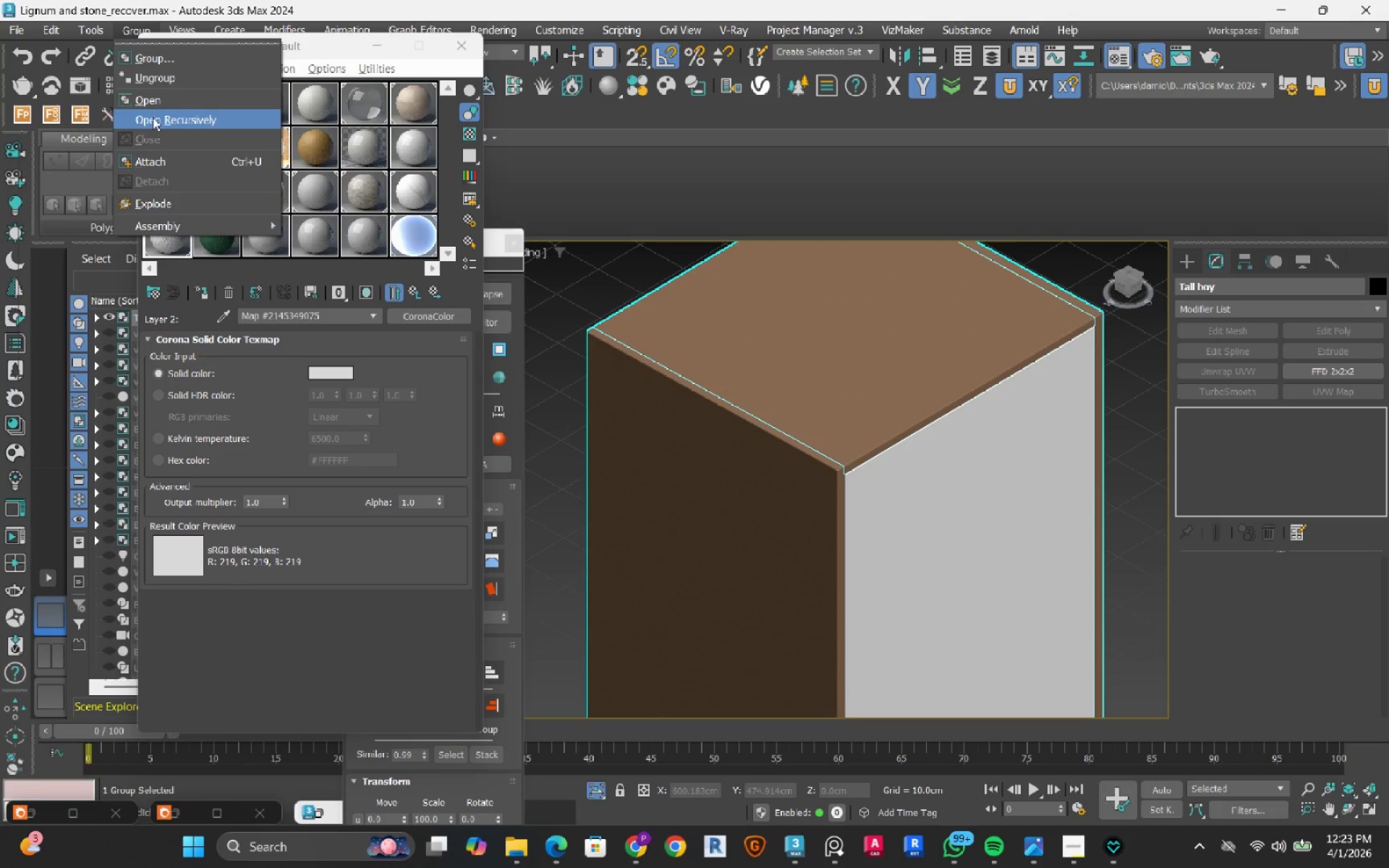 
left_click([153, 104])
 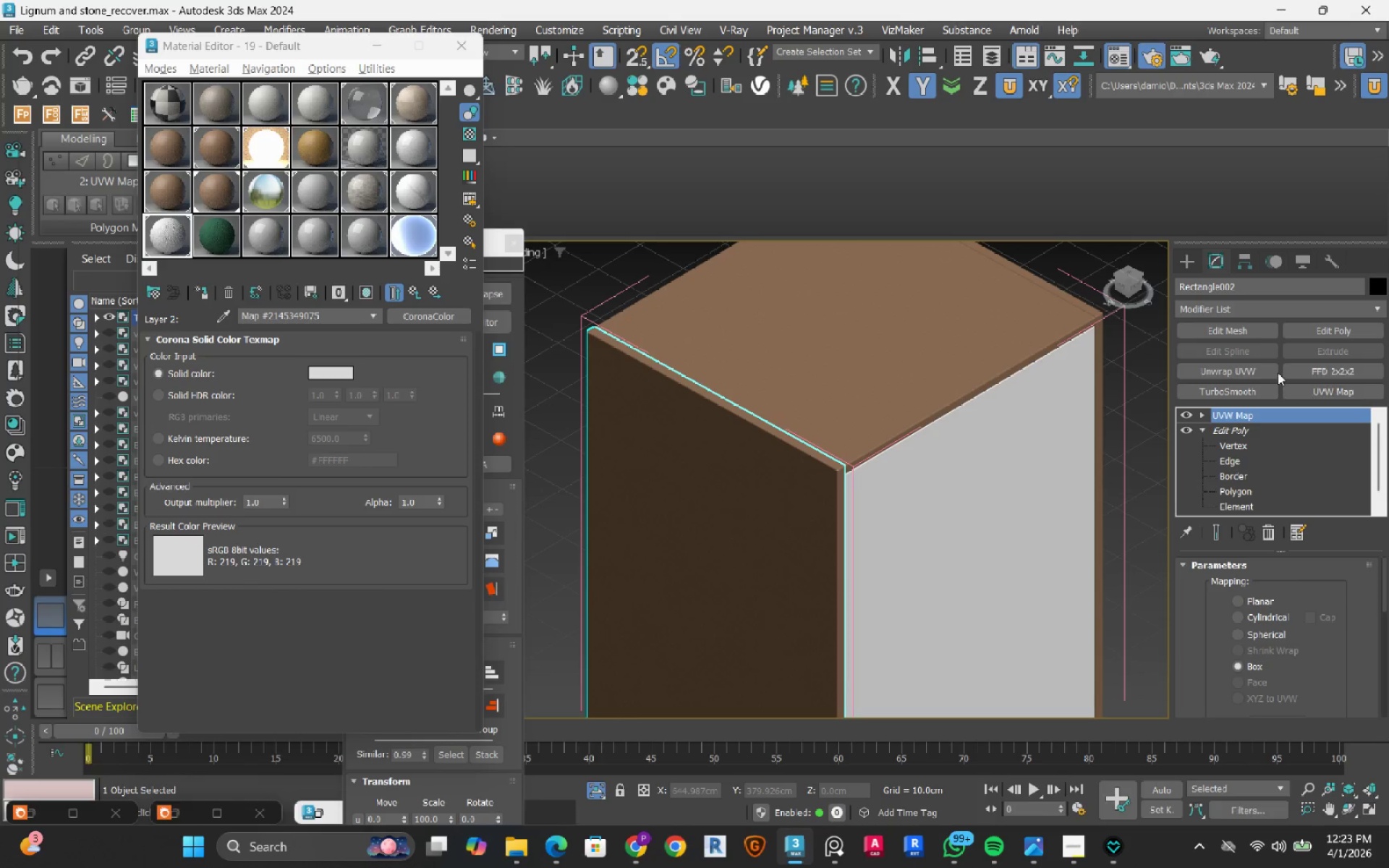 
left_click([1261, 370])
 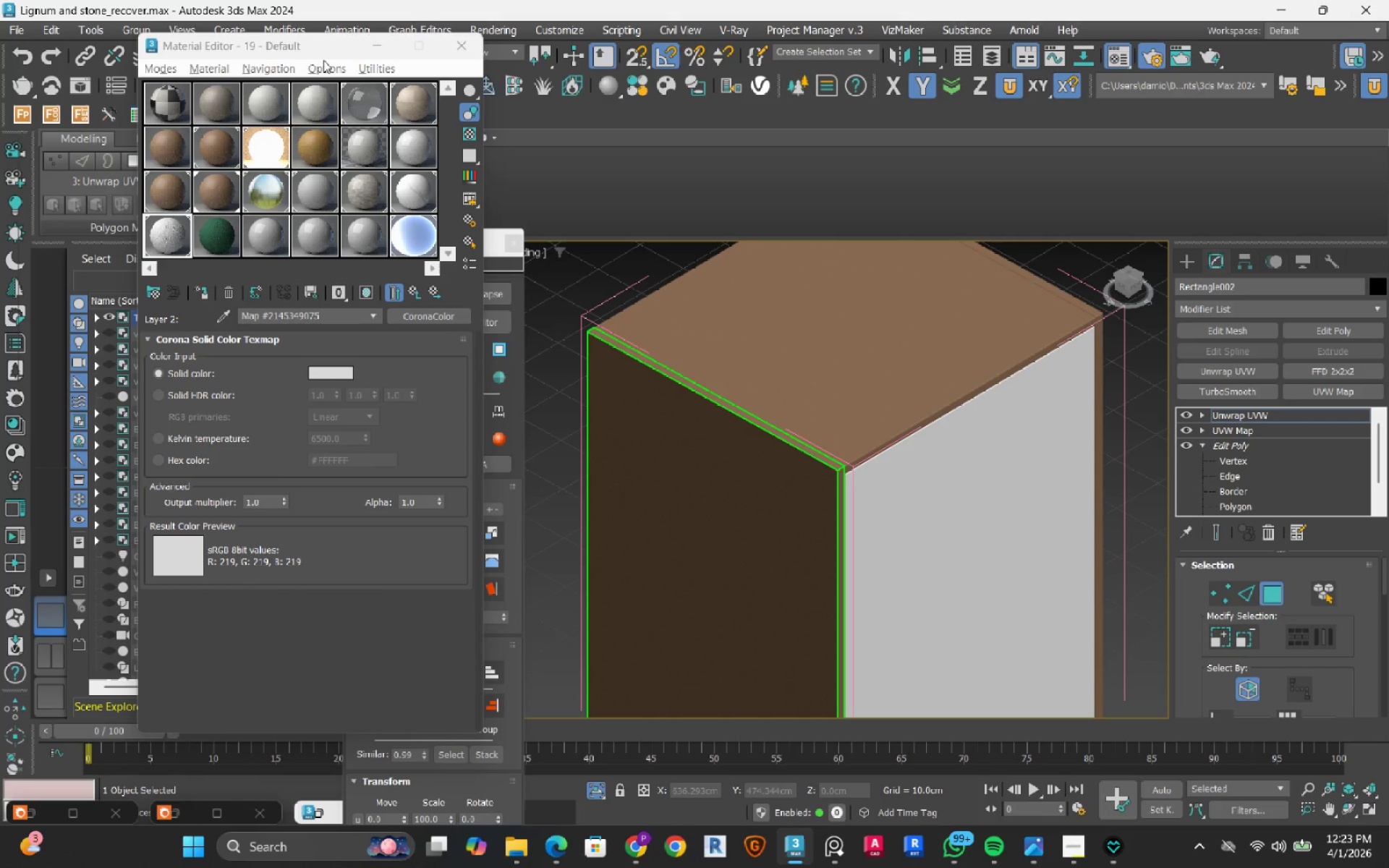 
left_click_drag(start_coordinate=[307, 51], to_coordinate=[181, 56])
 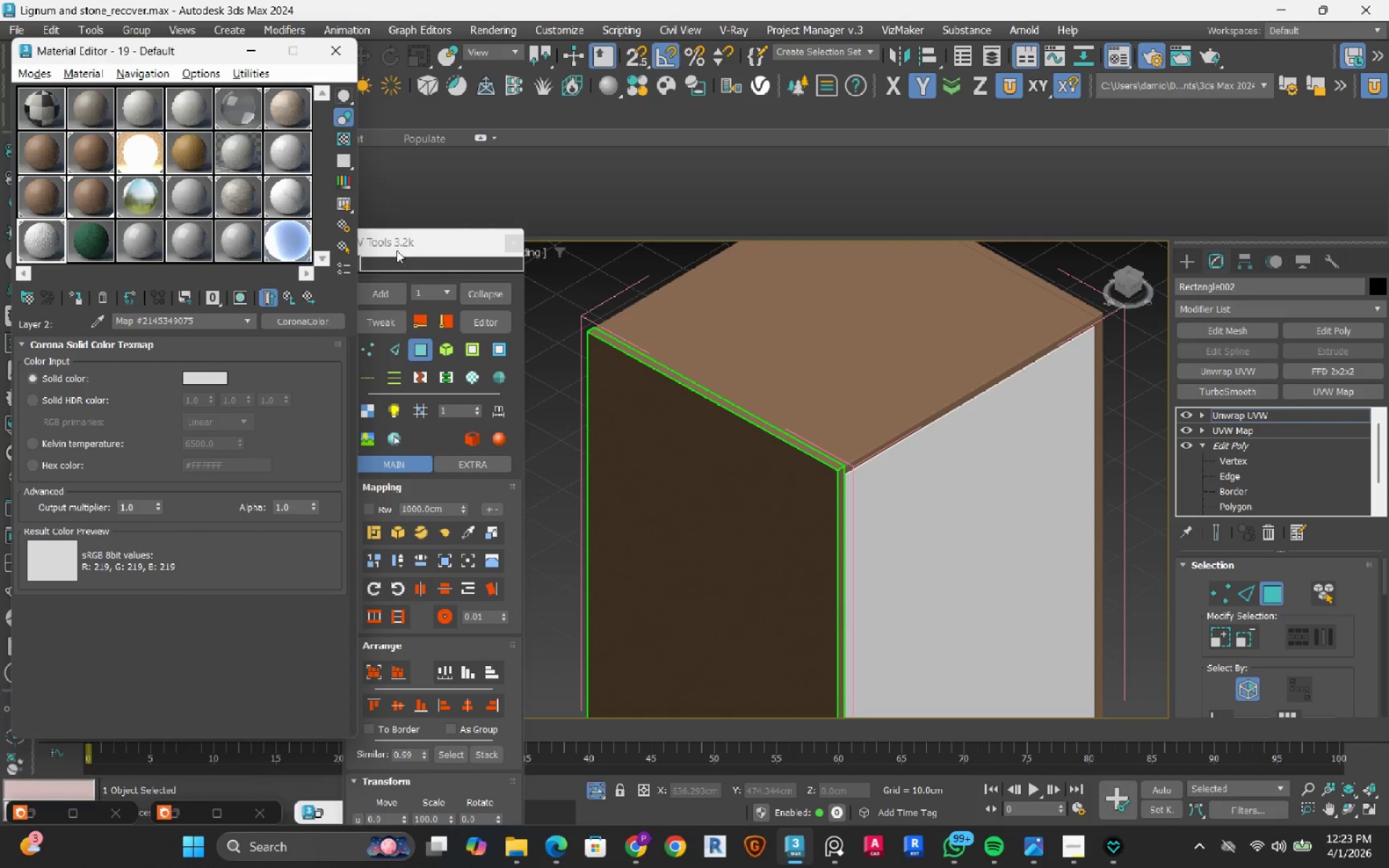 
left_click_drag(start_coordinate=[395, 245], to_coordinate=[375, 106])
 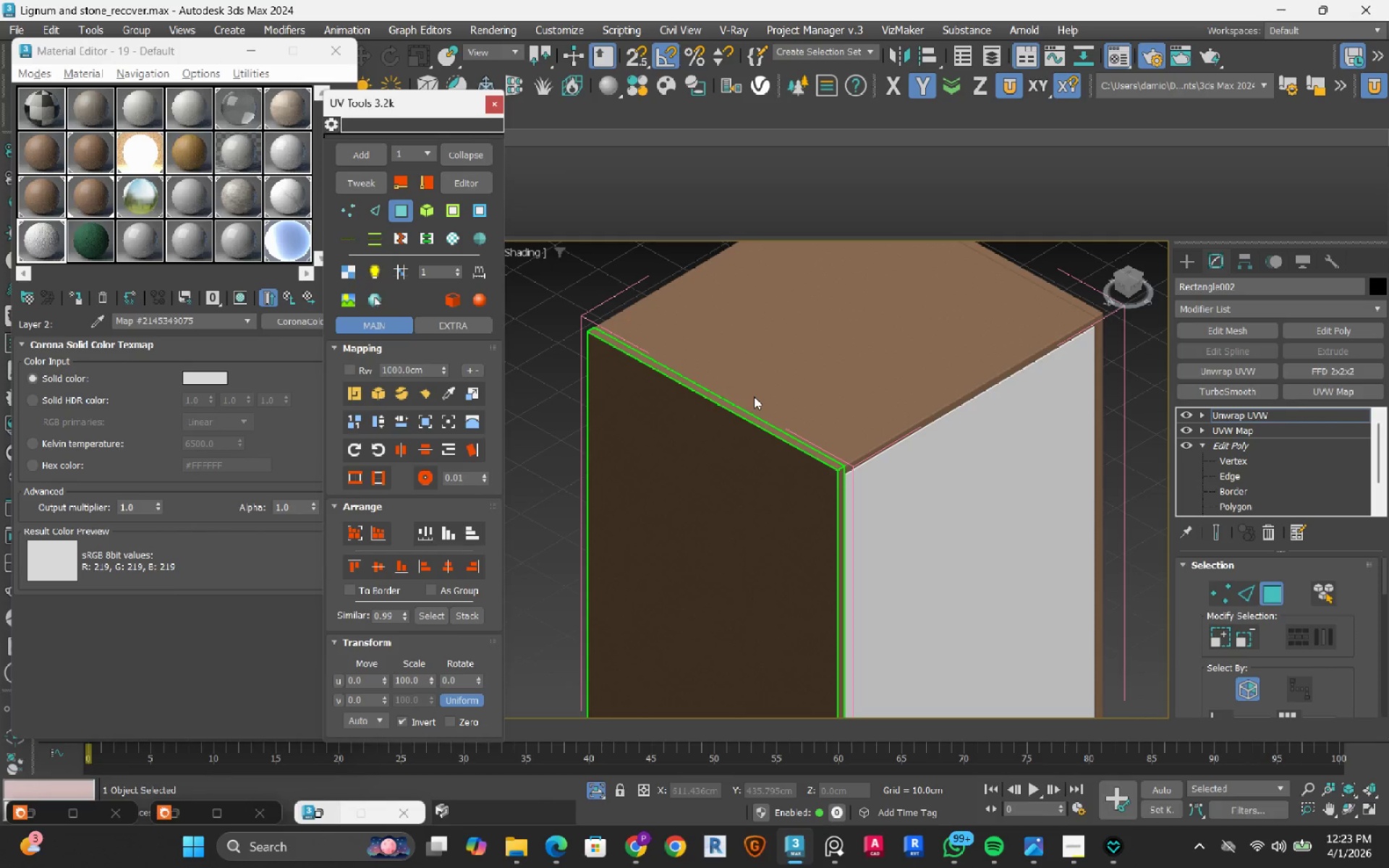 
key(Control+ControlLeft)
 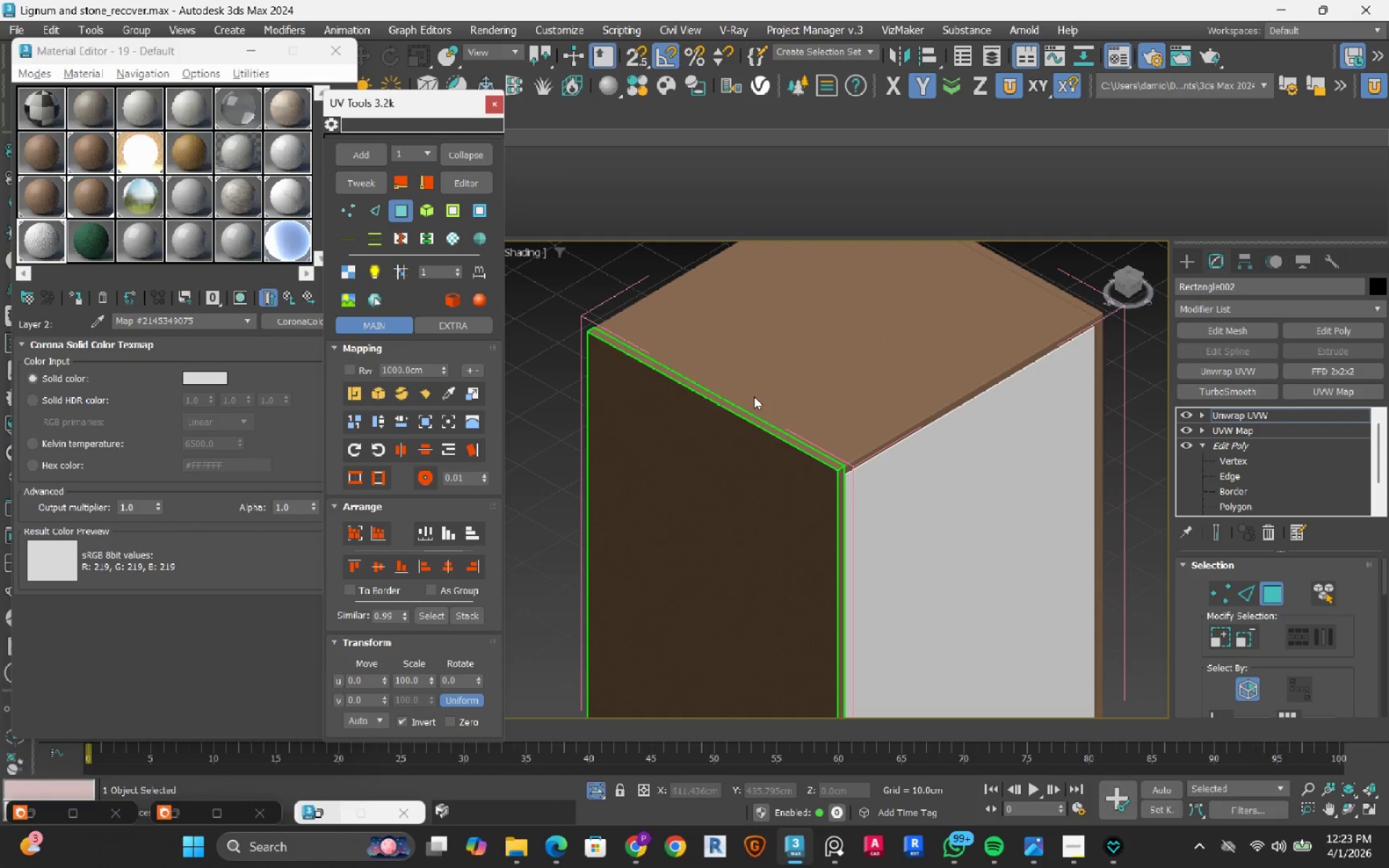 
key(Control+A)
 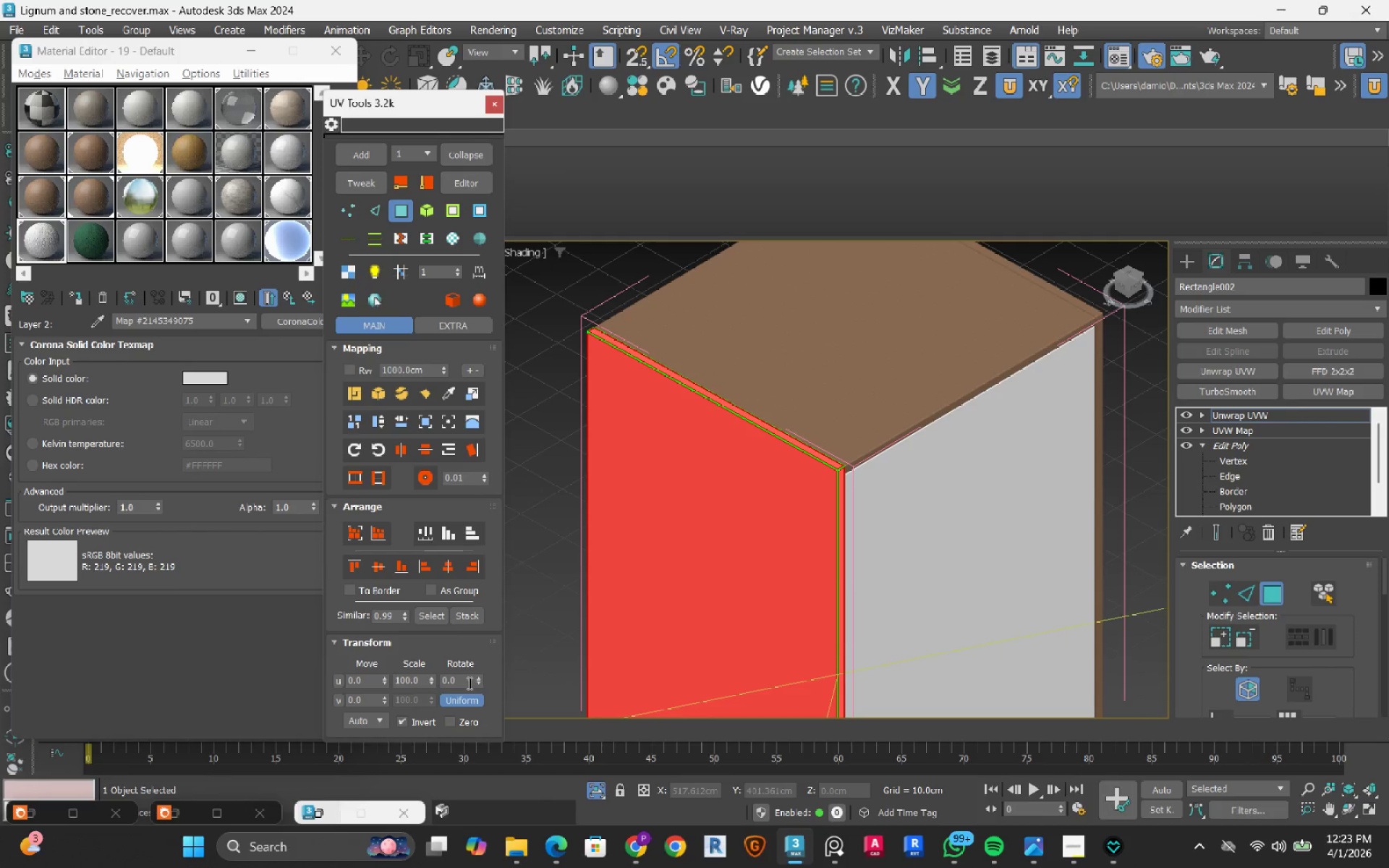 
double_click([464, 681])
 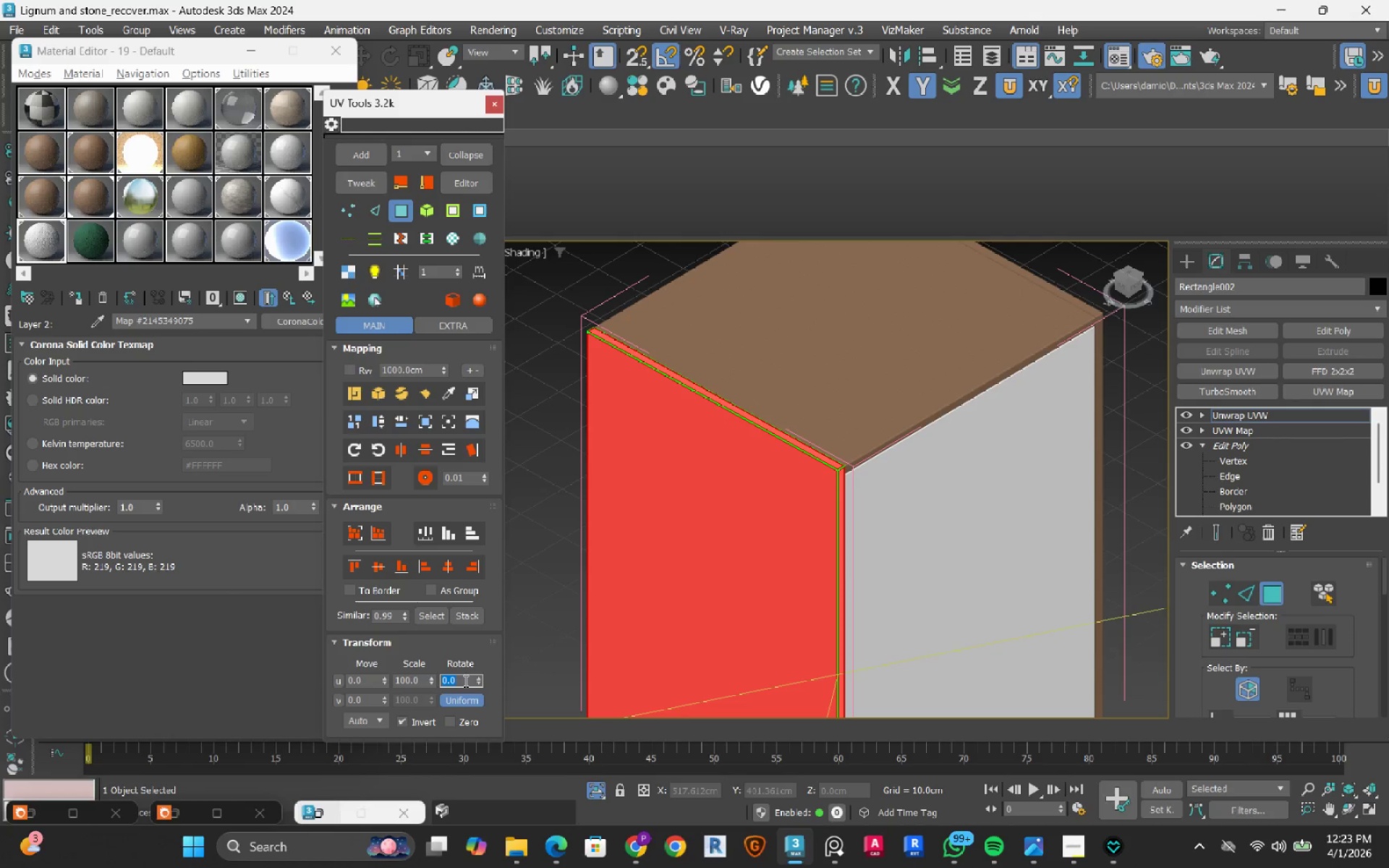 
key(Numpad9)
 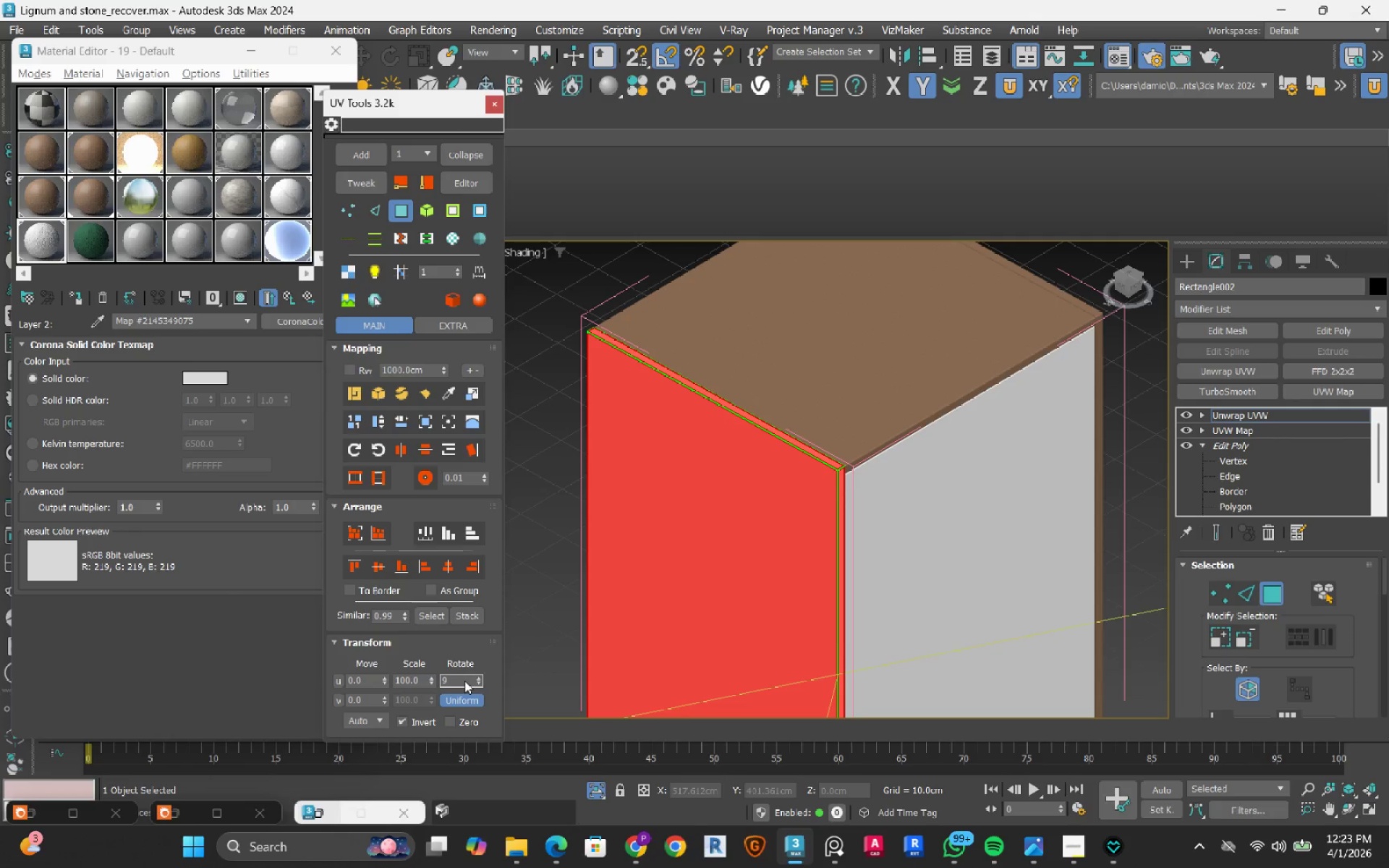 
key(Numpad0)
 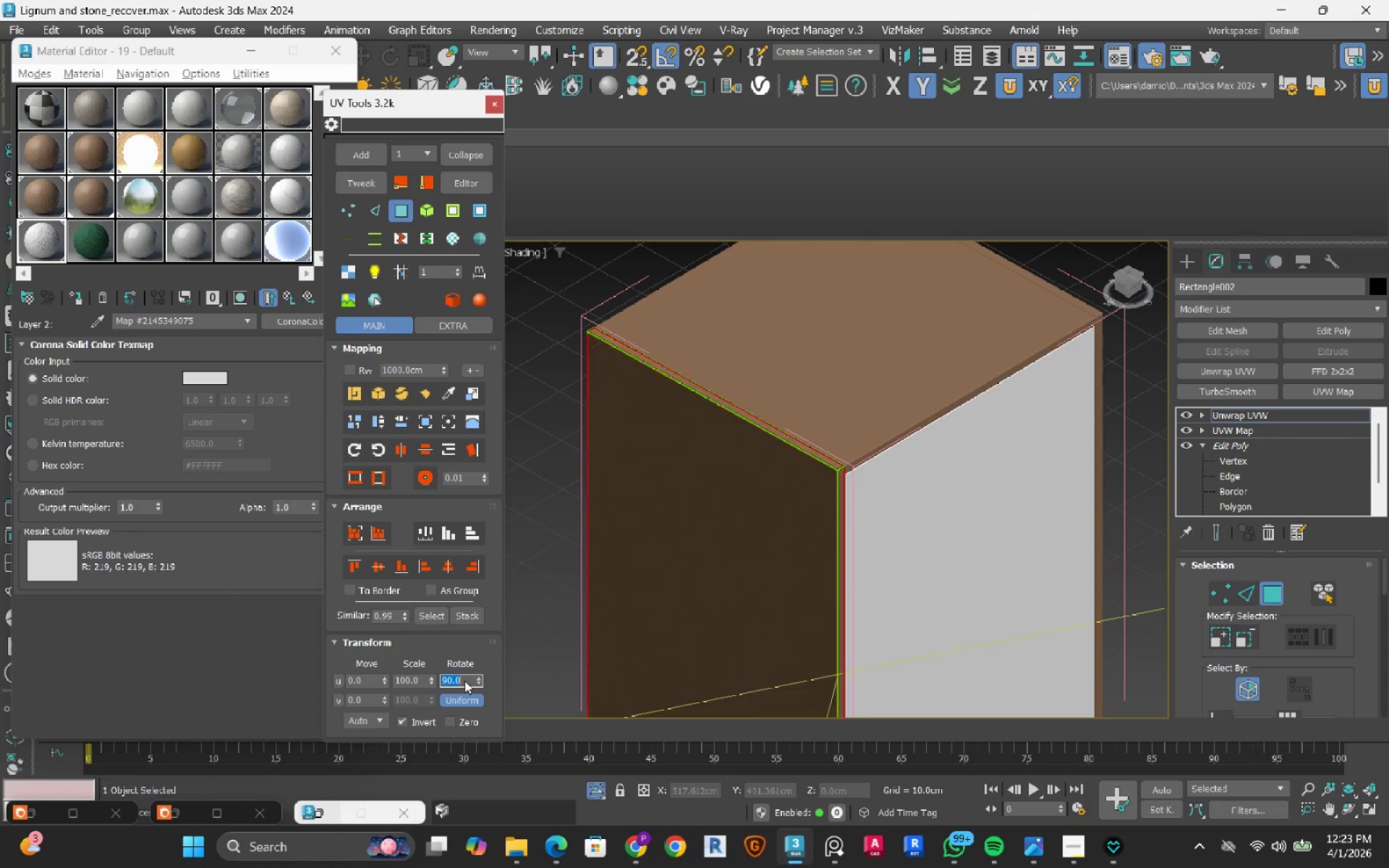 
key(NumpadEnter)
 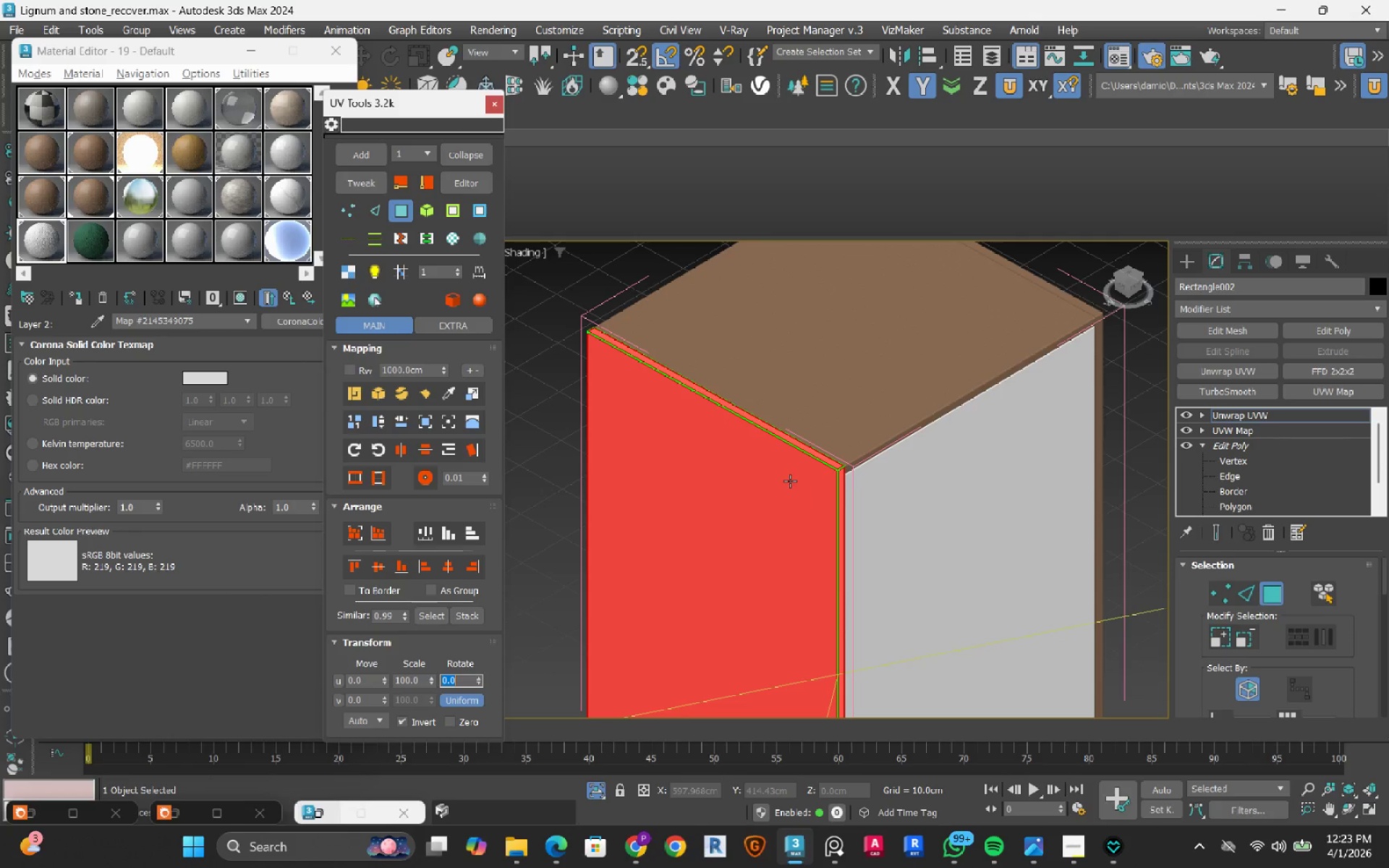 
left_click([1025, 408])
 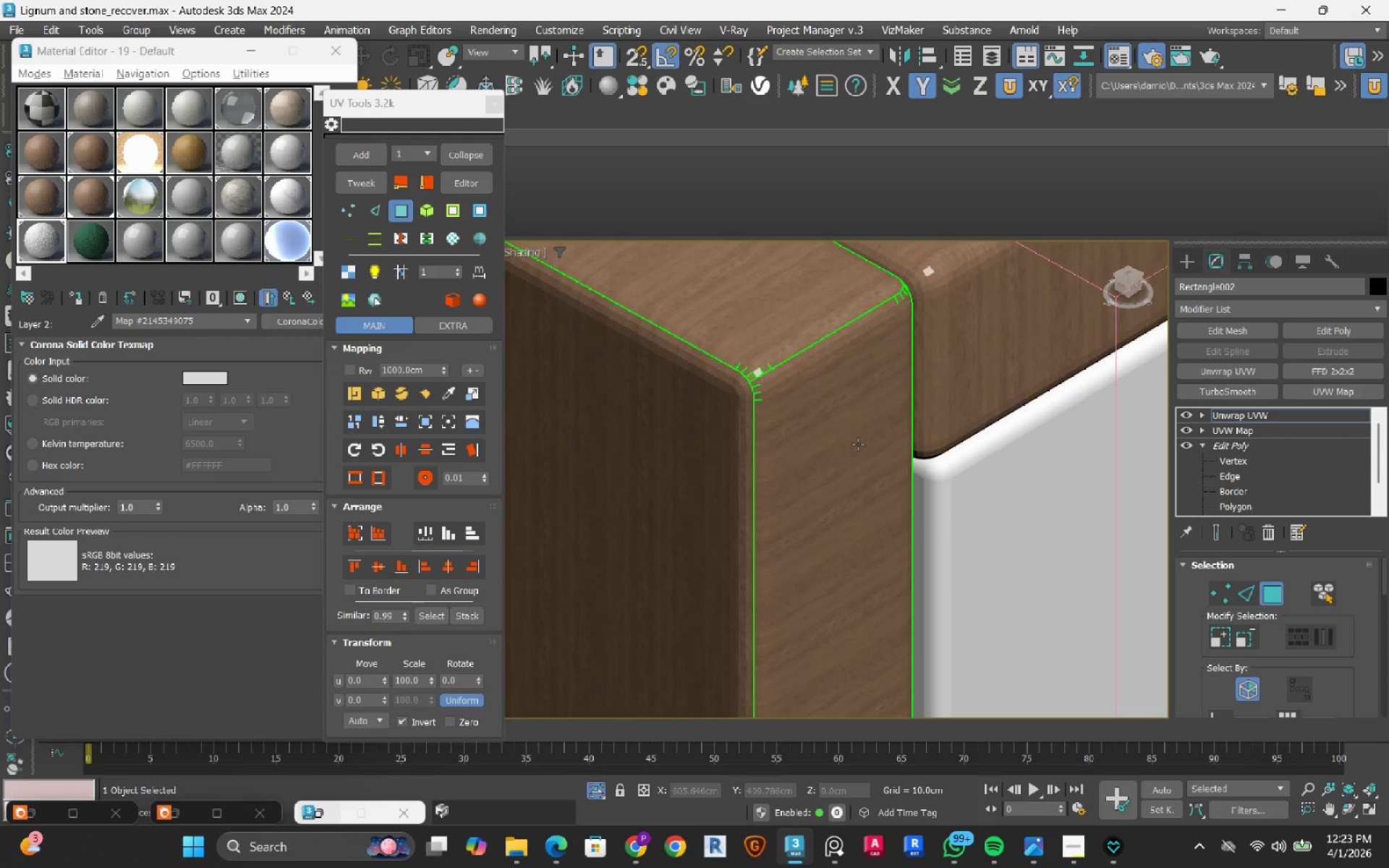 
scroll: coordinate [818, 465], scroll_direction: up, amount: 9.0
 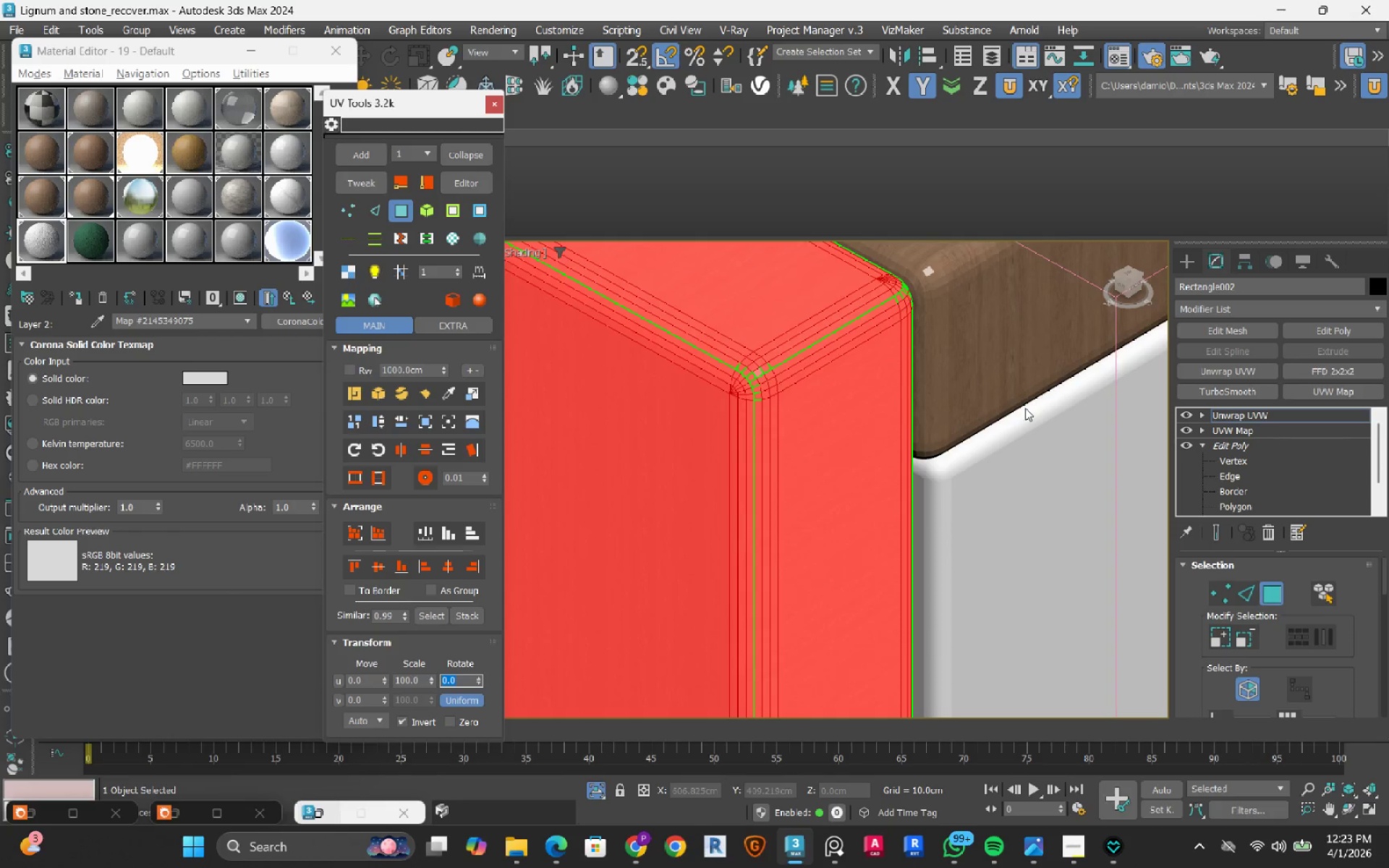 
left_click([858, 444])
 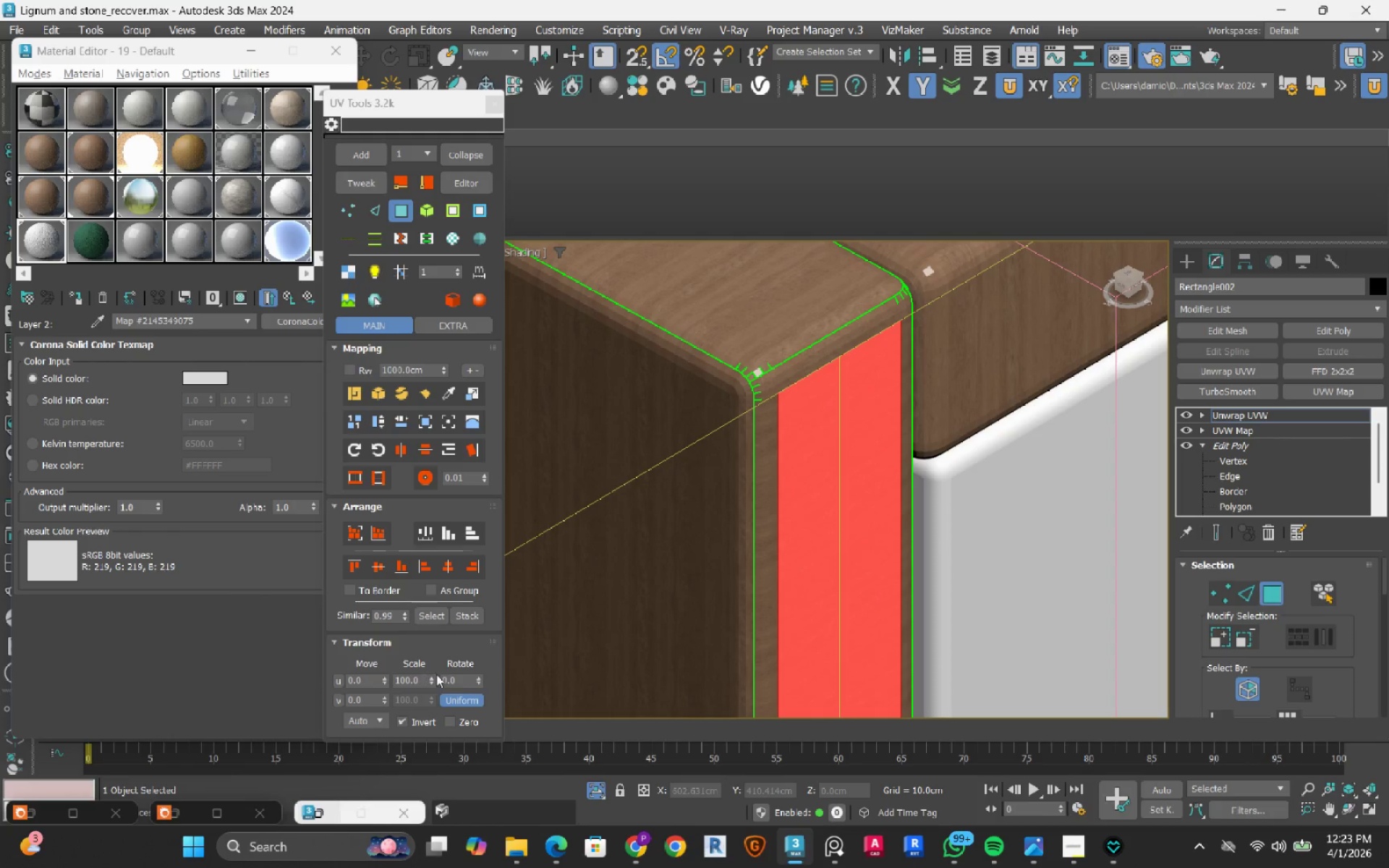 
double_click([467, 680])
 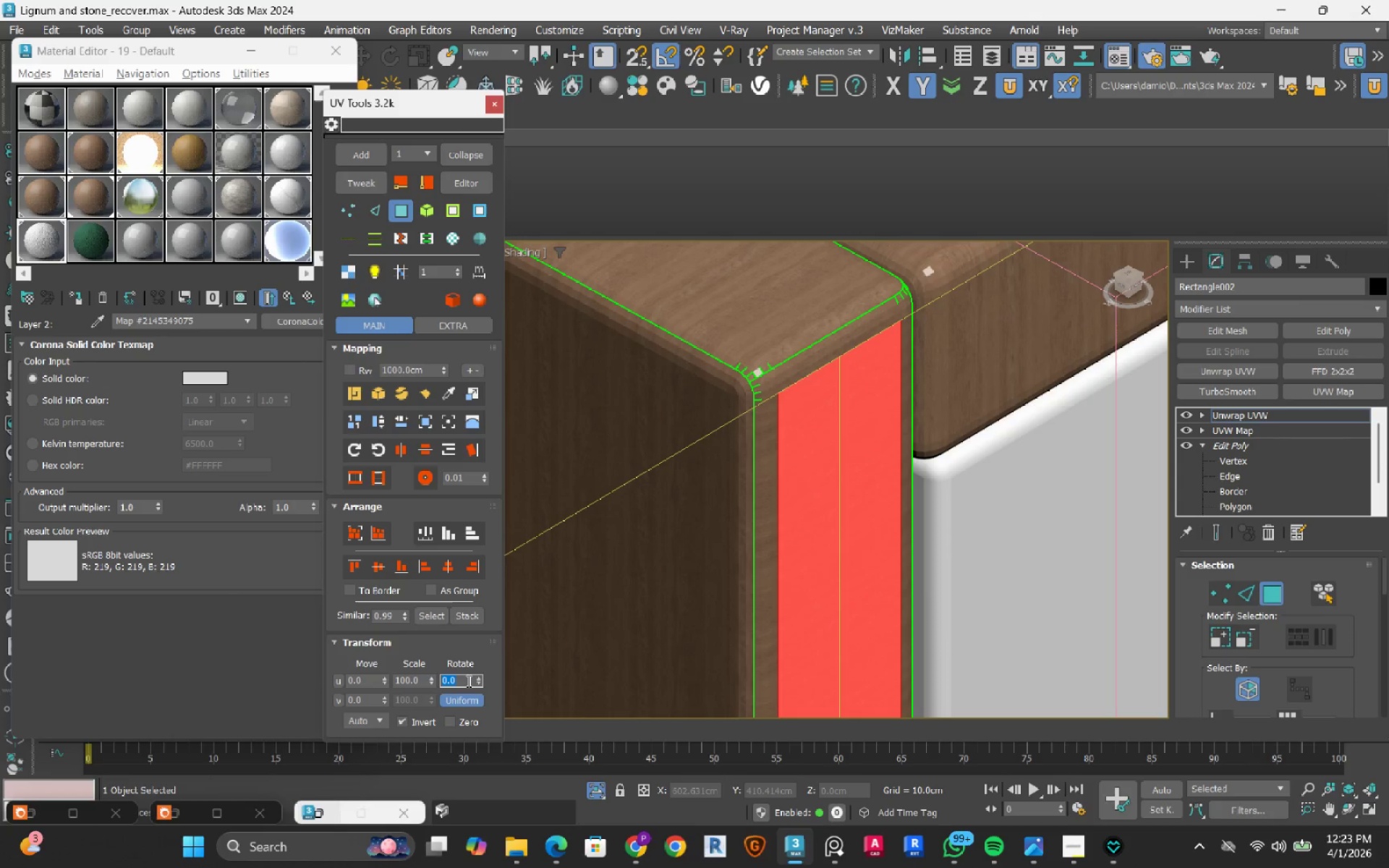 
key(Numpad9)
 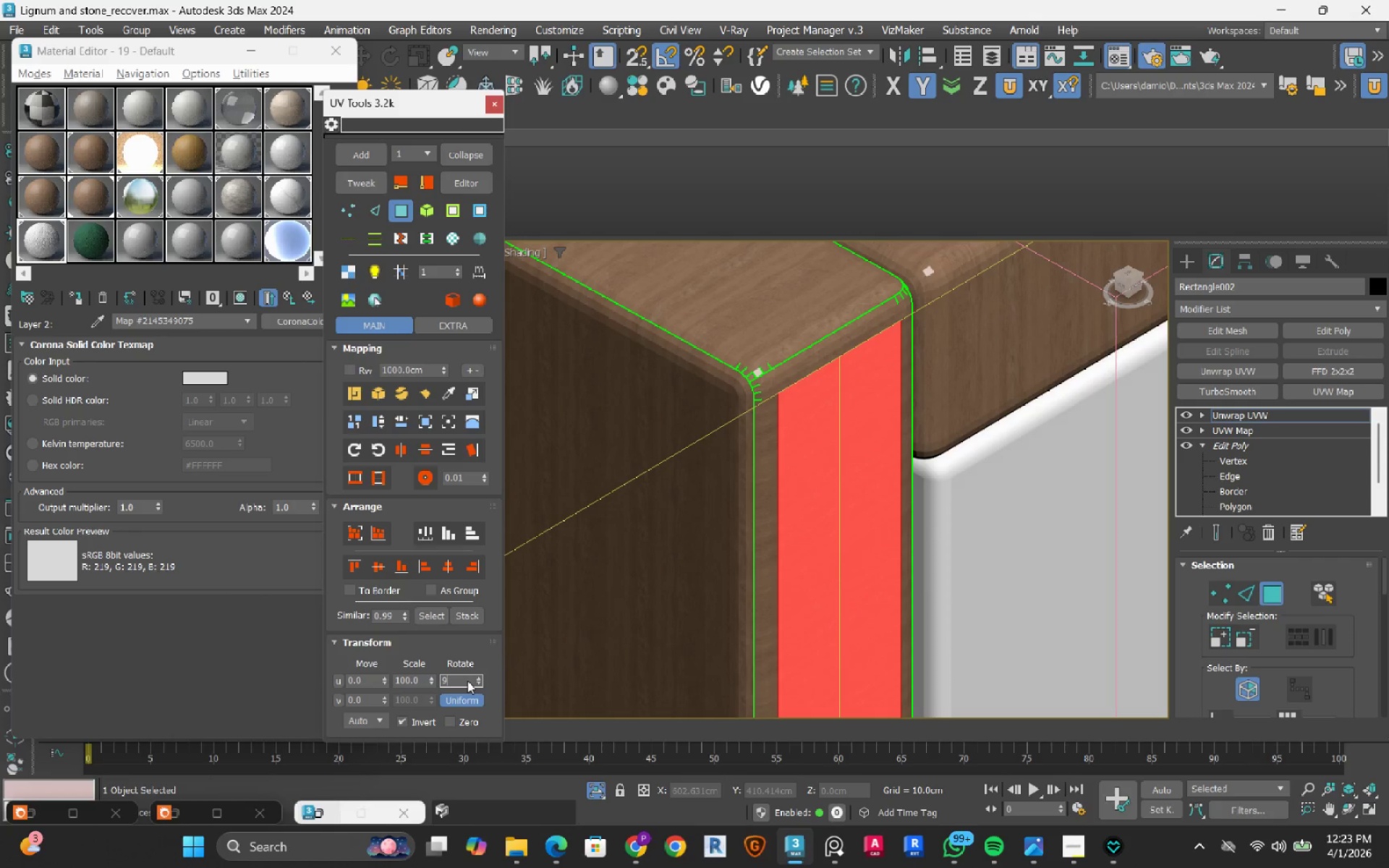 
key(Numpad0)
 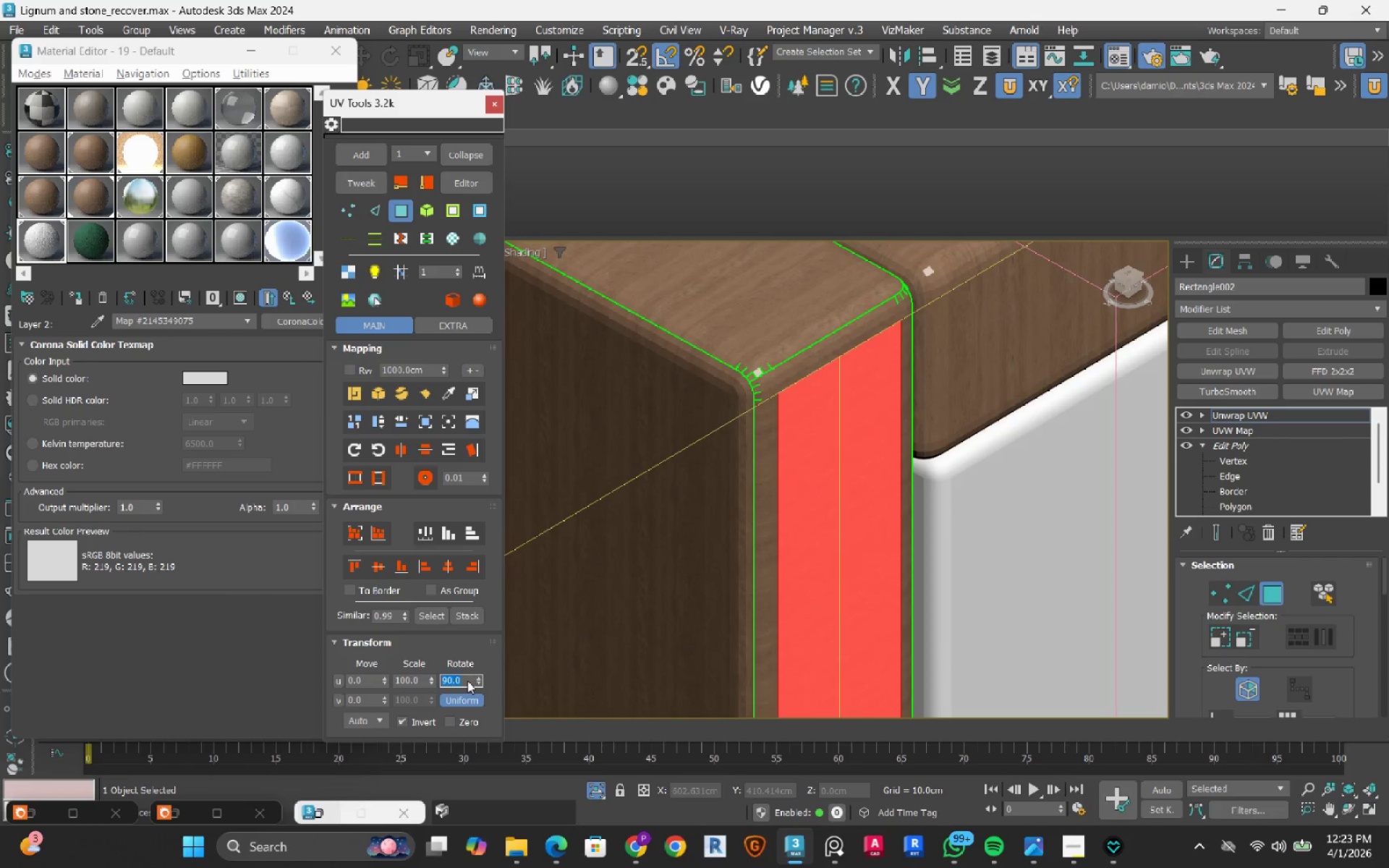 
key(NumpadEnter)
 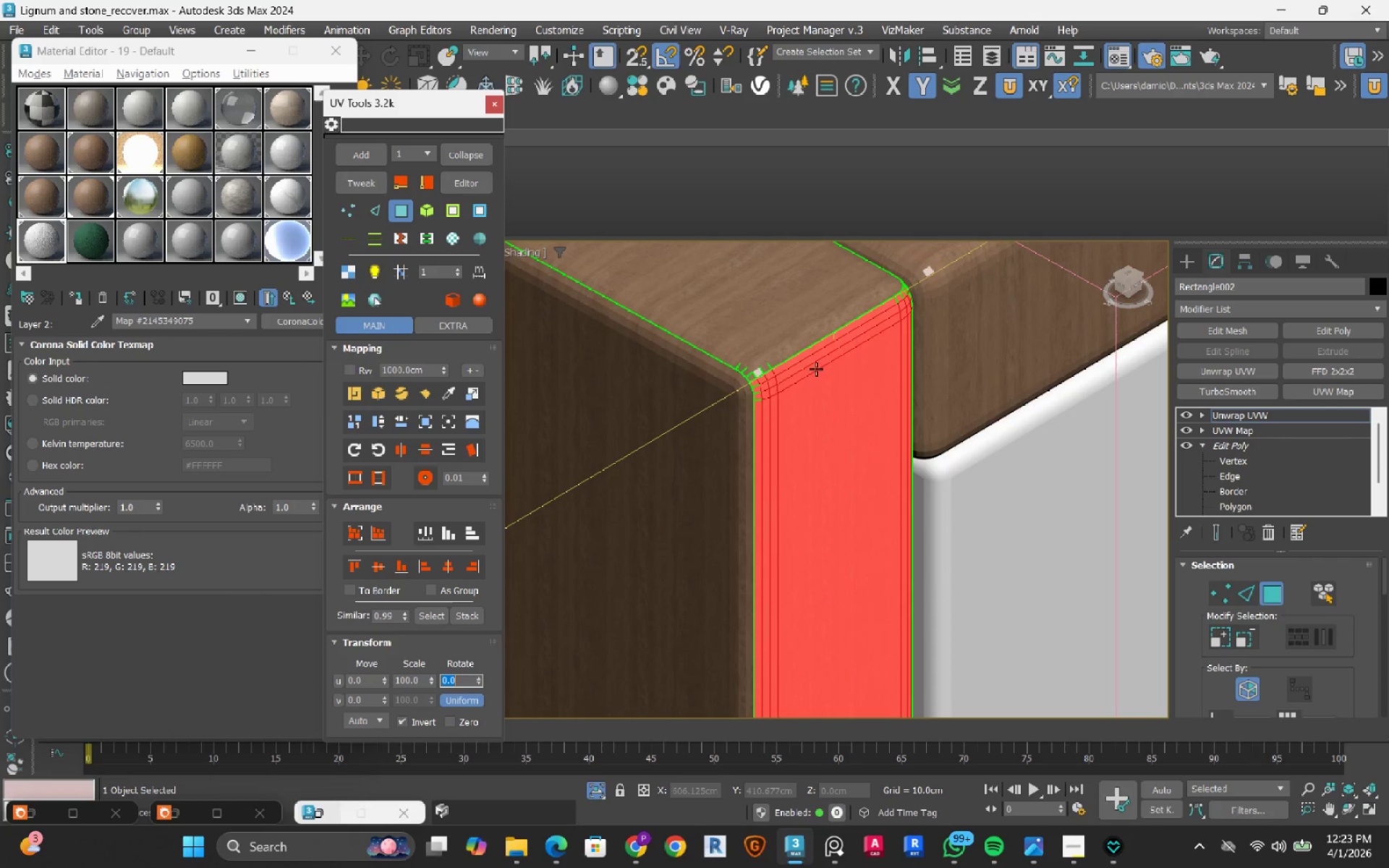 
left_click([1059, 316])
 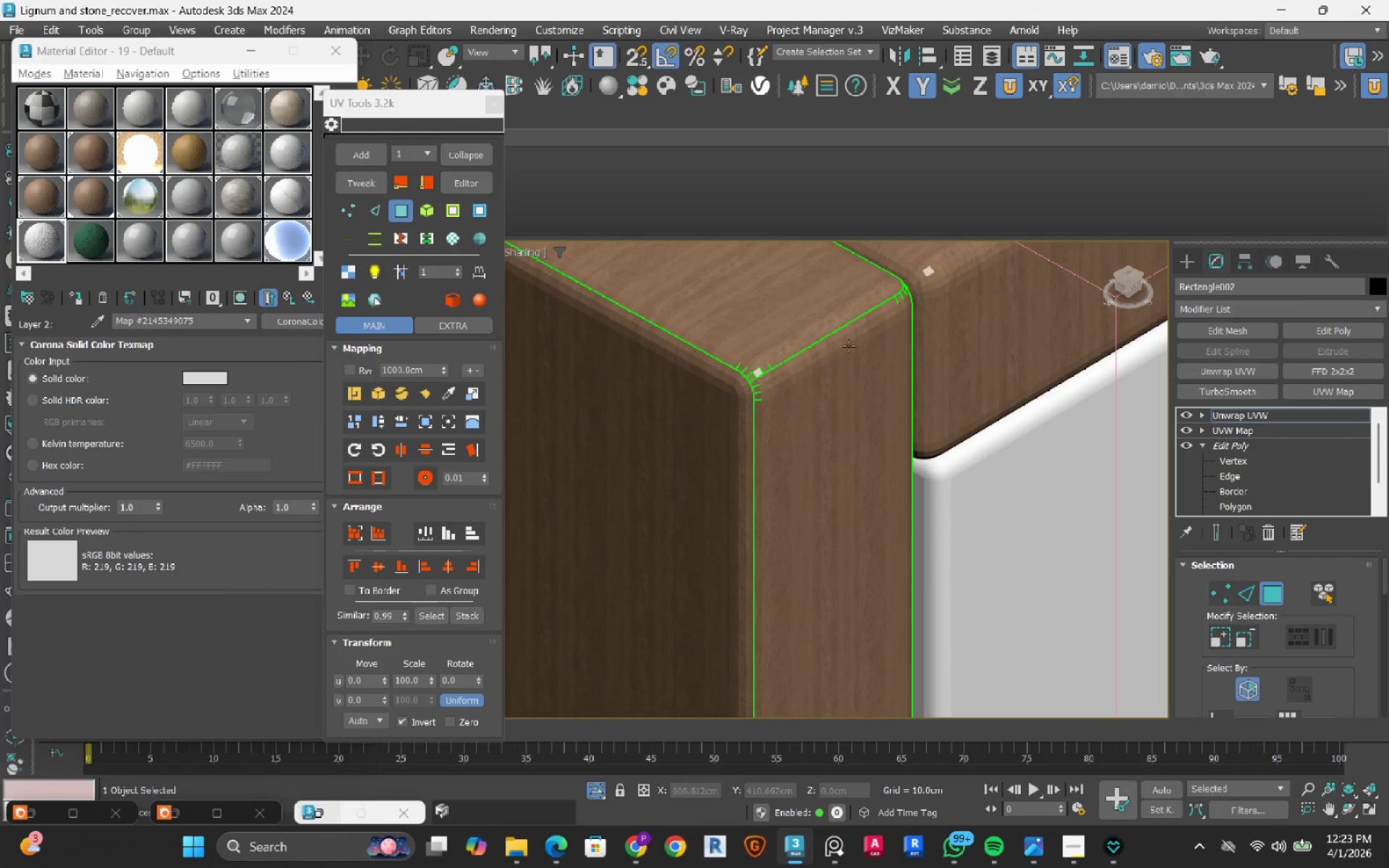 
scroll: coordinate [827, 351], scroll_direction: down, amount: 11.0
 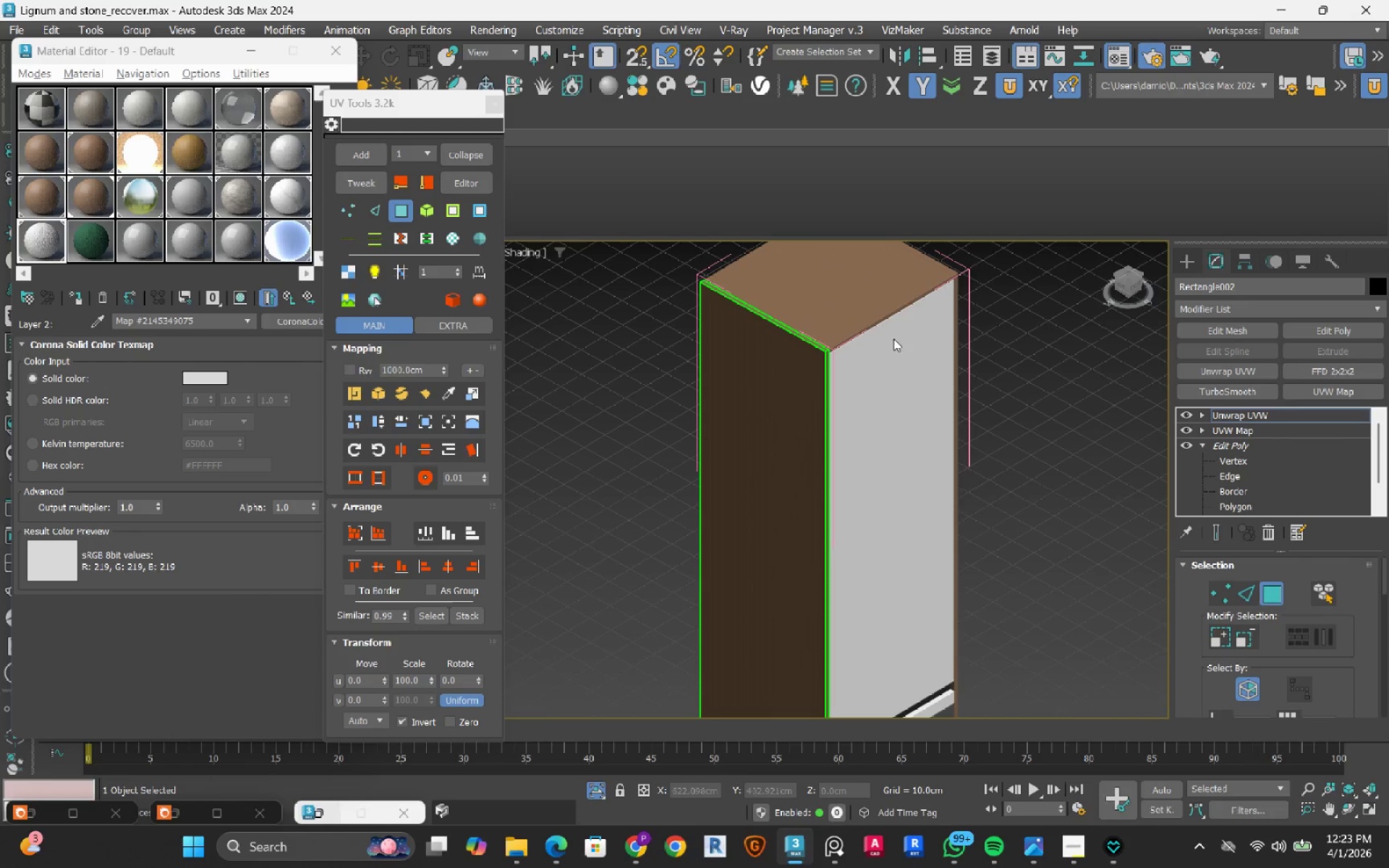 
hold_key(key=AltLeft, duration=0.5)
 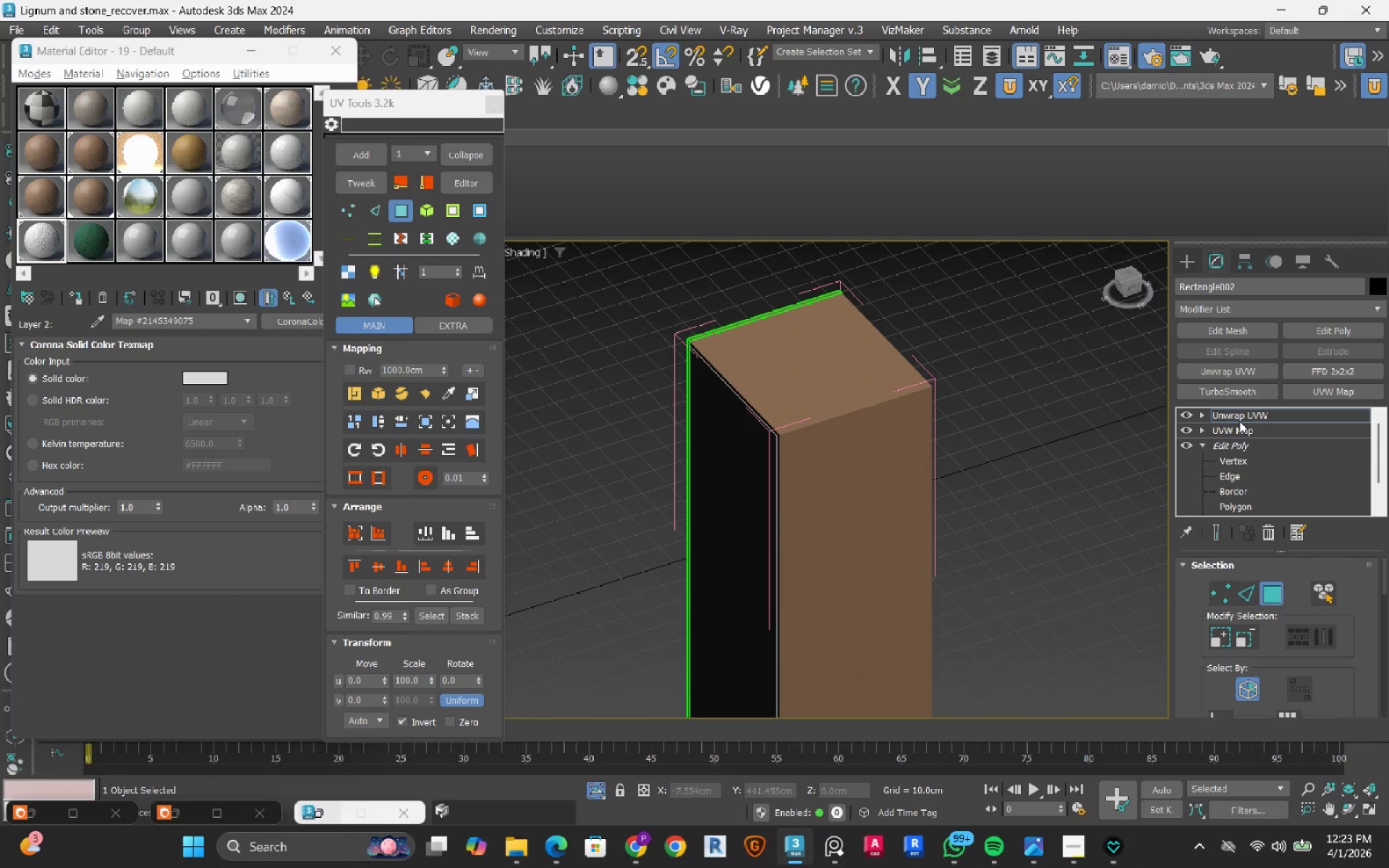 
left_click([1241, 419])
 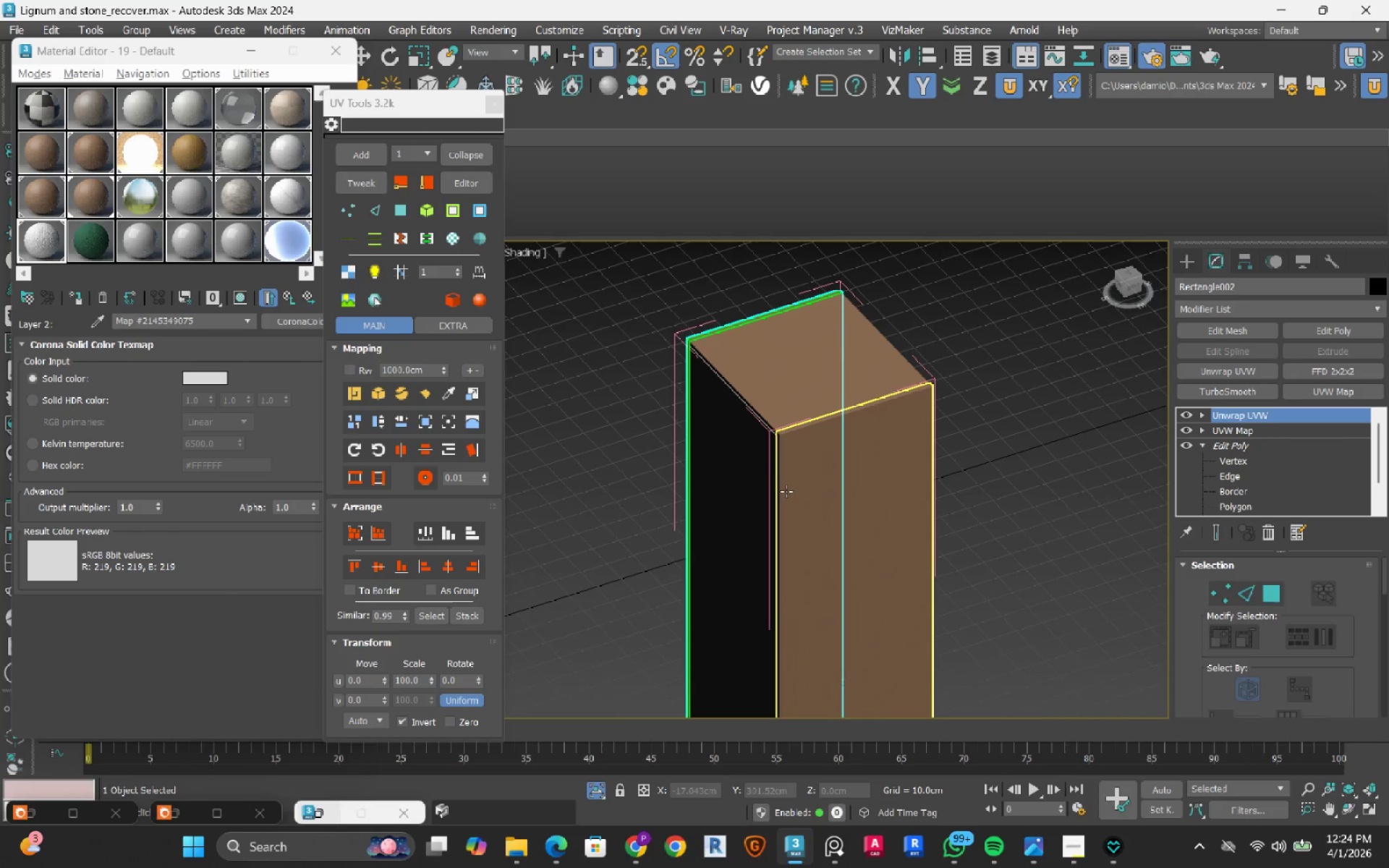 
left_click([774, 416])
 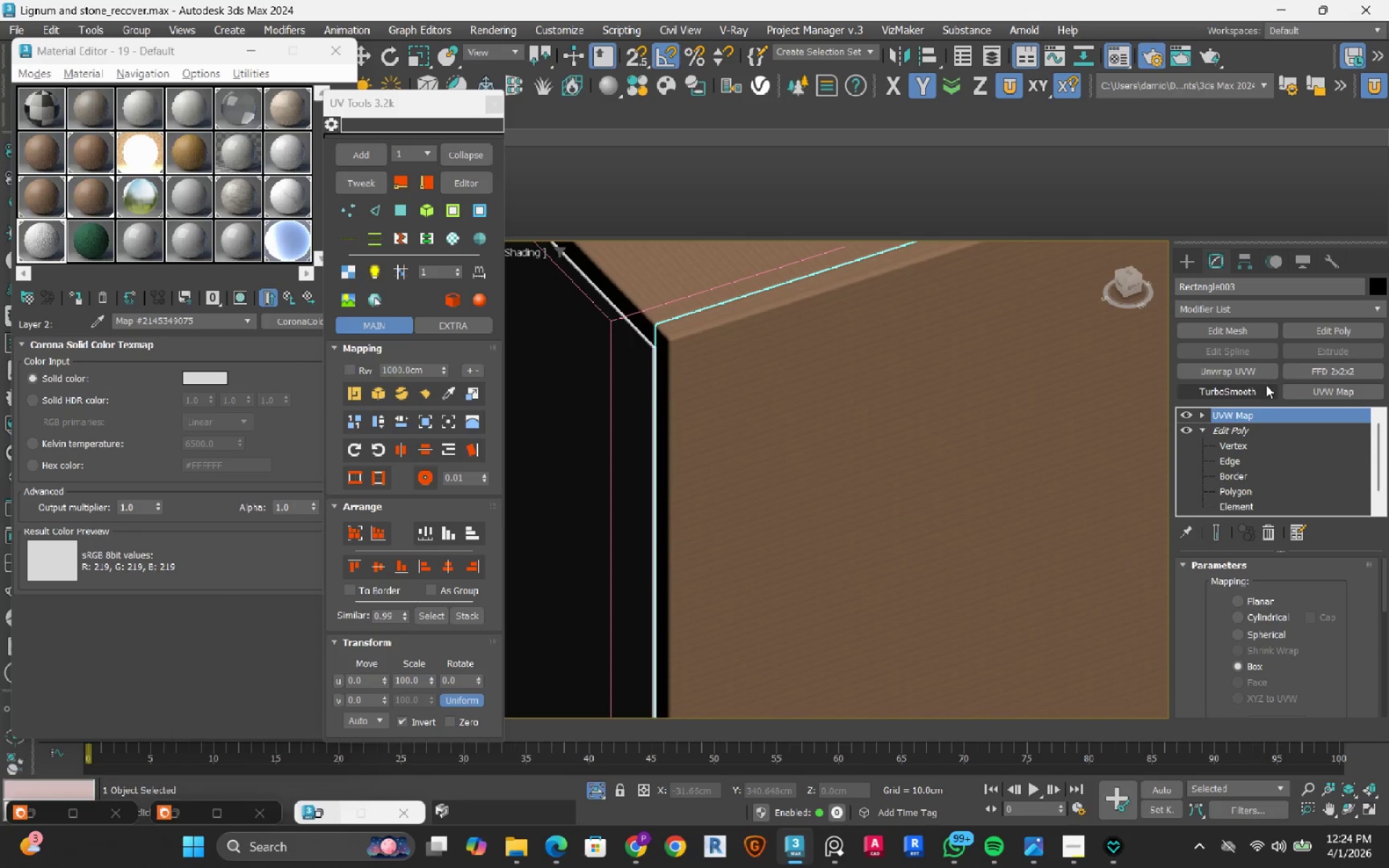 
scroll: coordinate [774, 416], scroll_direction: up, amount: 5.0
 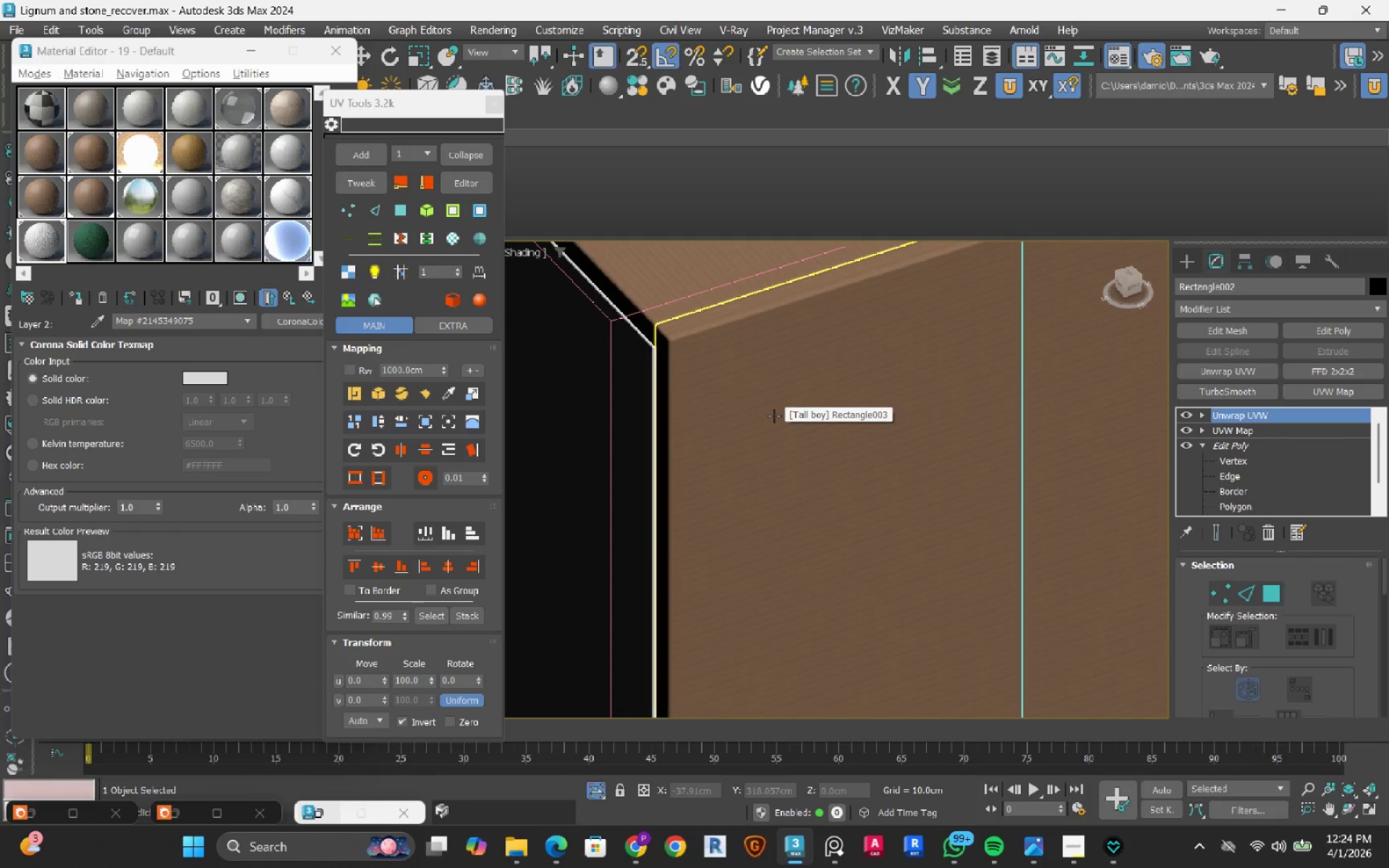 
left_click([1253, 374])
 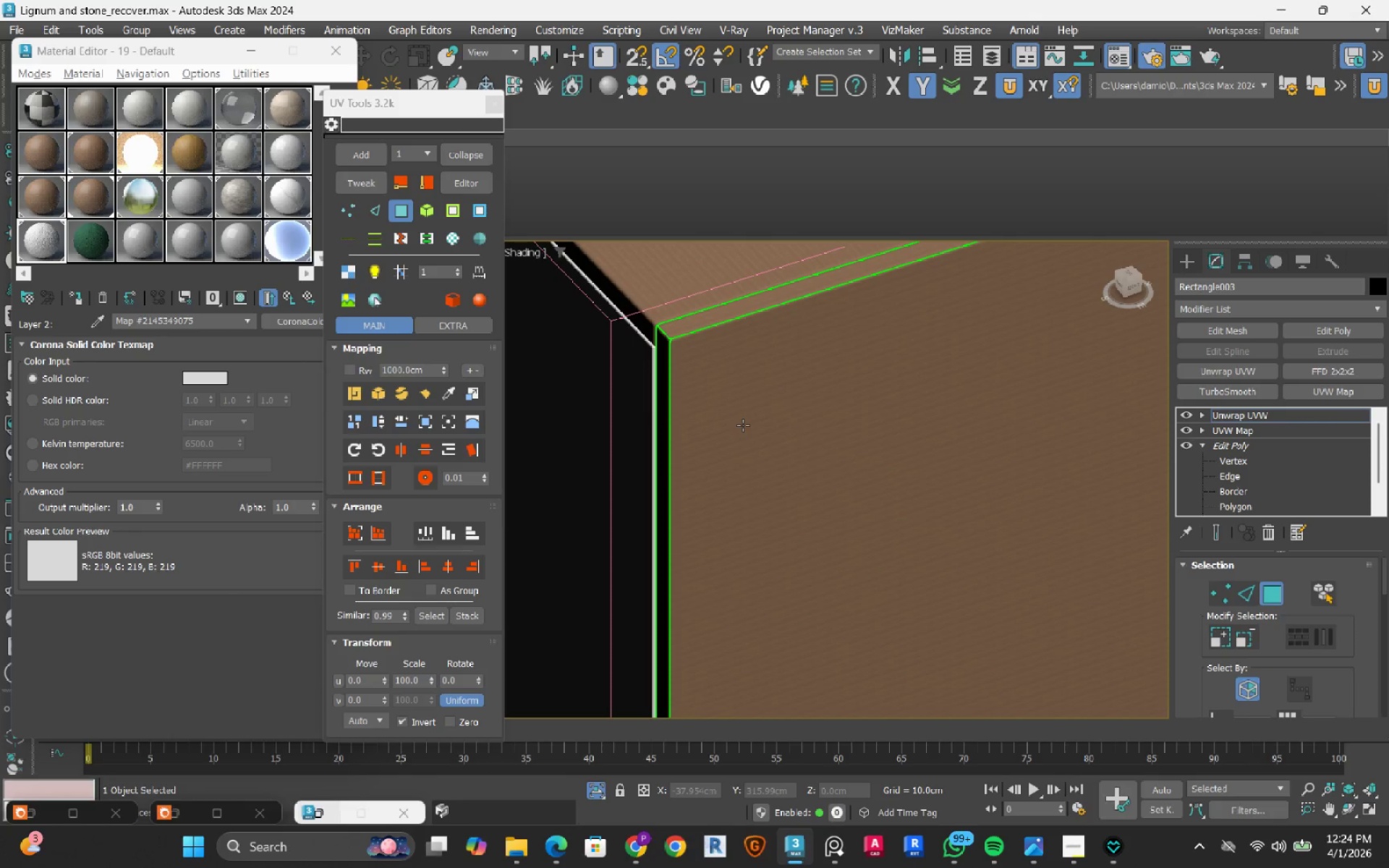 
left_click([743, 425])
 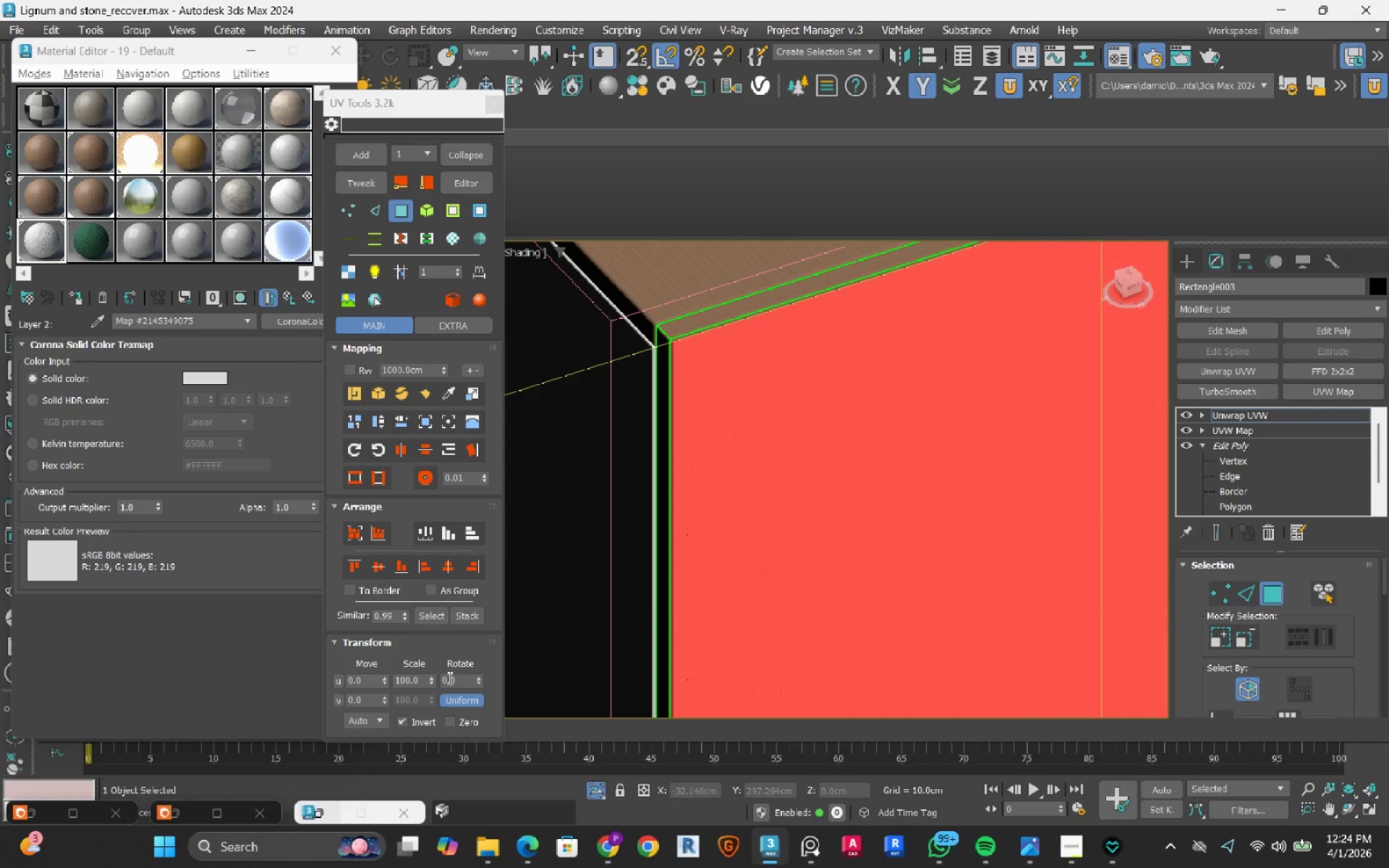 
left_click([457, 683])
 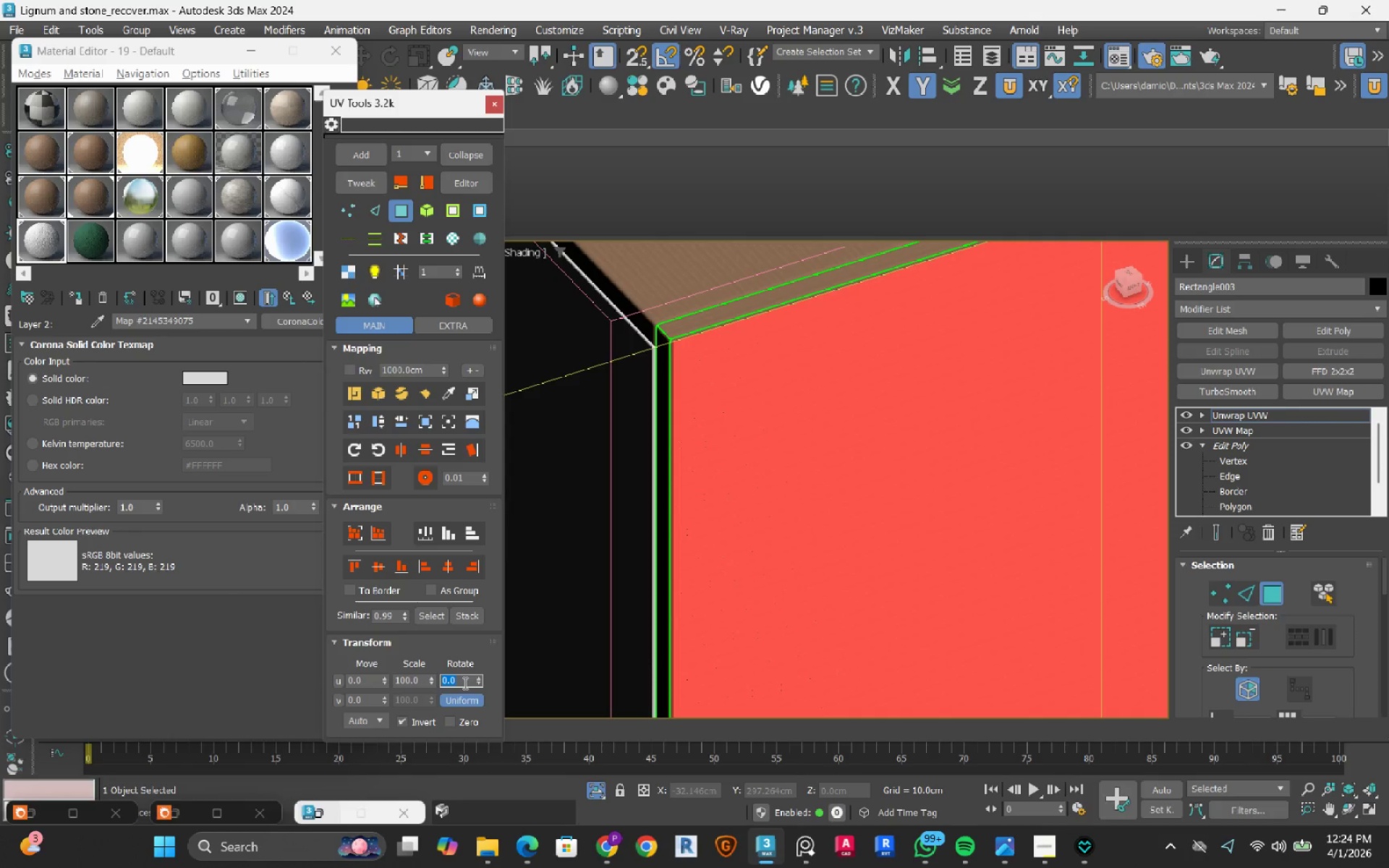 
key(Numpad9)
 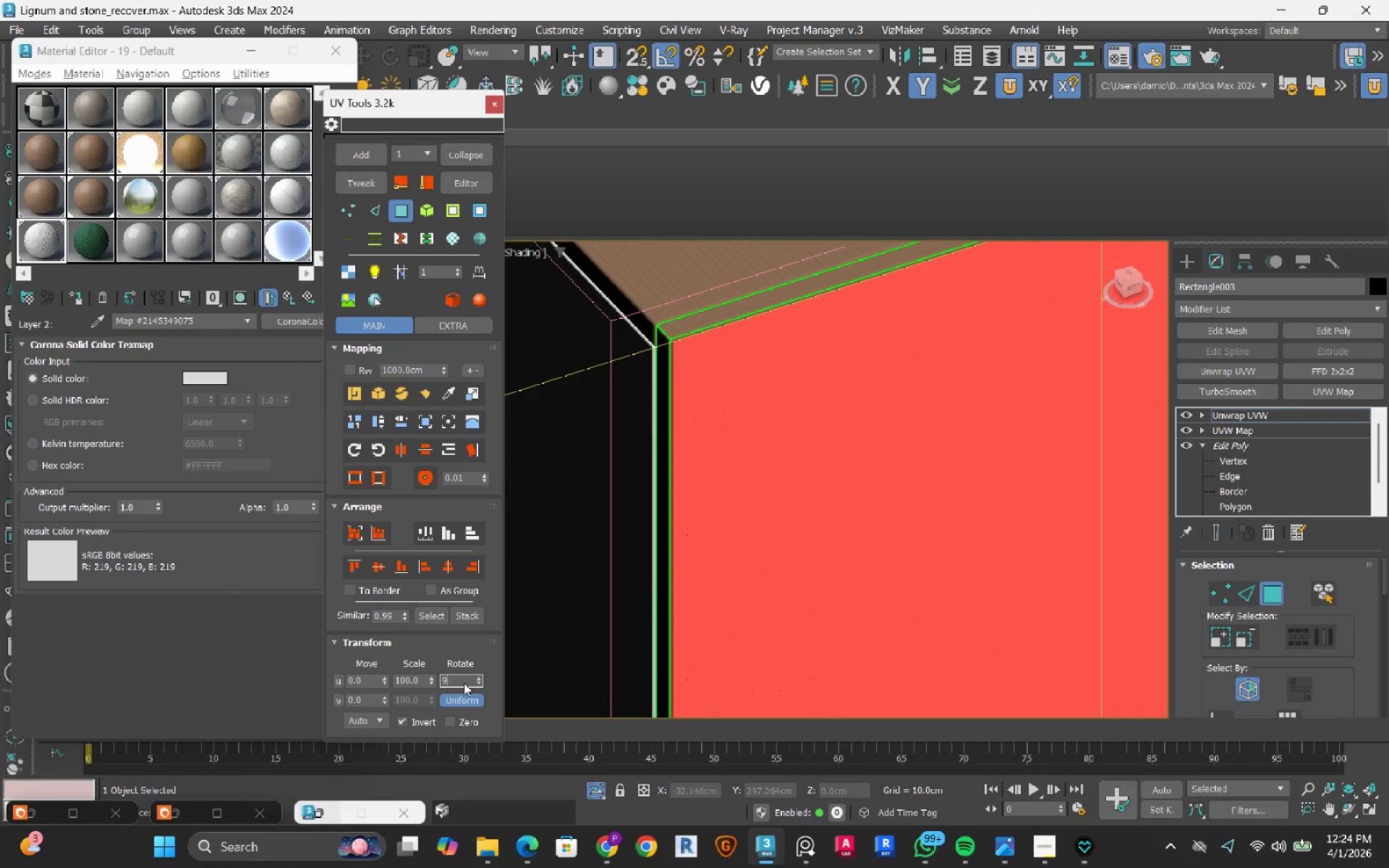 
key(Numpad0)
 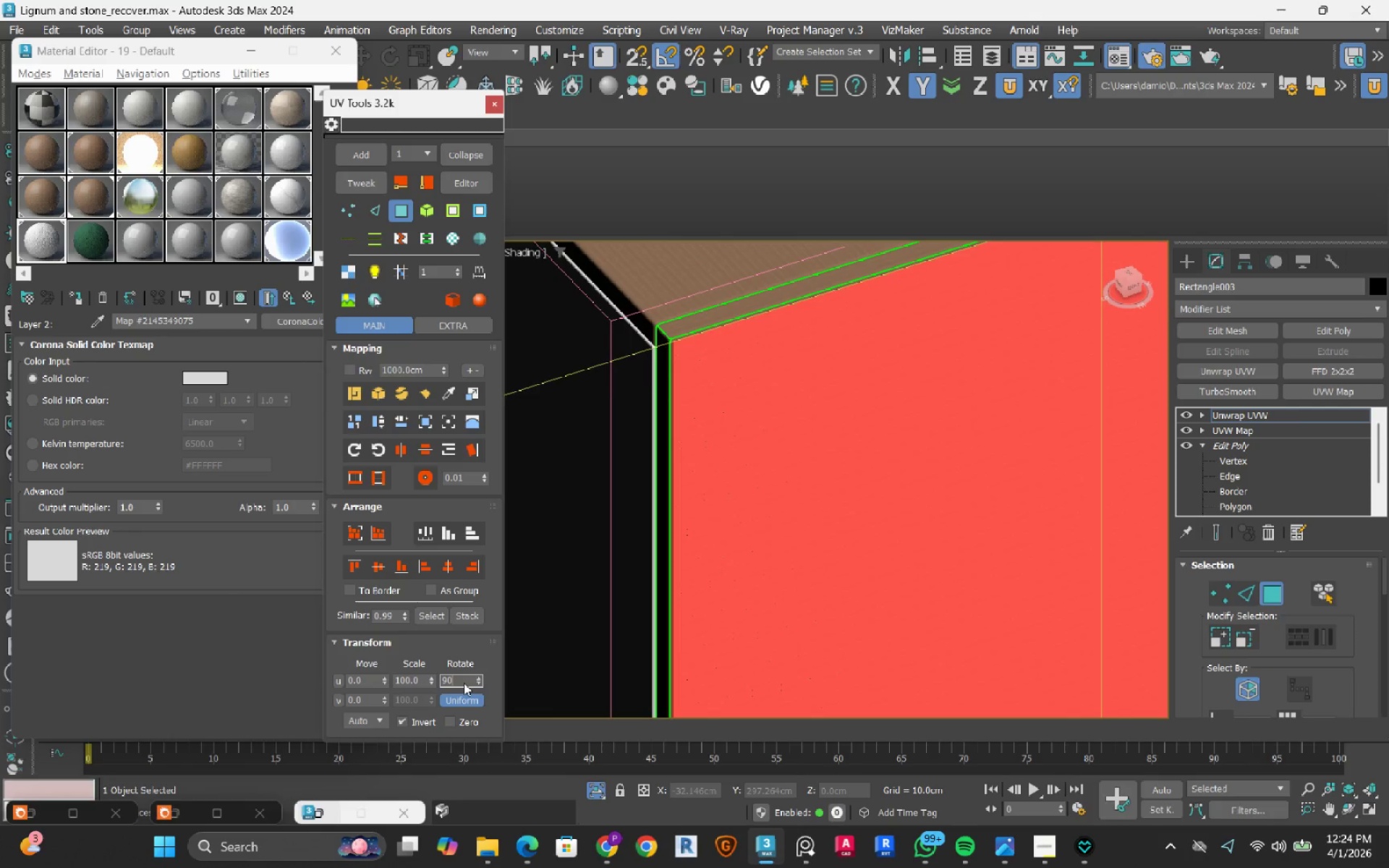 
key(NumpadEnter)
 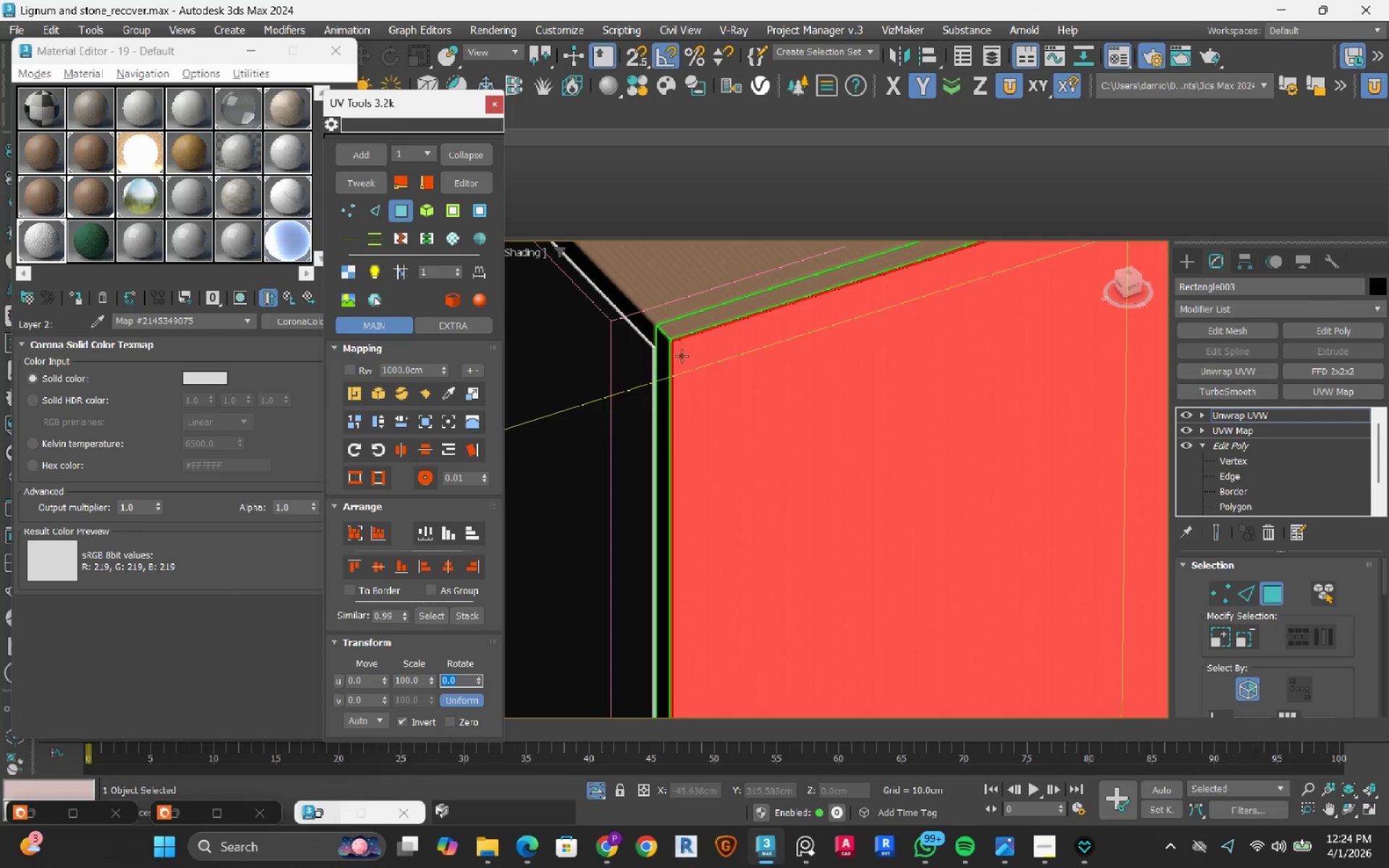 
left_click([710, 286])
 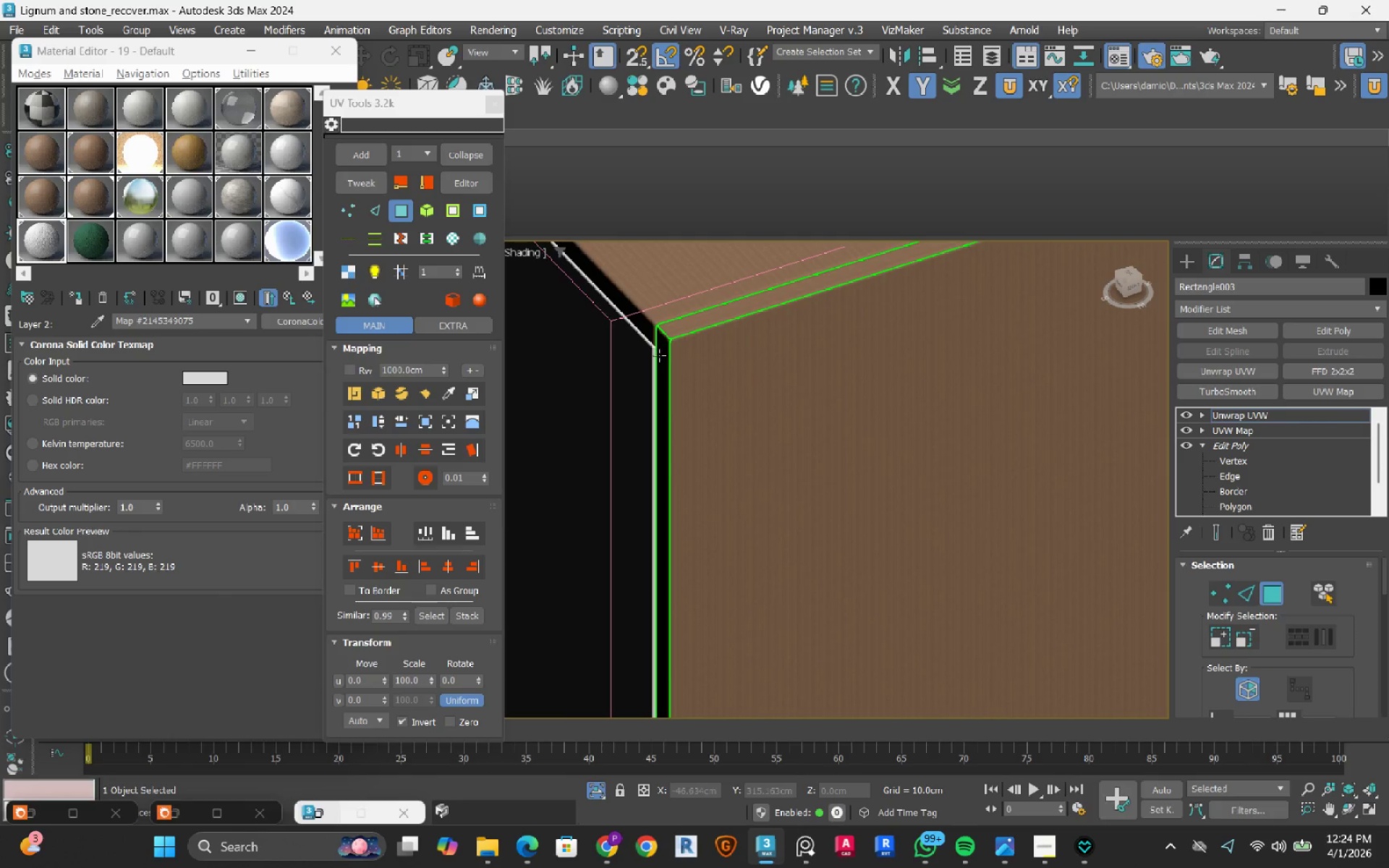 
hold_key(key=AltLeft, duration=0.45)
 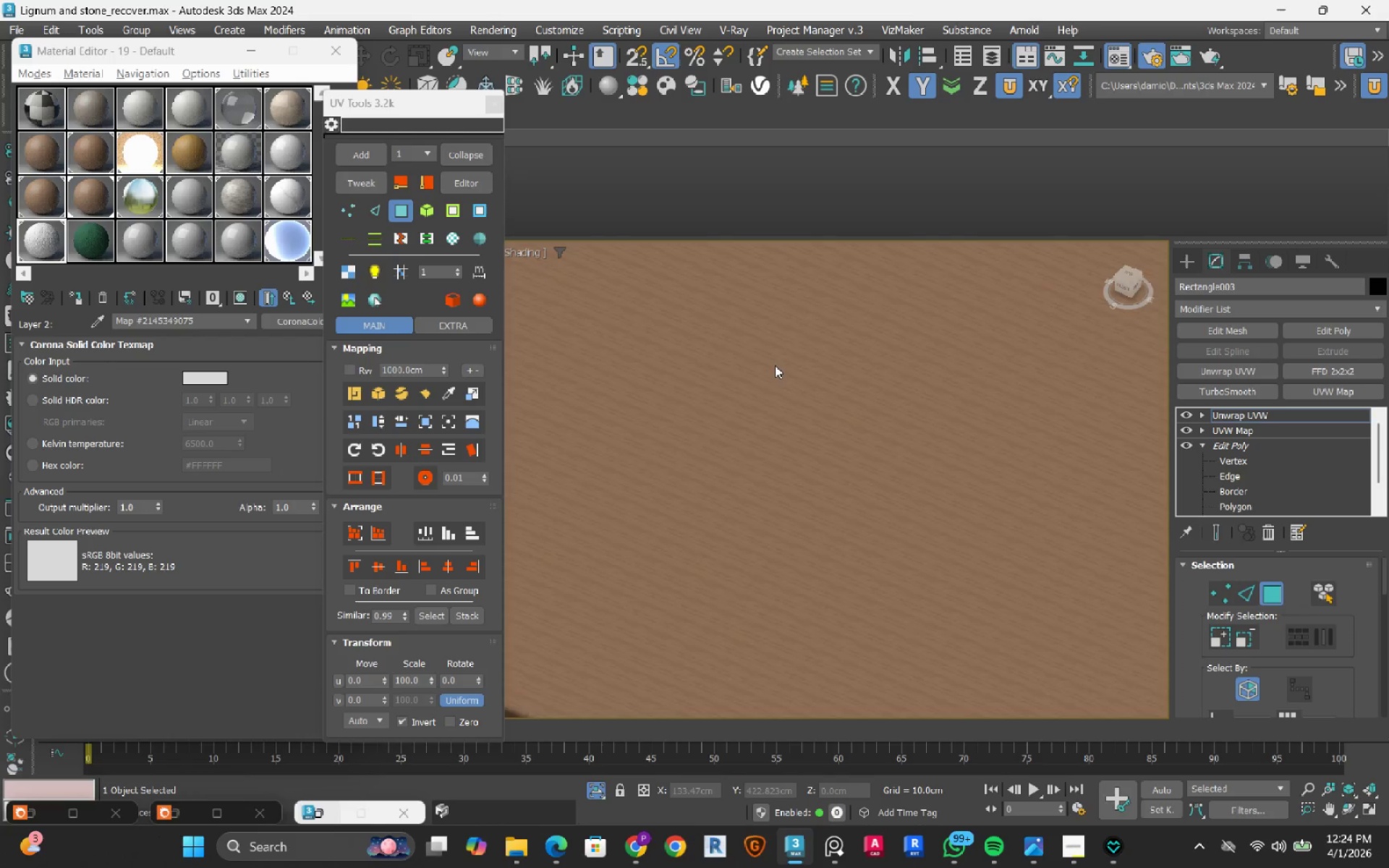 
scroll: coordinate [714, 325], scroll_direction: up, amount: 2.0
 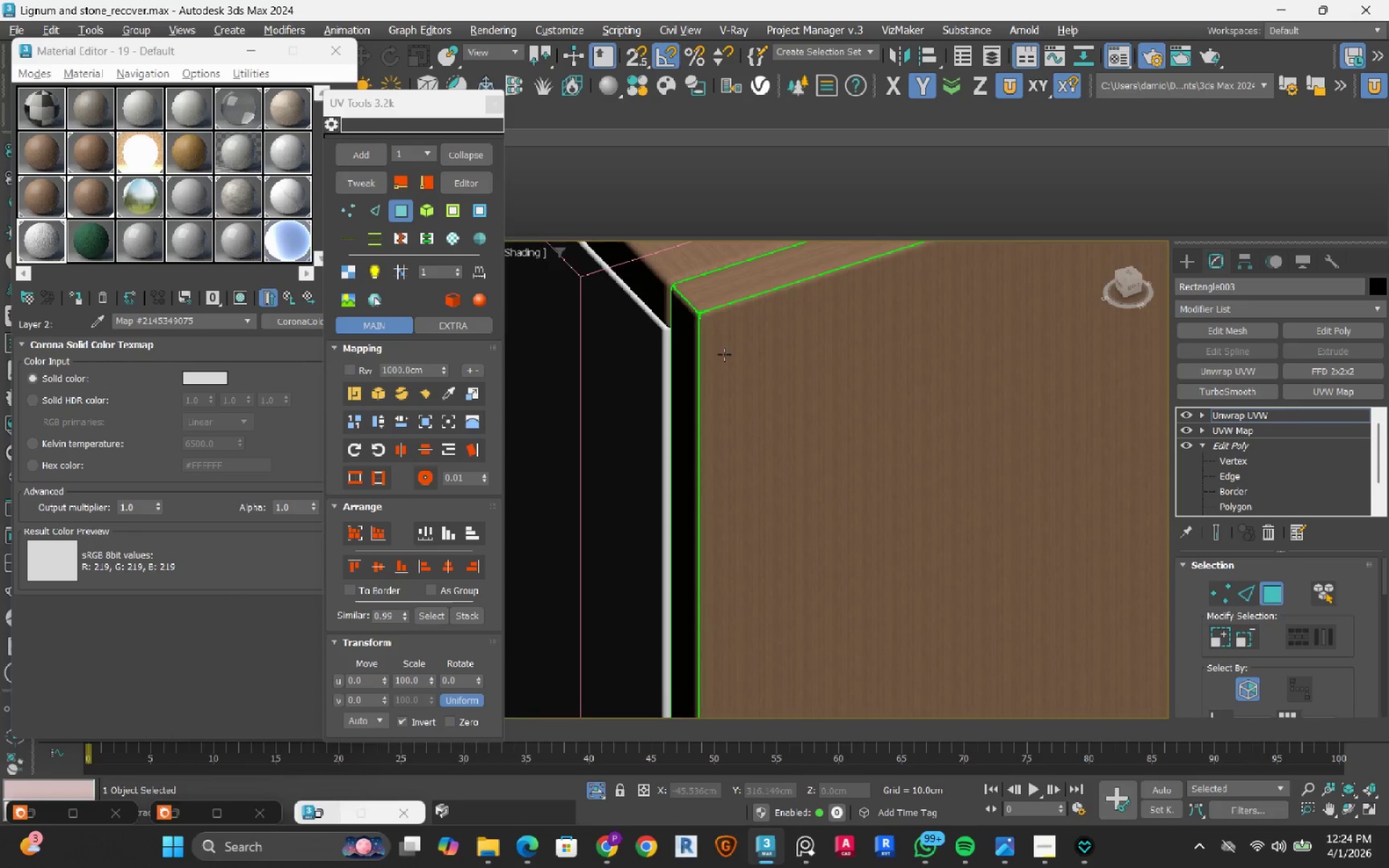 
hold_key(key=AltLeft, duration=0.36)
 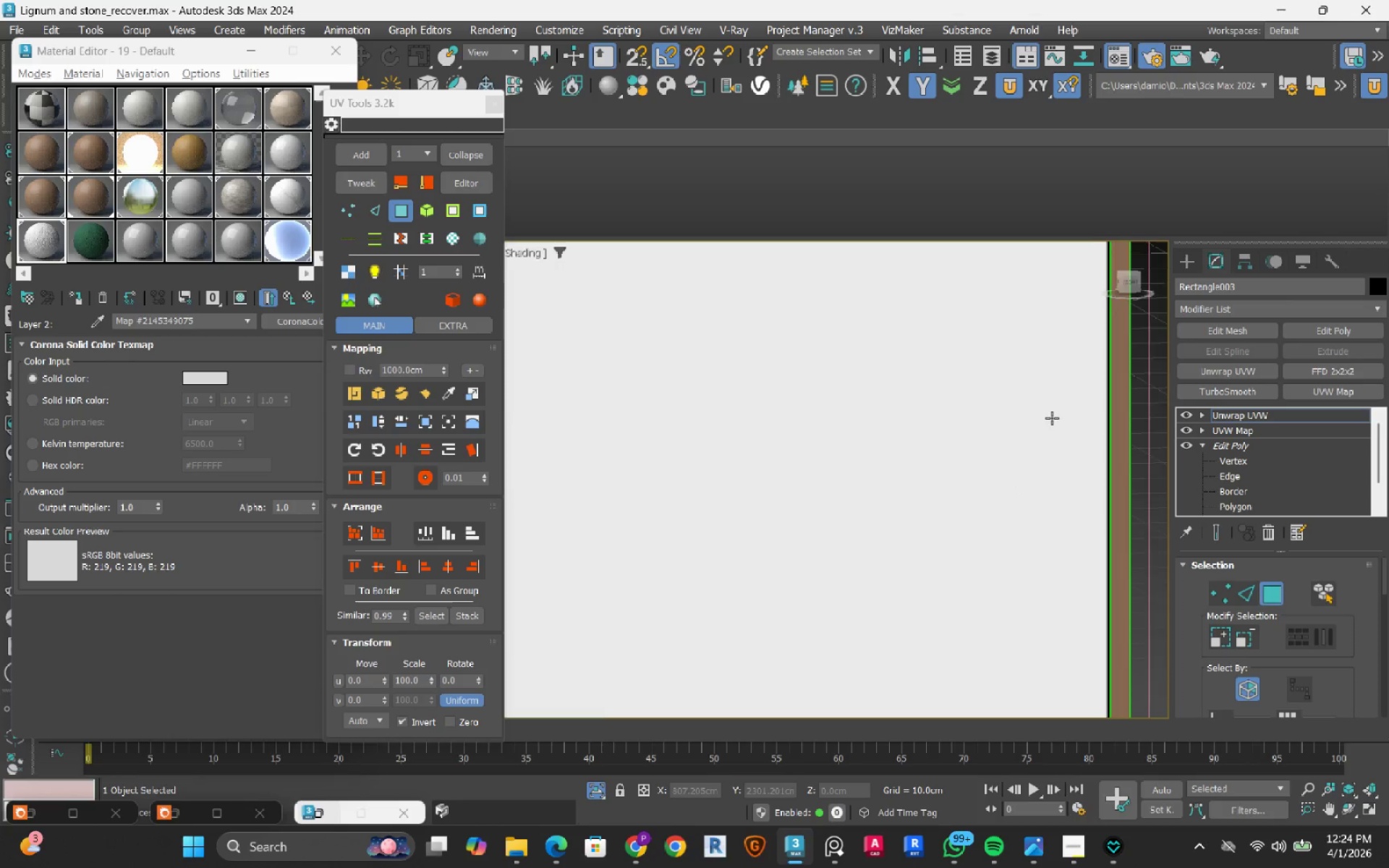 
scroll: coordinate [943, 287], scroll_direction: down, amount: 9.0
 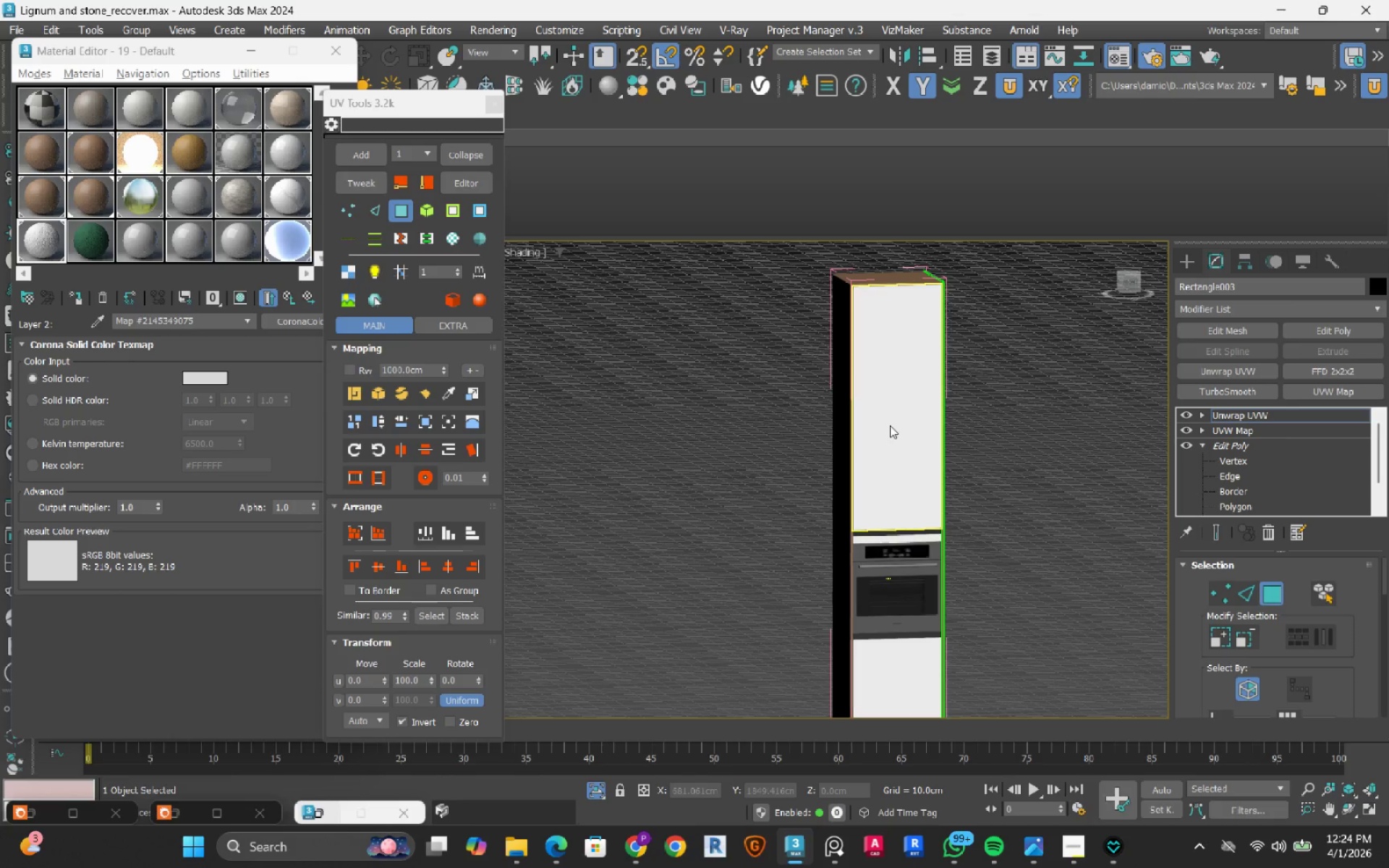 
key(Alt+AltLeft)
 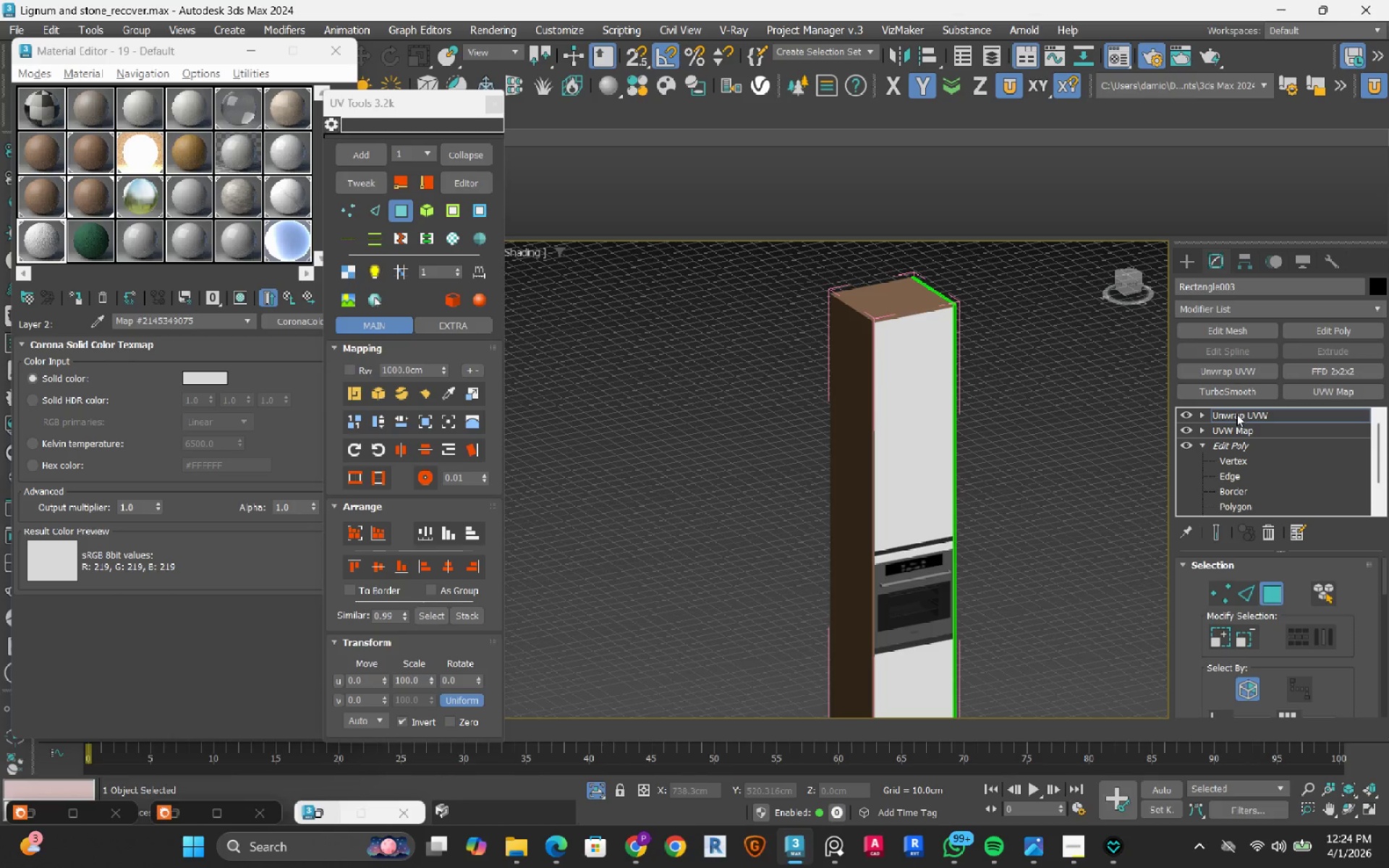 
double_click([1103, 357])
 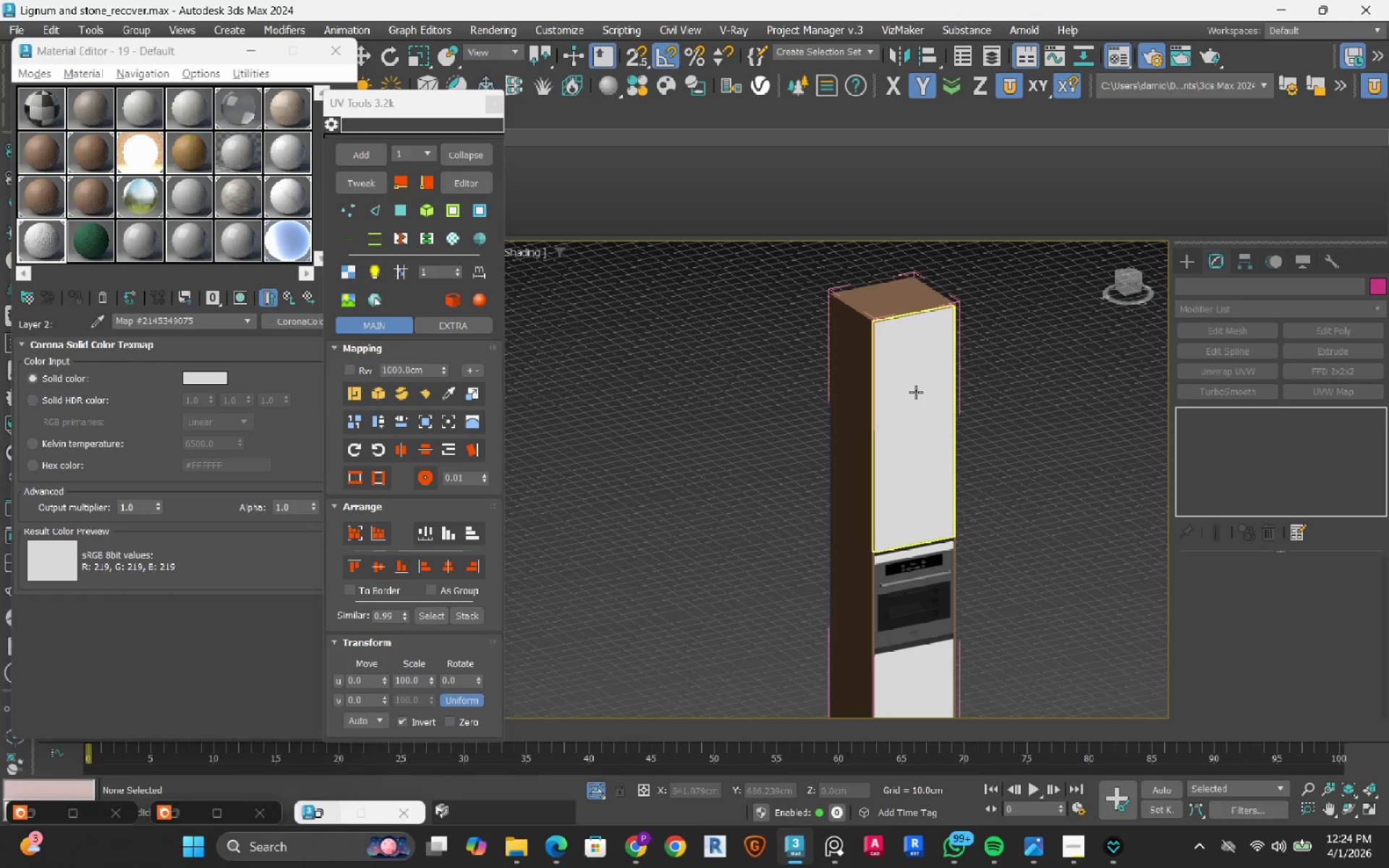 
triple_click([916, 392])
 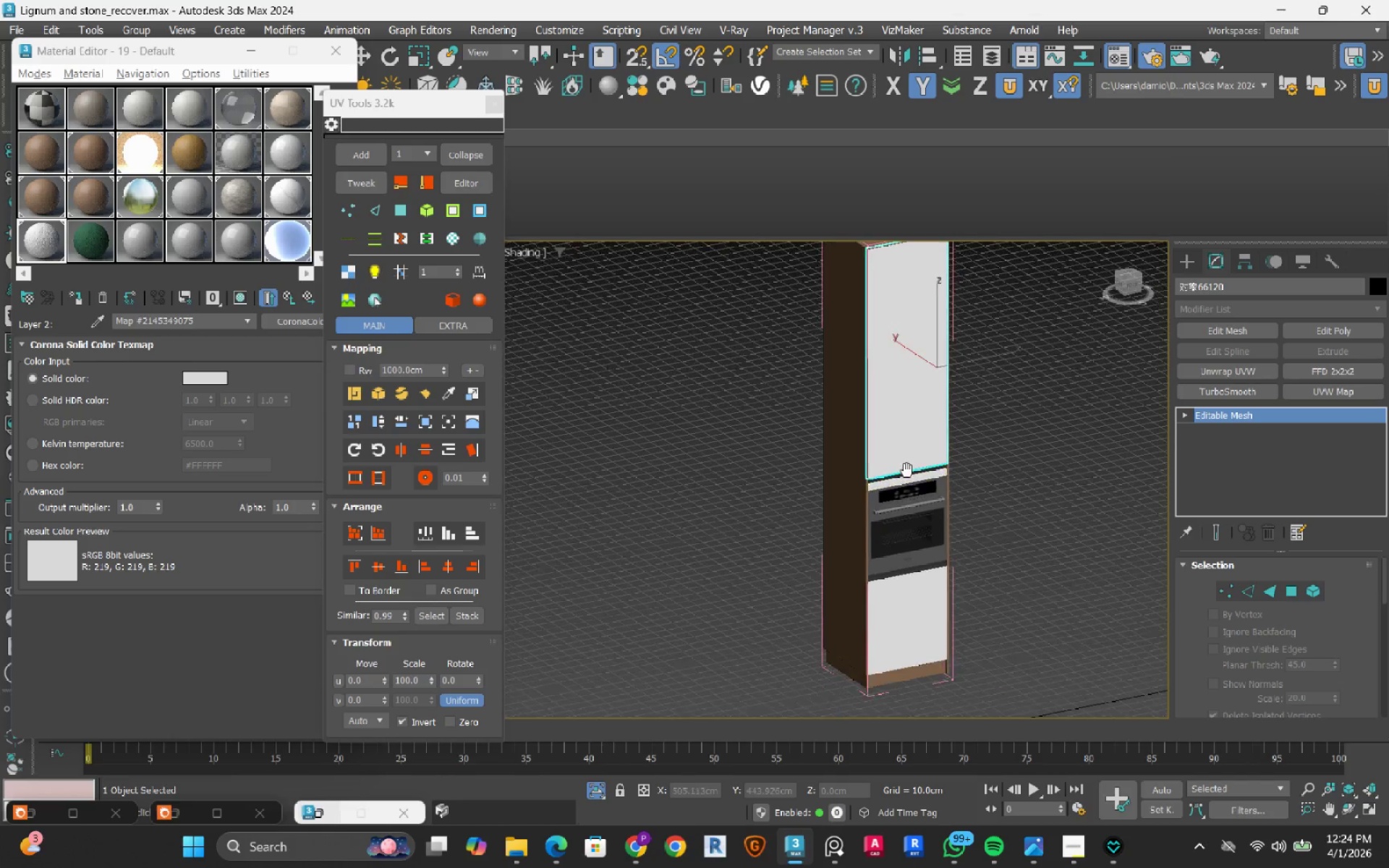 
hold_key(key=ControlLeft, duration=1.38)
left_click([888, 599])
 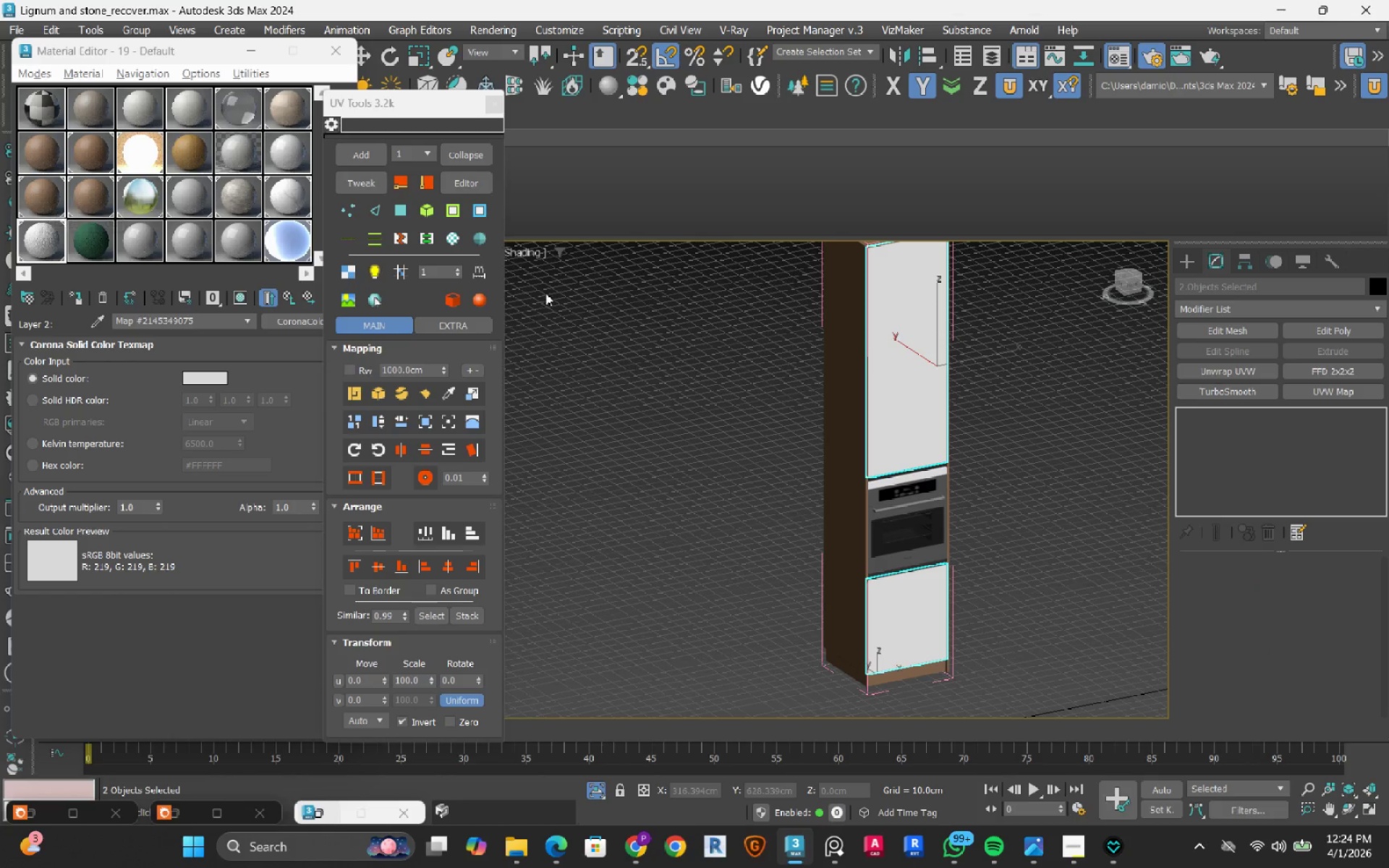 
left_click([852, 344])
 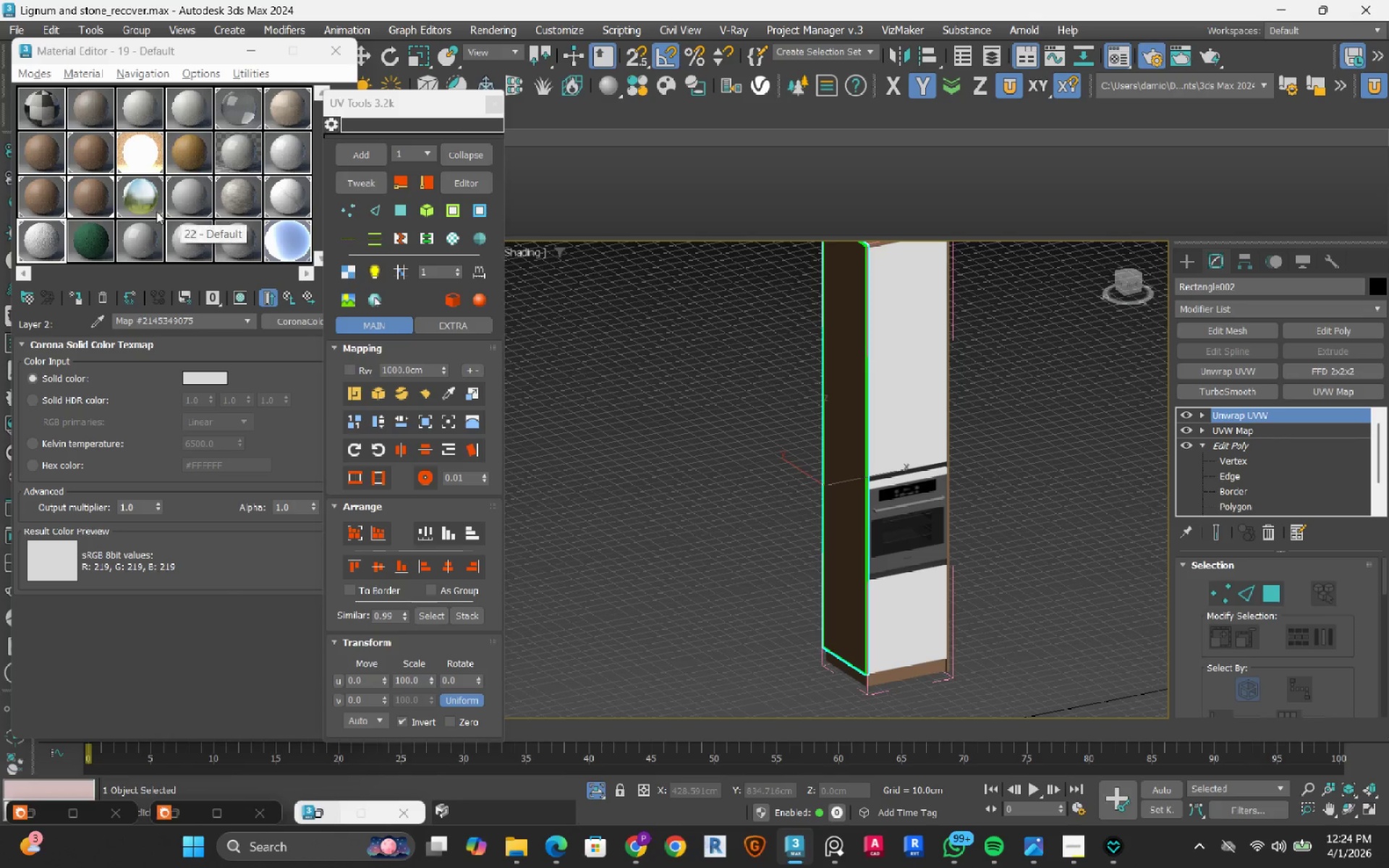 
left_click([87, 190])
 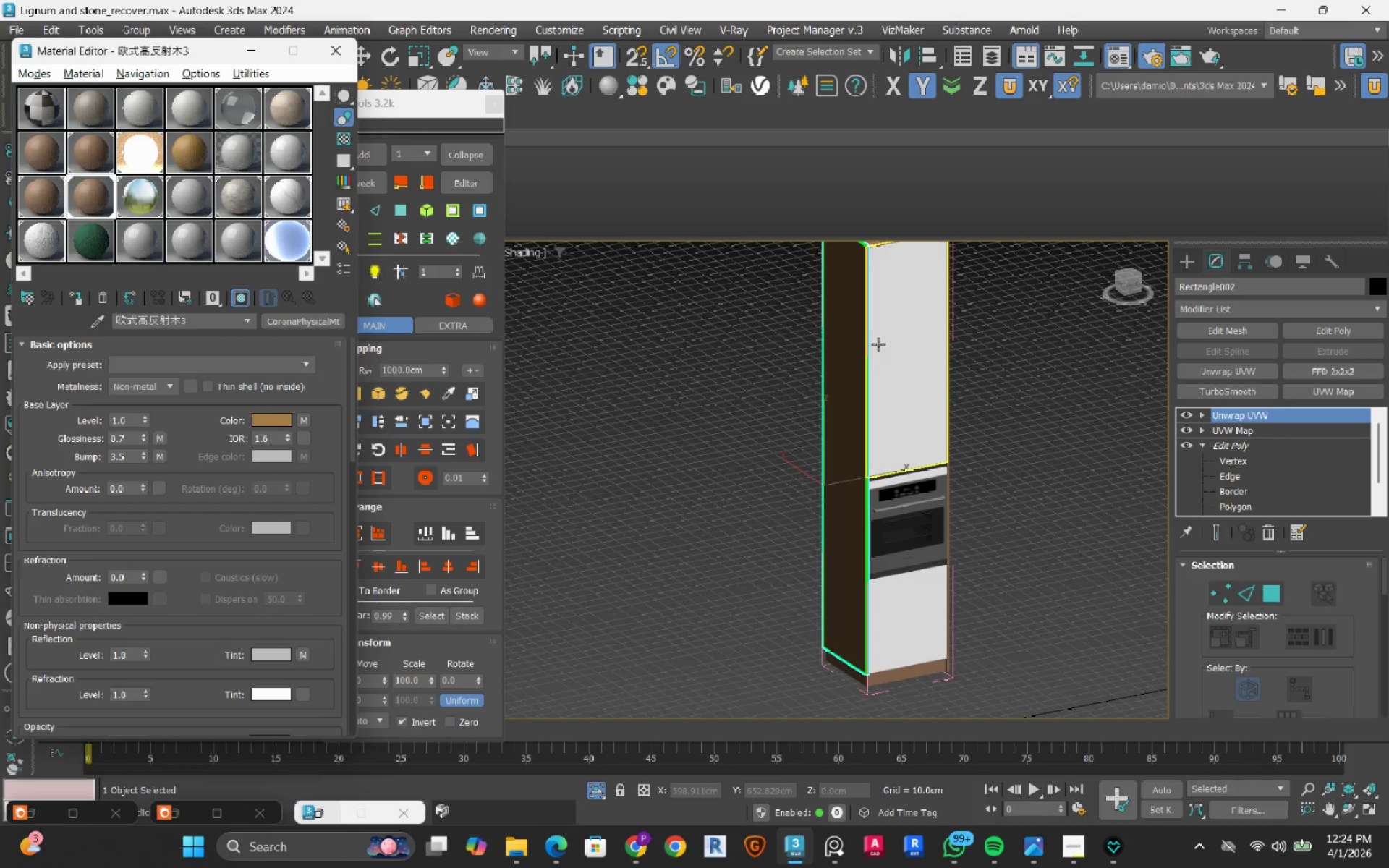 
left_click([878, 344])
 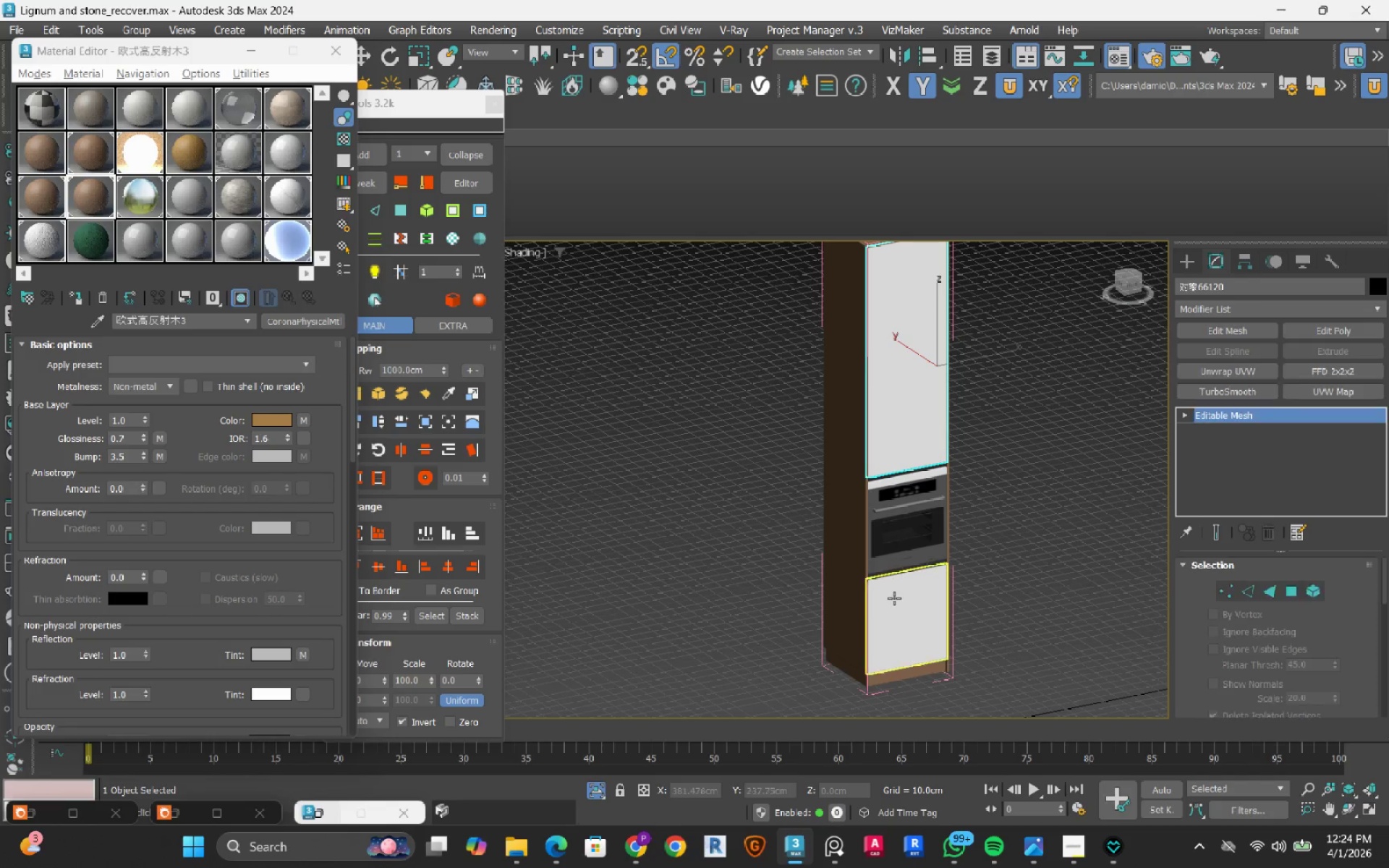 
hold_key(key=ControlLeft, duration=0.53)
left_click([894, 598])
 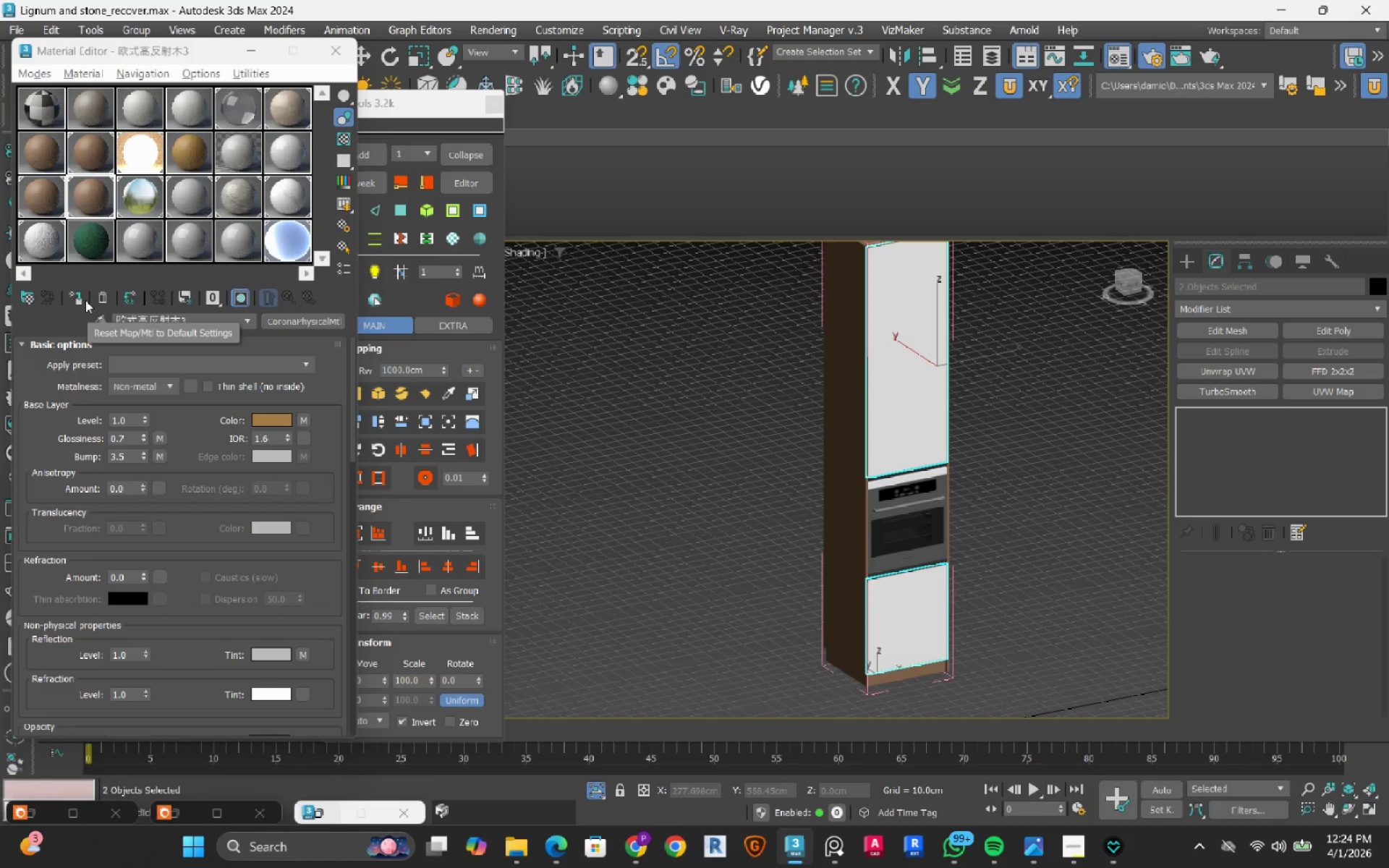 
left_click([75, 299])
 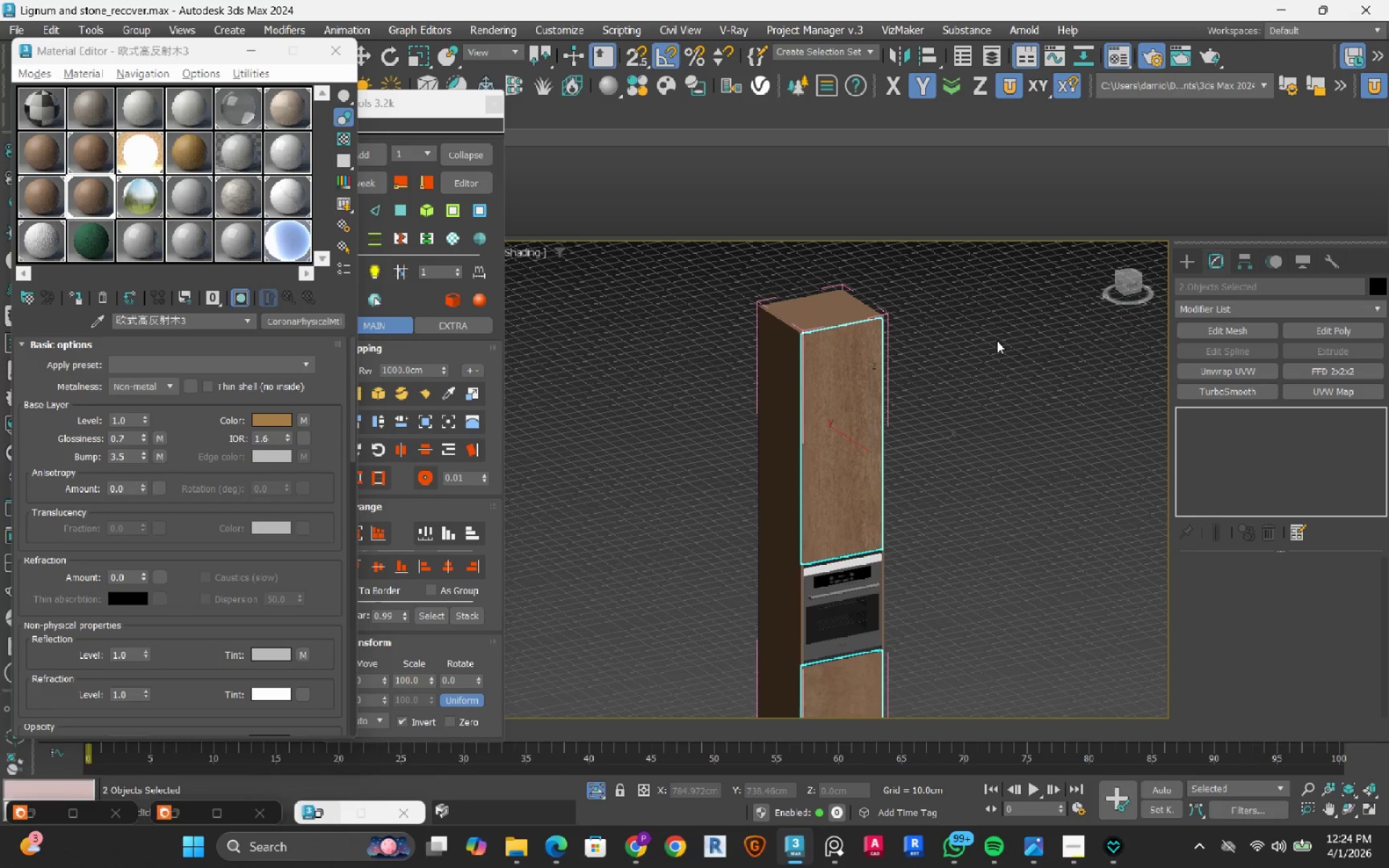 
left_click([997, 341])
 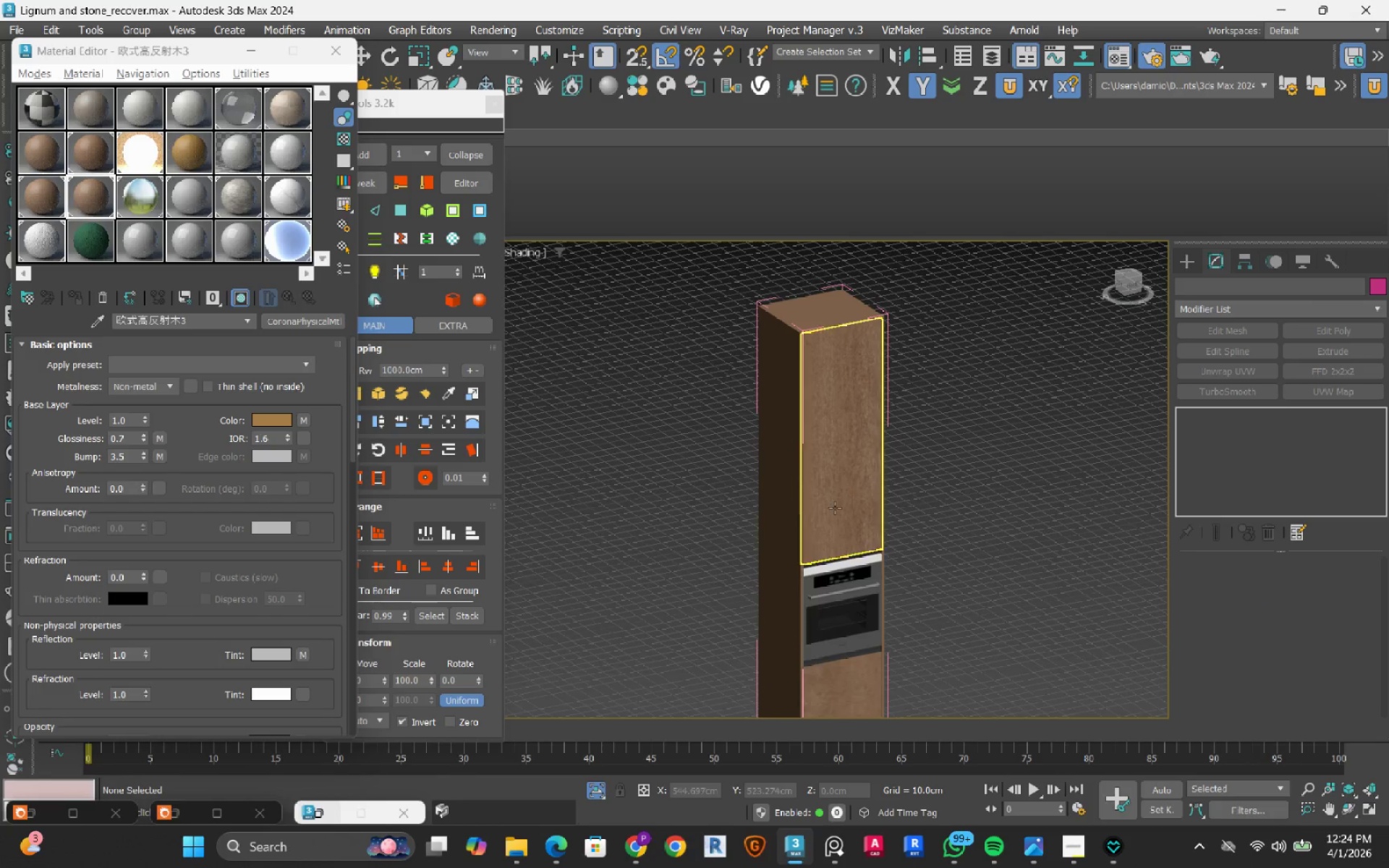 
left_click([835, 508])
 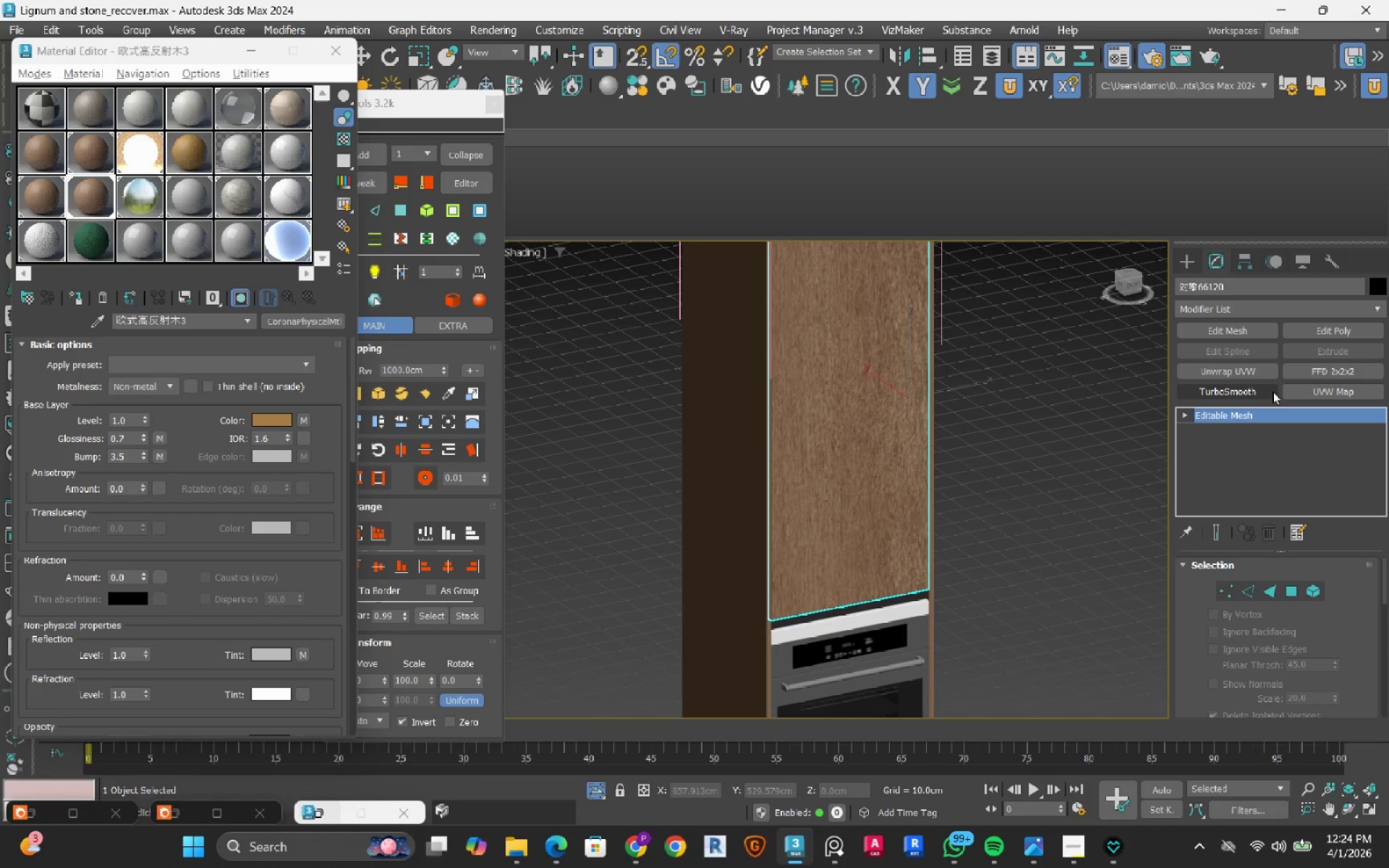 
scroll: coordinate [835, 508], scroll_direction: up, amount: 2.0
 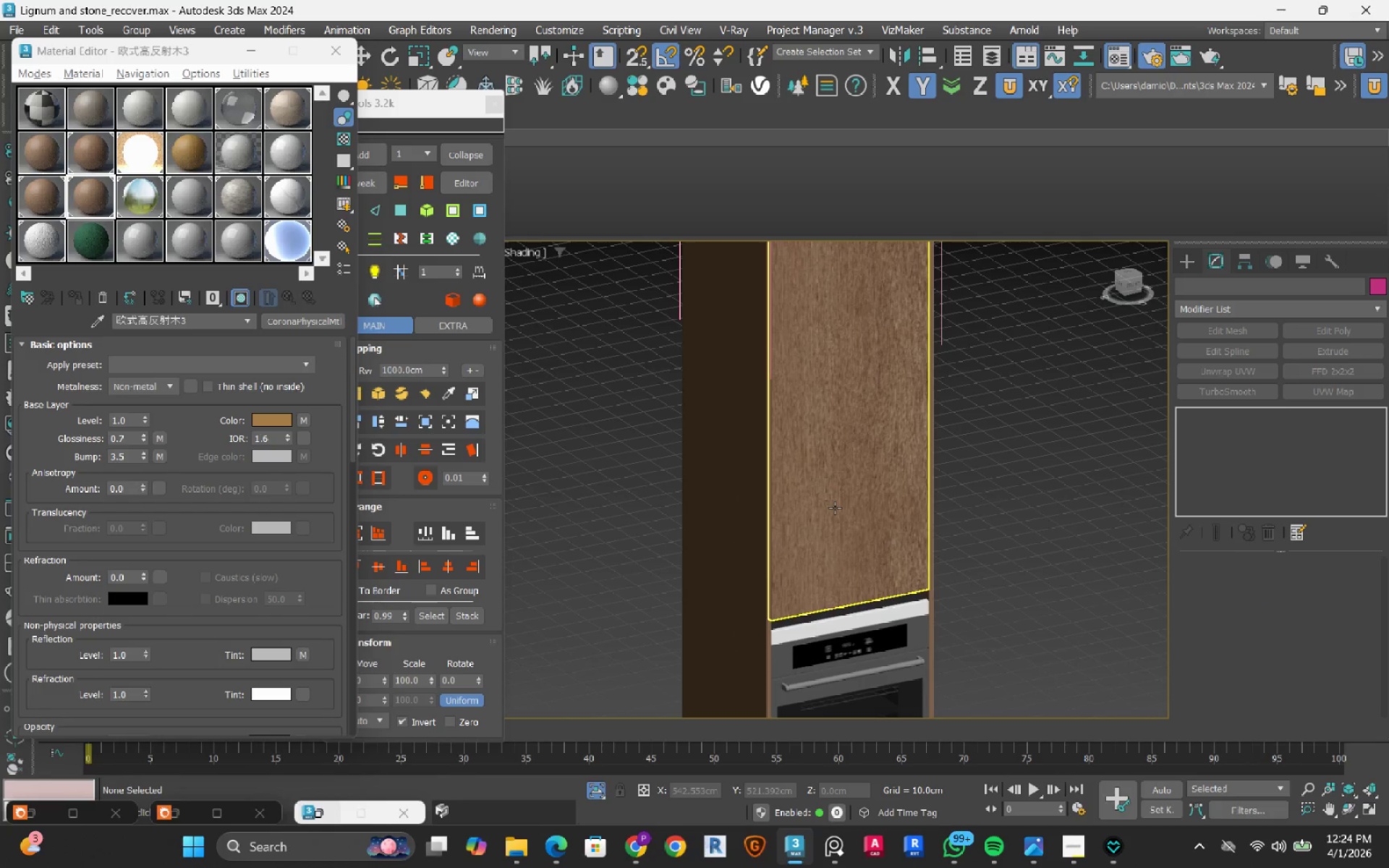 
left_click([1329, 397])
 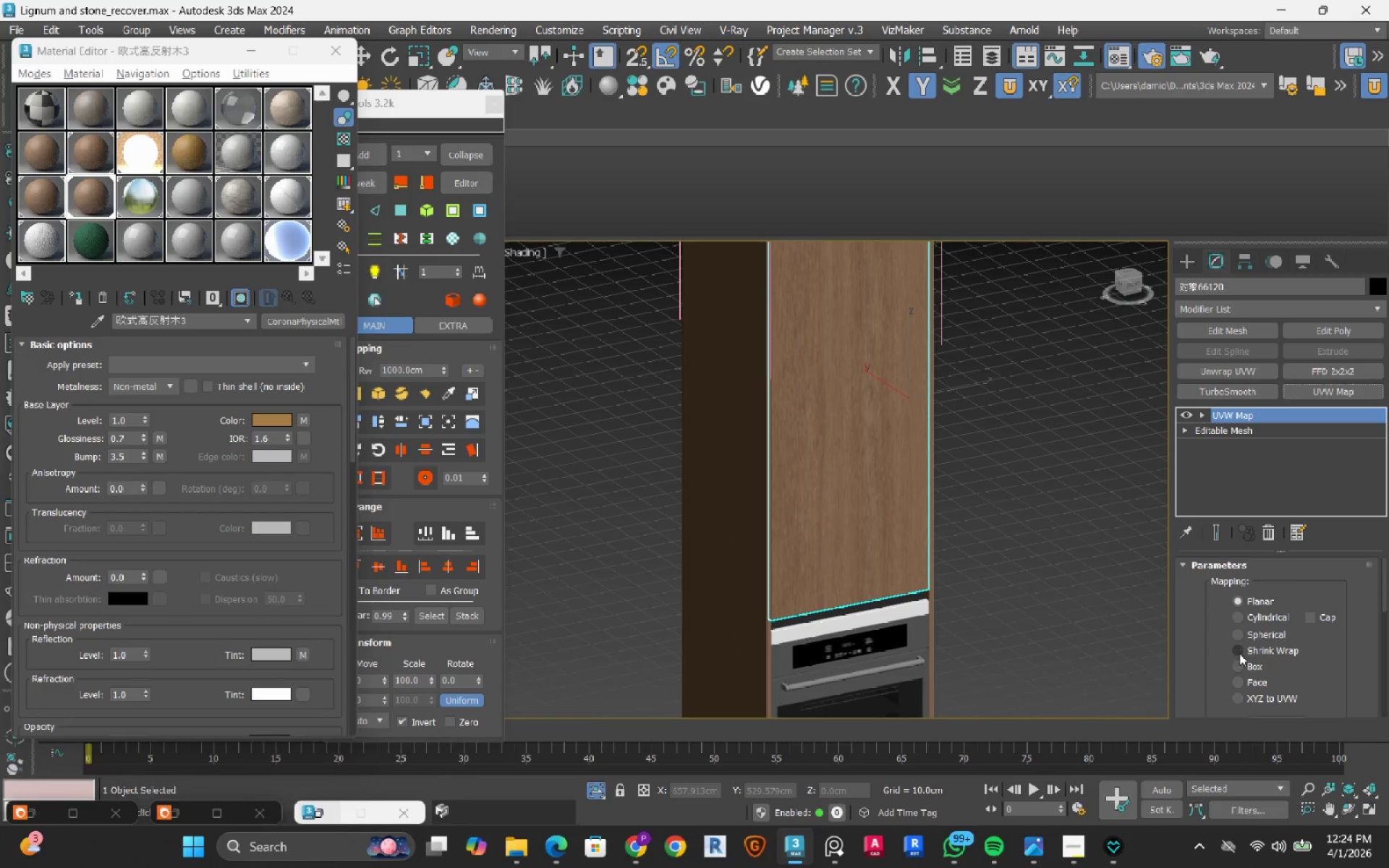 
left_click([1244, 660])
 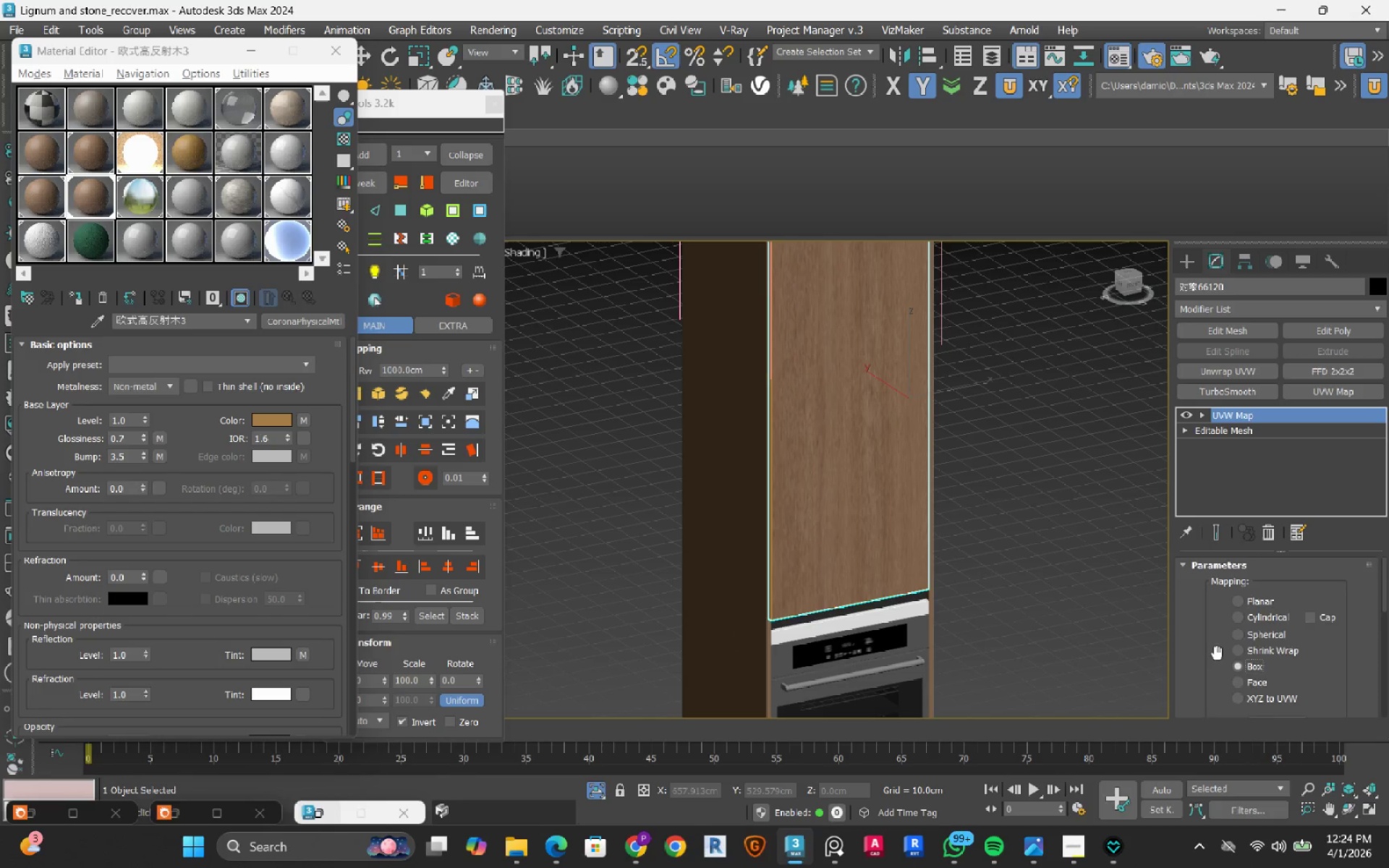 
scroll: coordinate [1195, 642], scroll_direction: down, amount: 9.0
 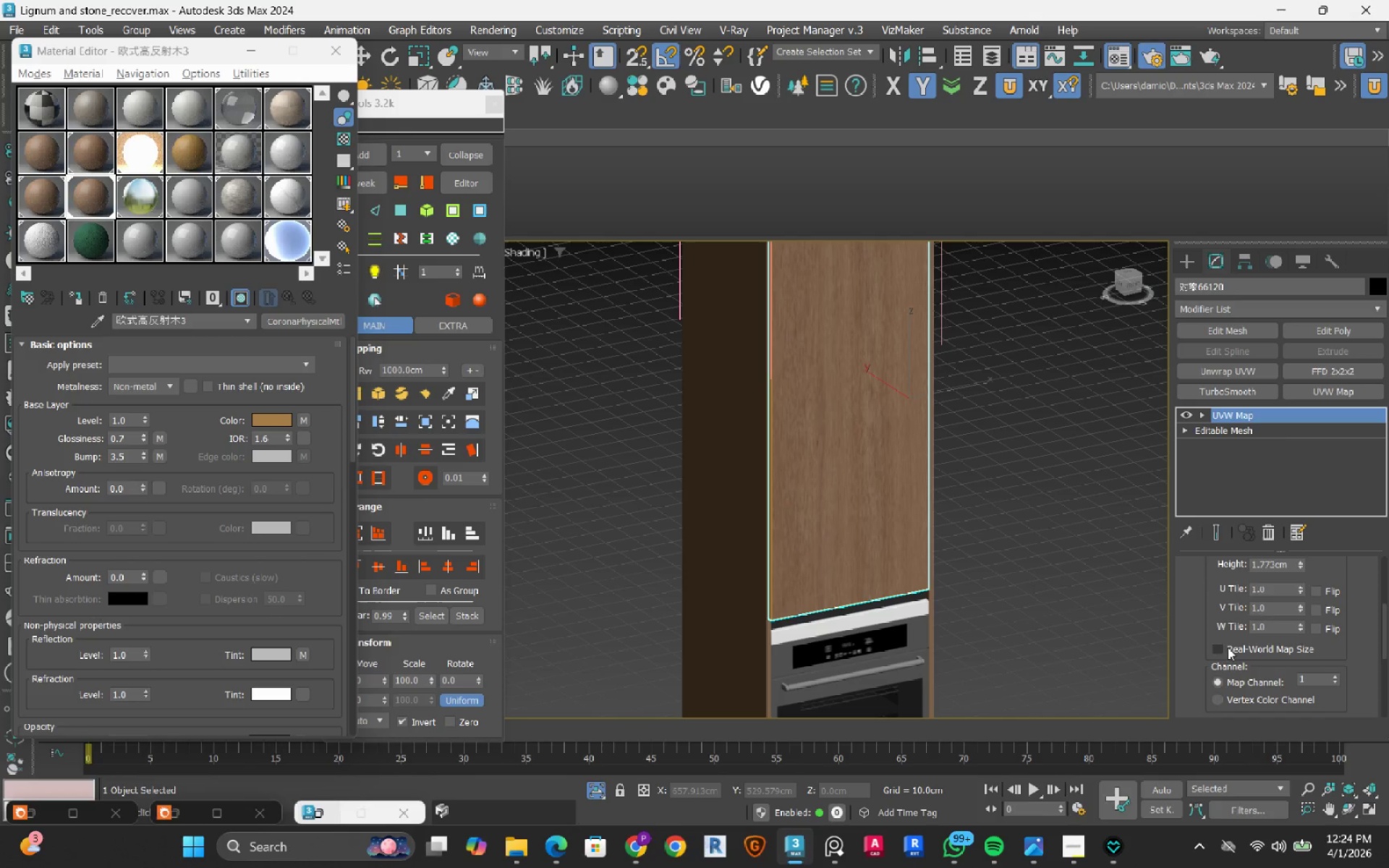 
left_click([1229, 647])
 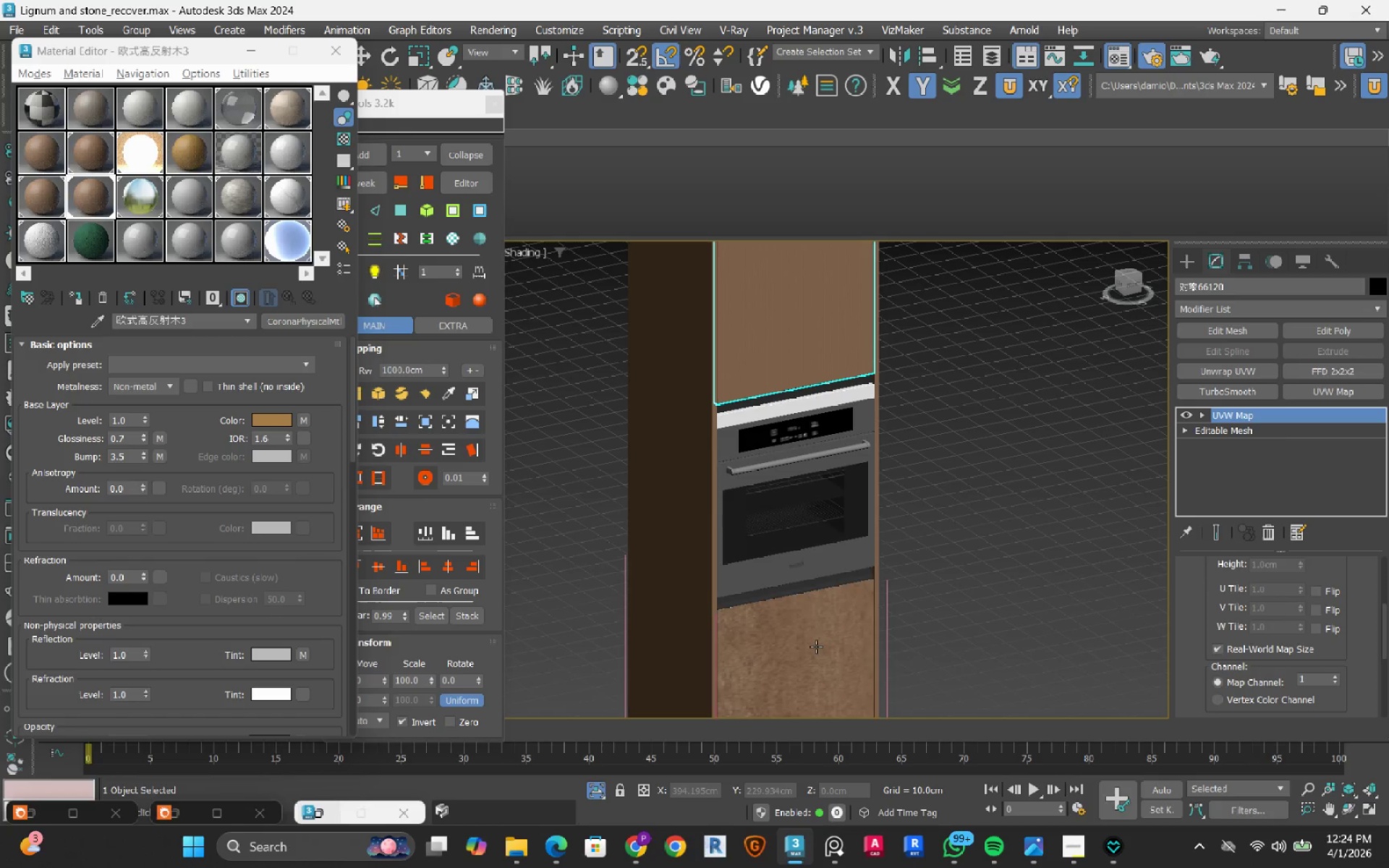 
left_click([816, 652])
 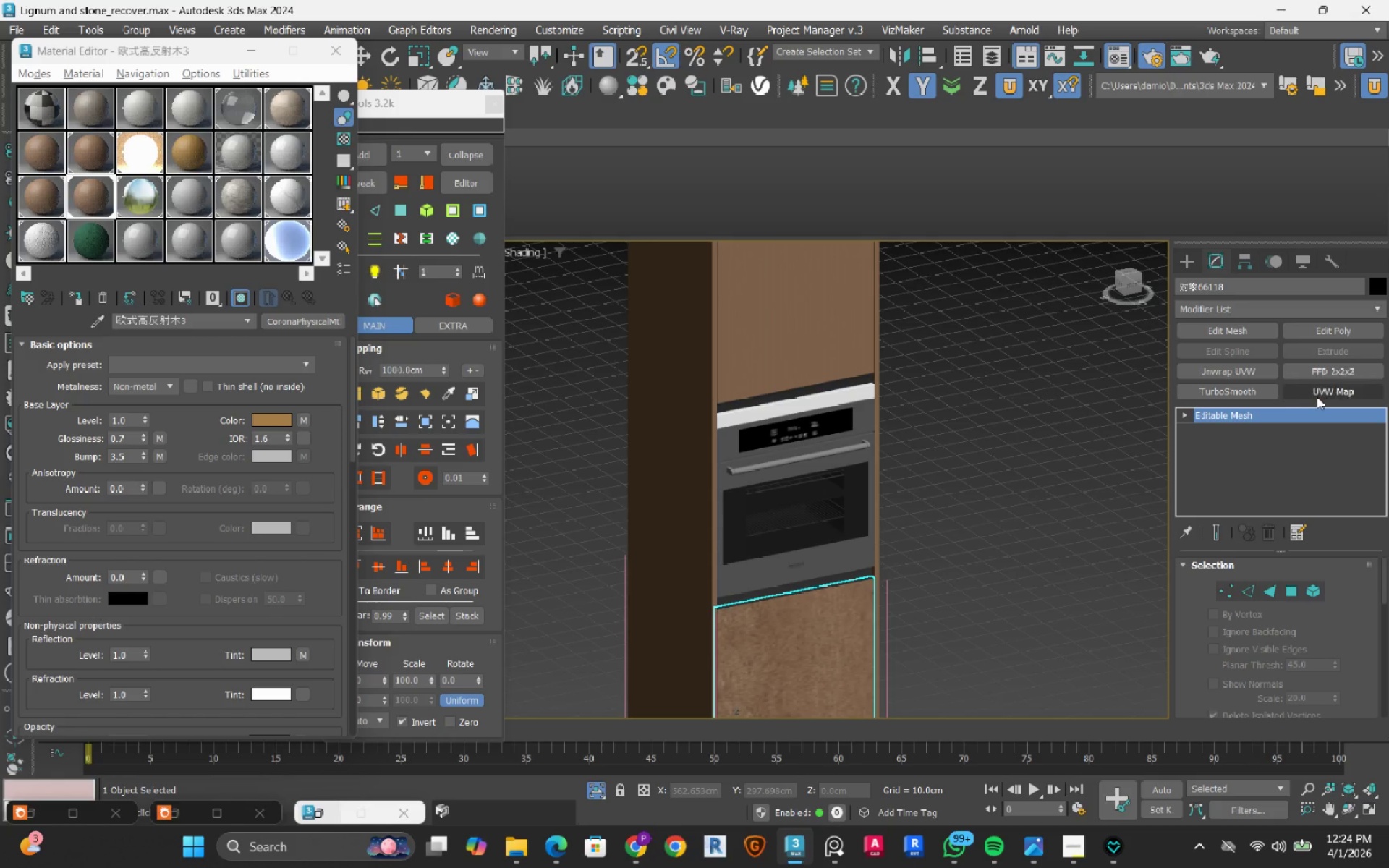 
left_click([1317, 395])
 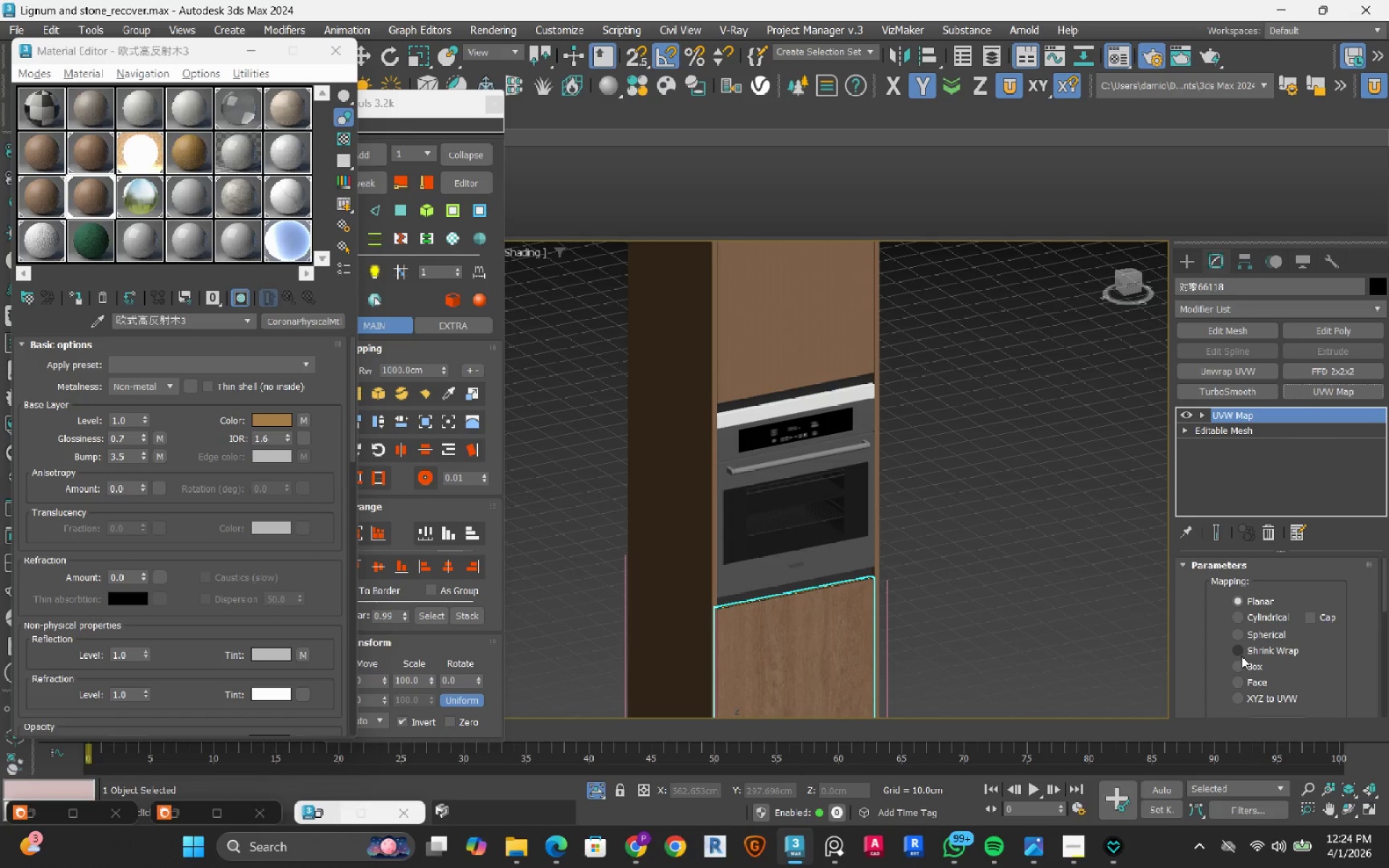 
left_click([1241, 662])
 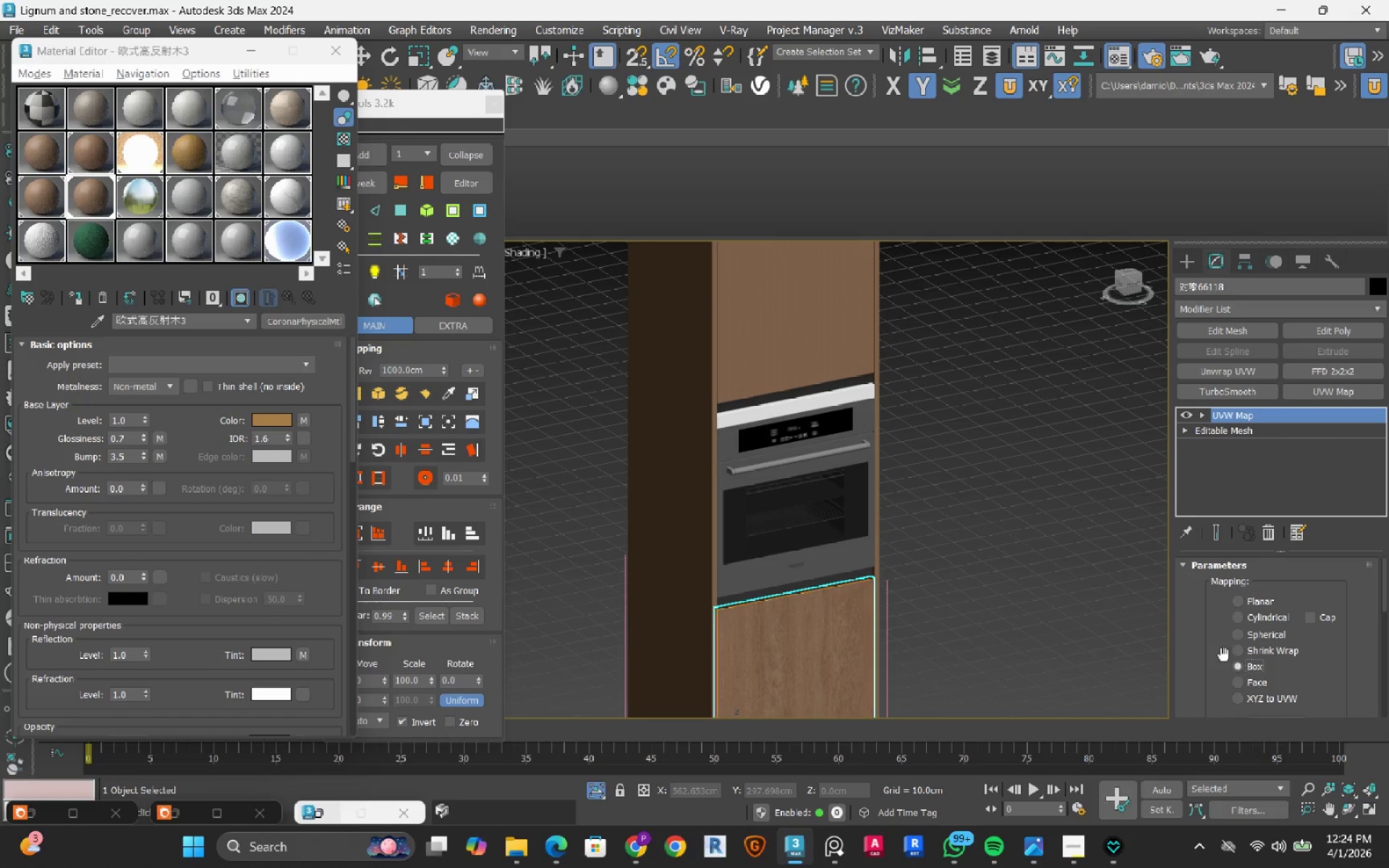 
scroll: coordinate [1216, 669], scroll_direction: down, amount: 8.0
 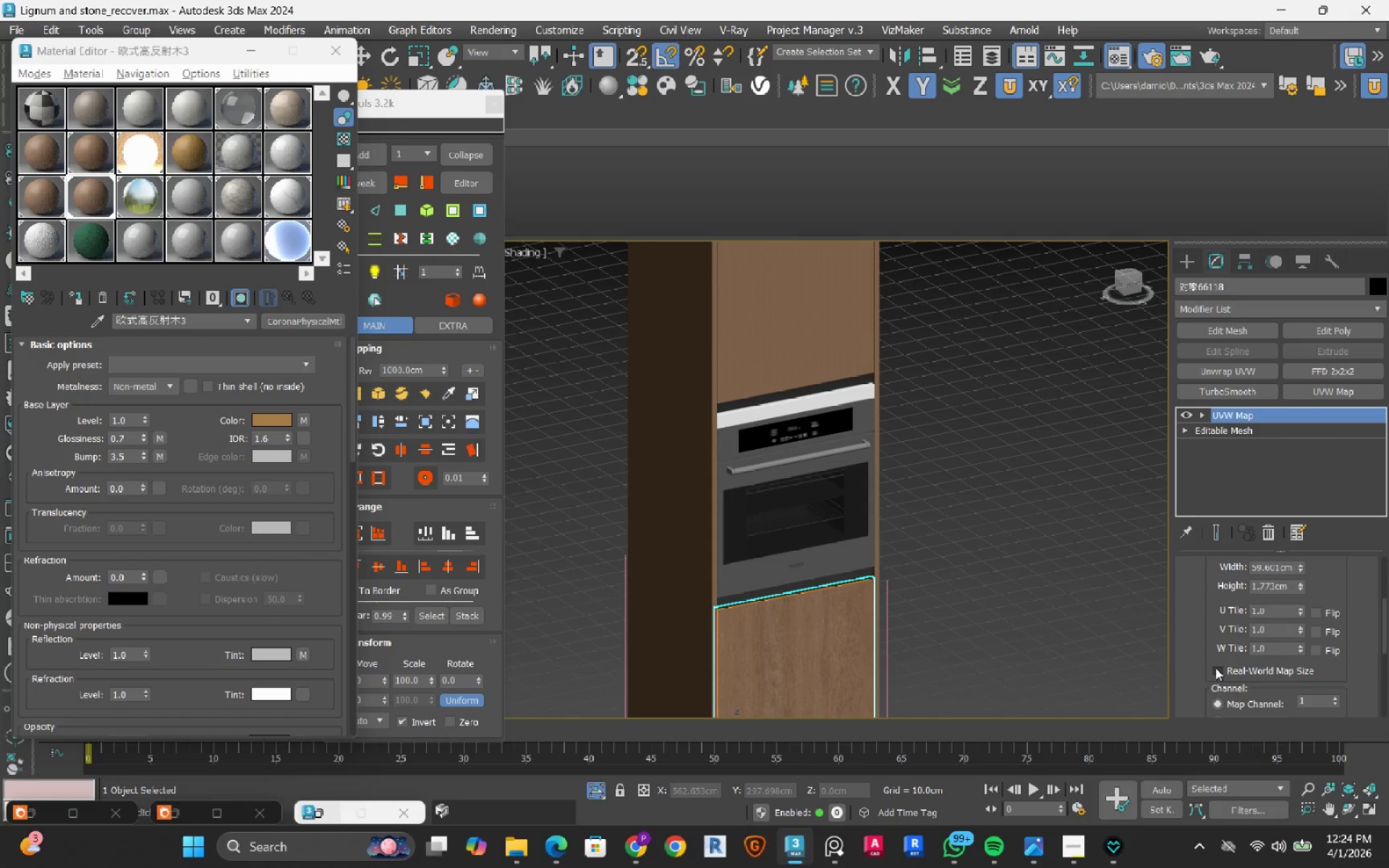 
left_click([1217, 668])
 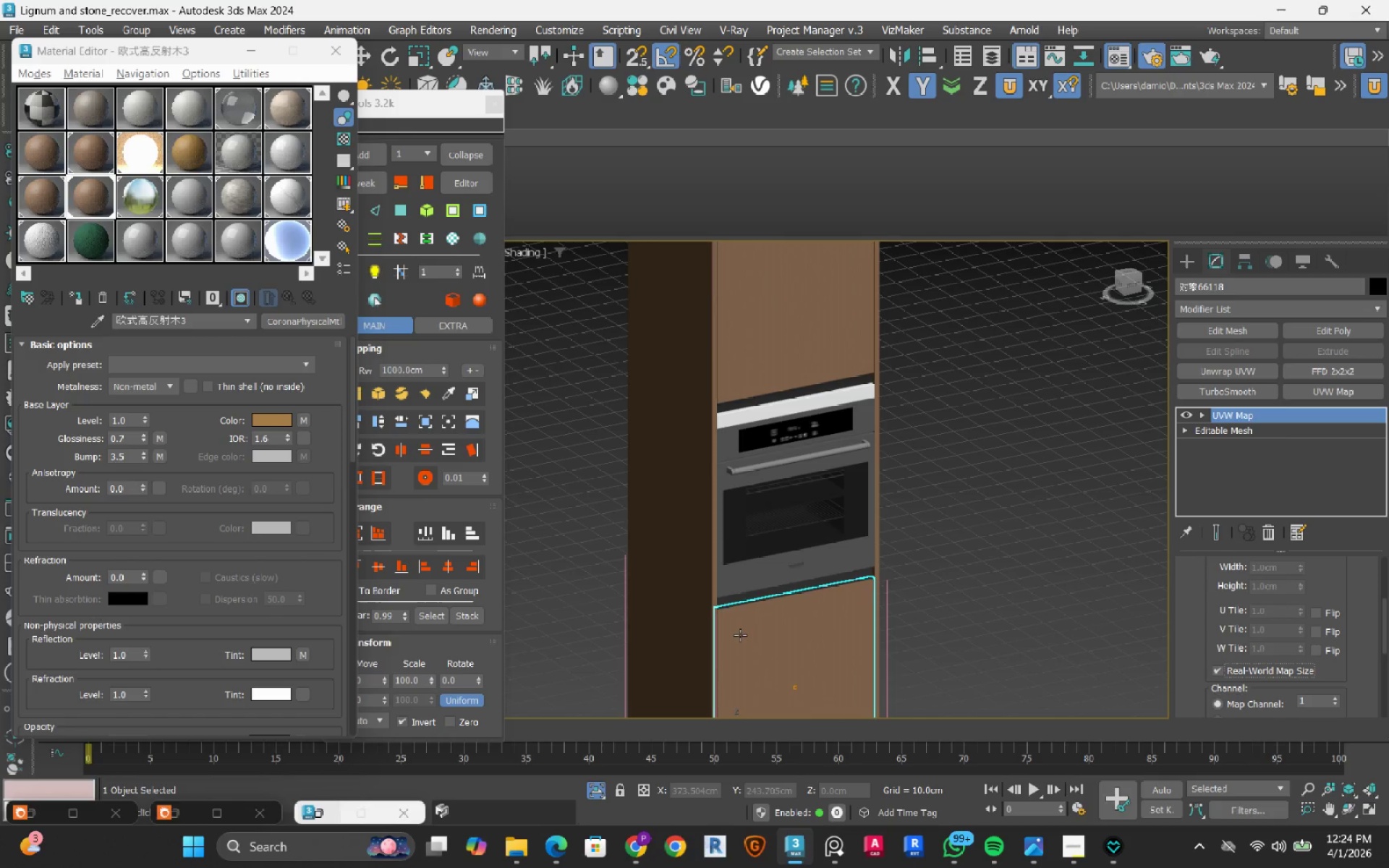 
scroll: coordinate [711, 586], scroll_direction: up, amount: 9.0
 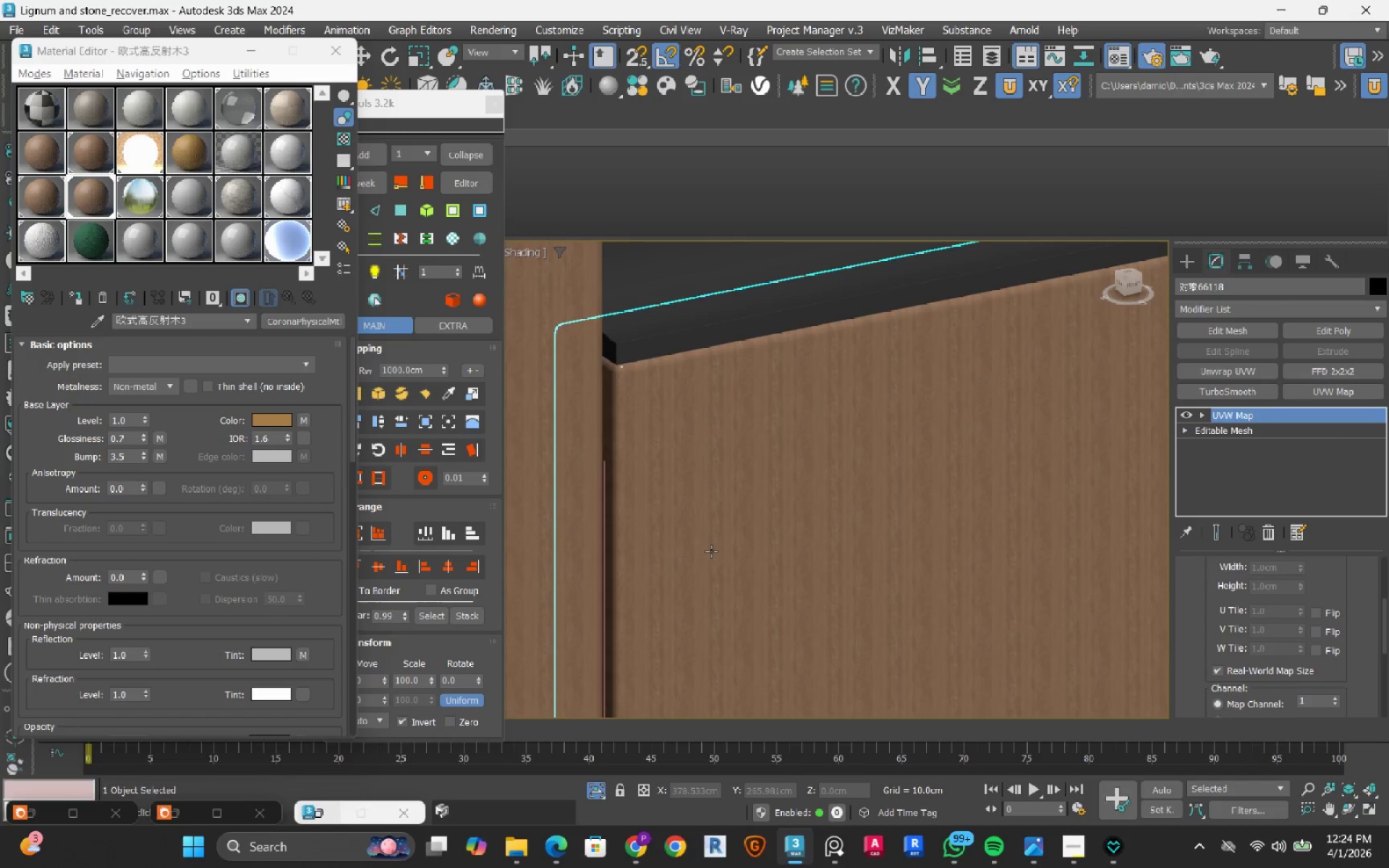 
left_click([889, 502])
 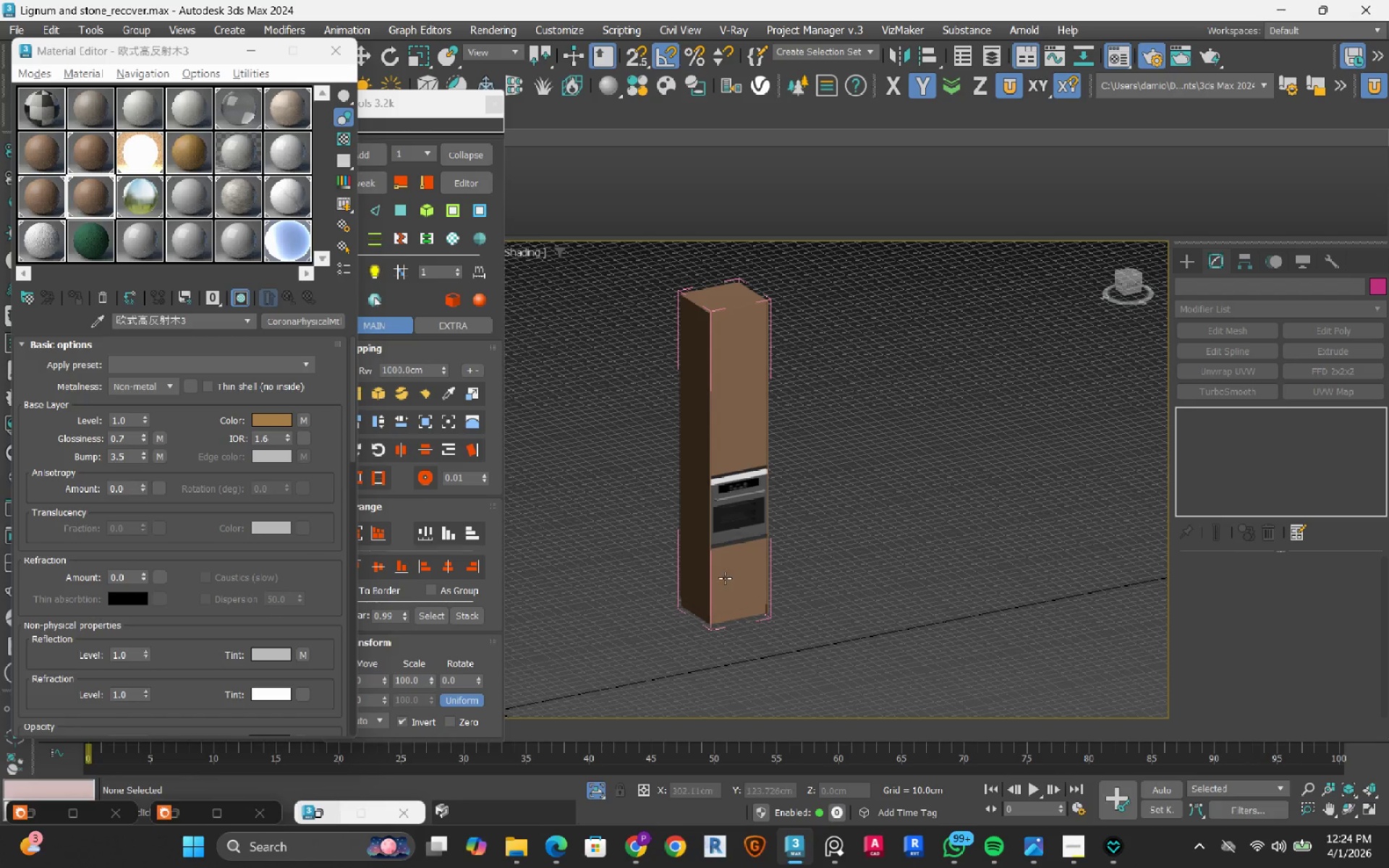 
scroll: coordinate [713, 552], scroll_direction: down, amount: 12.0
 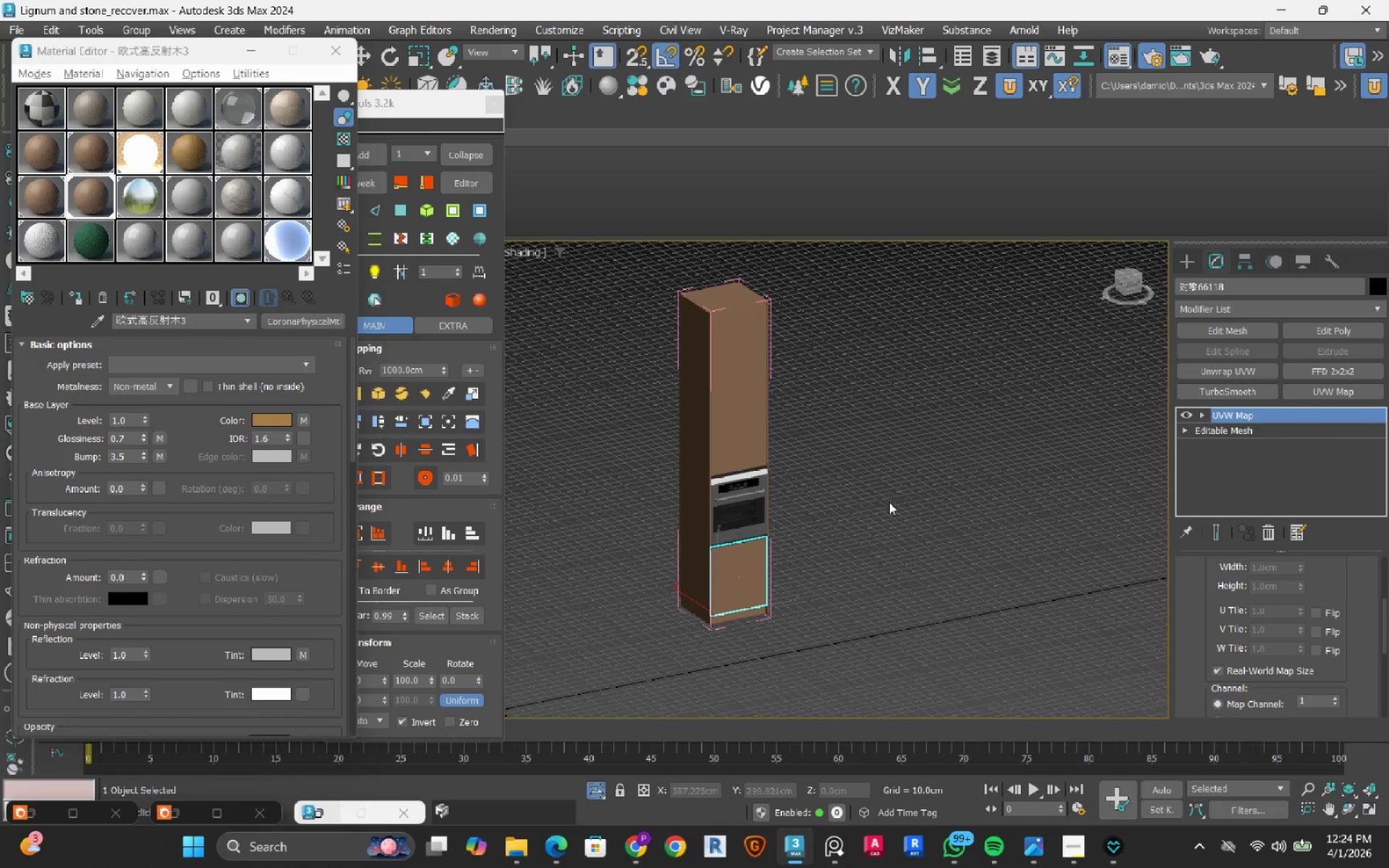 
scroll: coordinate [734, 488], scroll_direction: up, amount: 4.0
 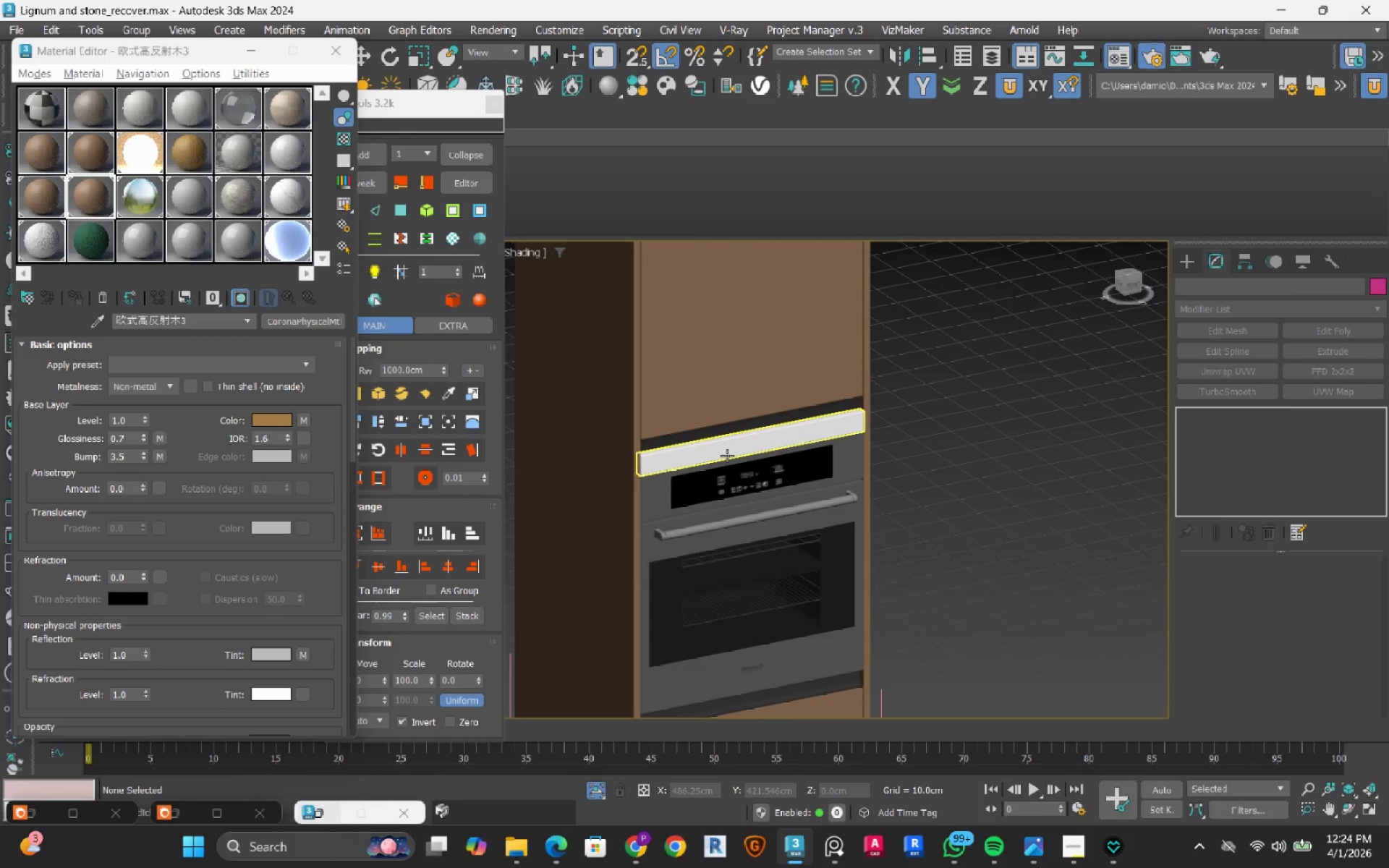 
scroll: coordinate [727, 456], scroll_direction: down, amount: 3.0
 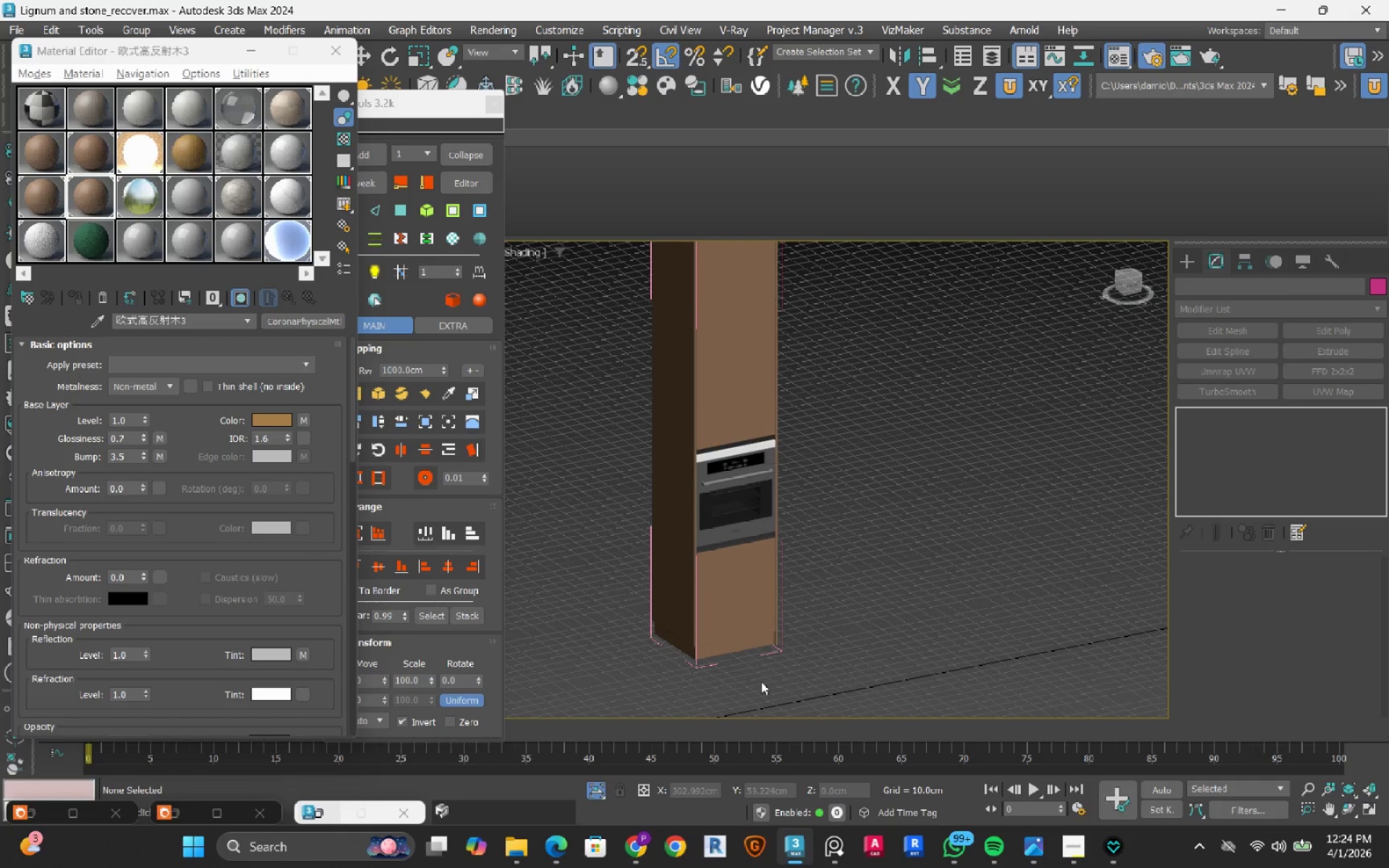 
left_click_drag(start_coordinate=[883, 624], to_coordinate=[804, 687])
 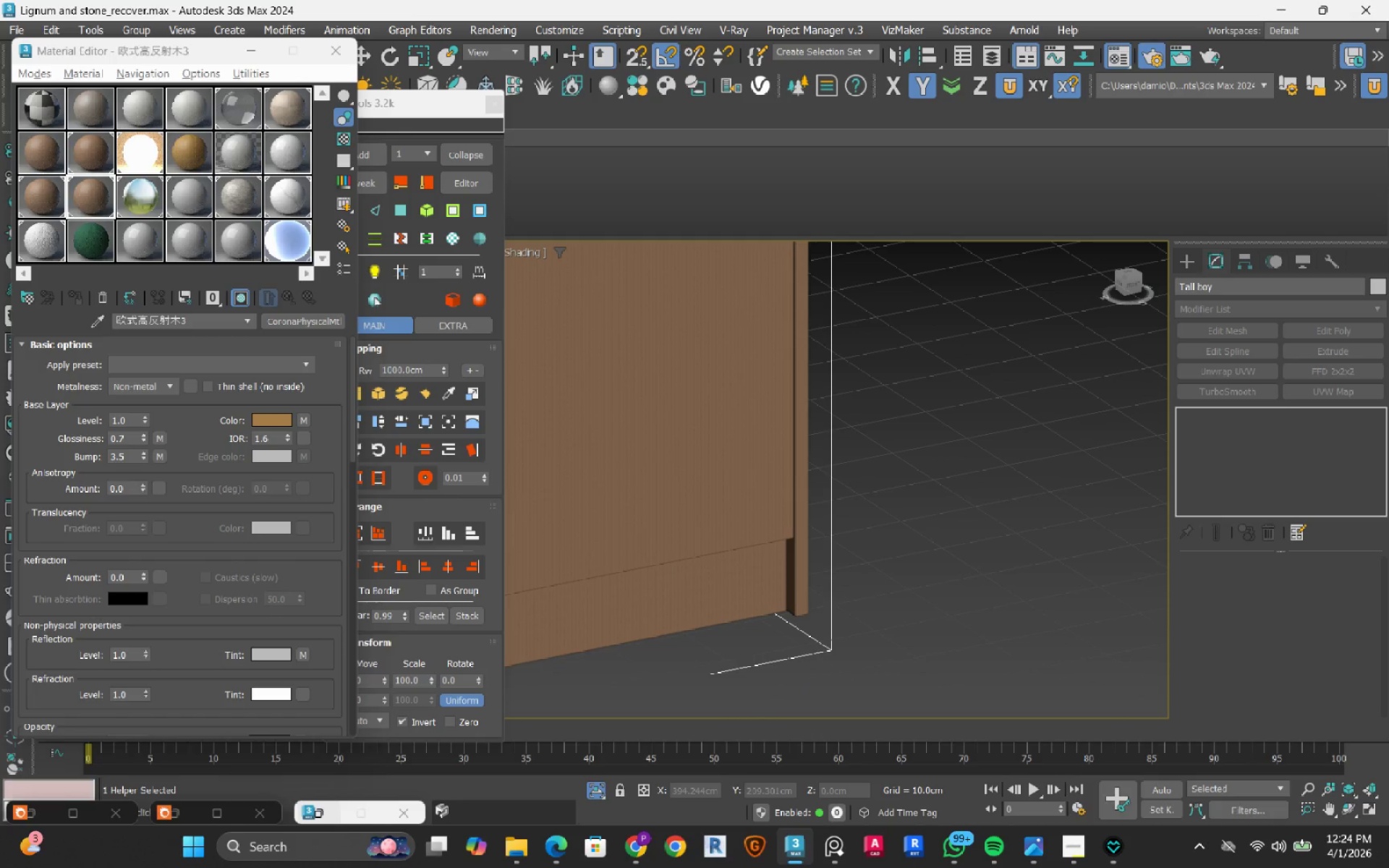 
scroll: coordinate [776, 645], scroll_direction: up, amount: 5.0
 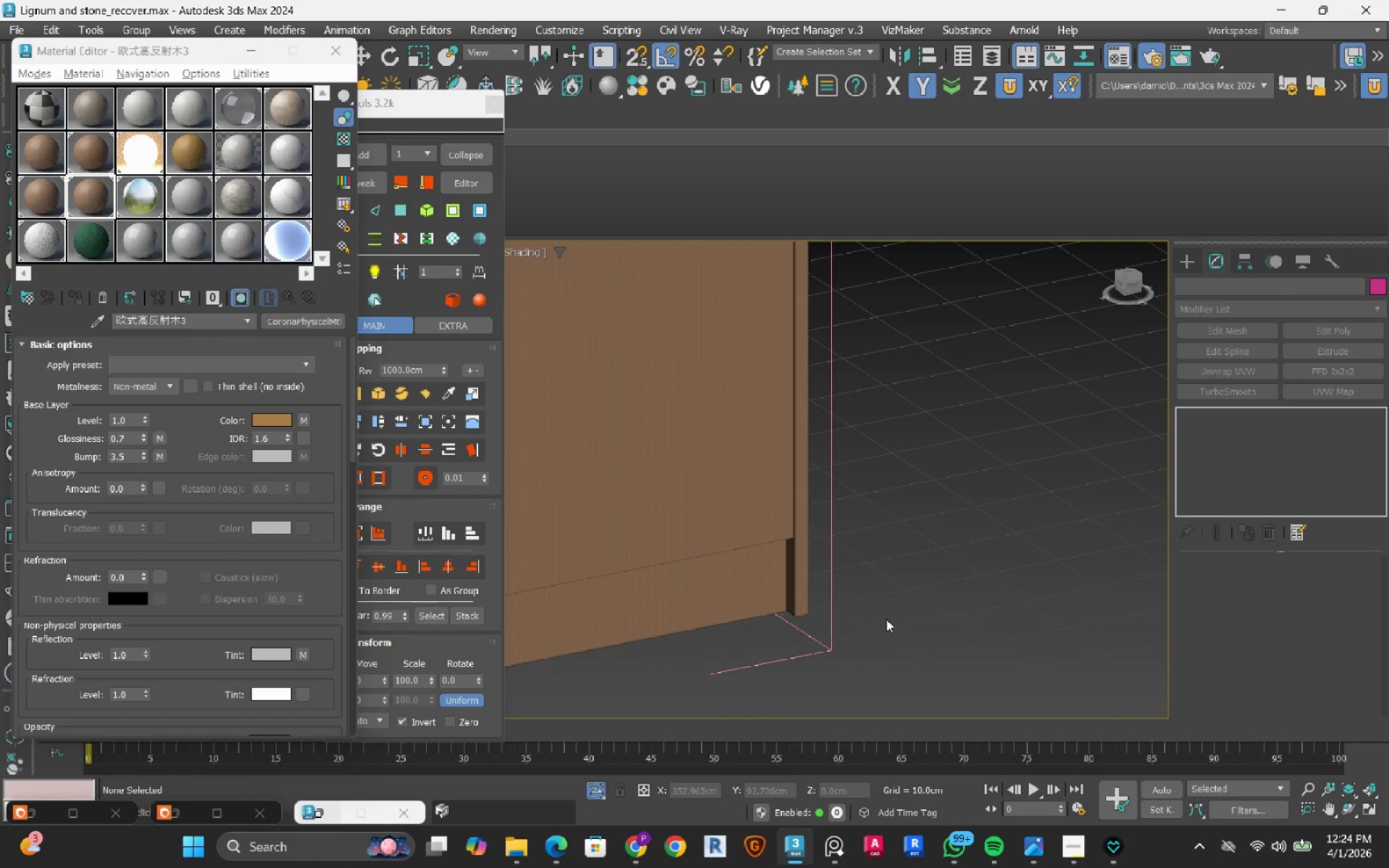 
double_click([140, 33])
 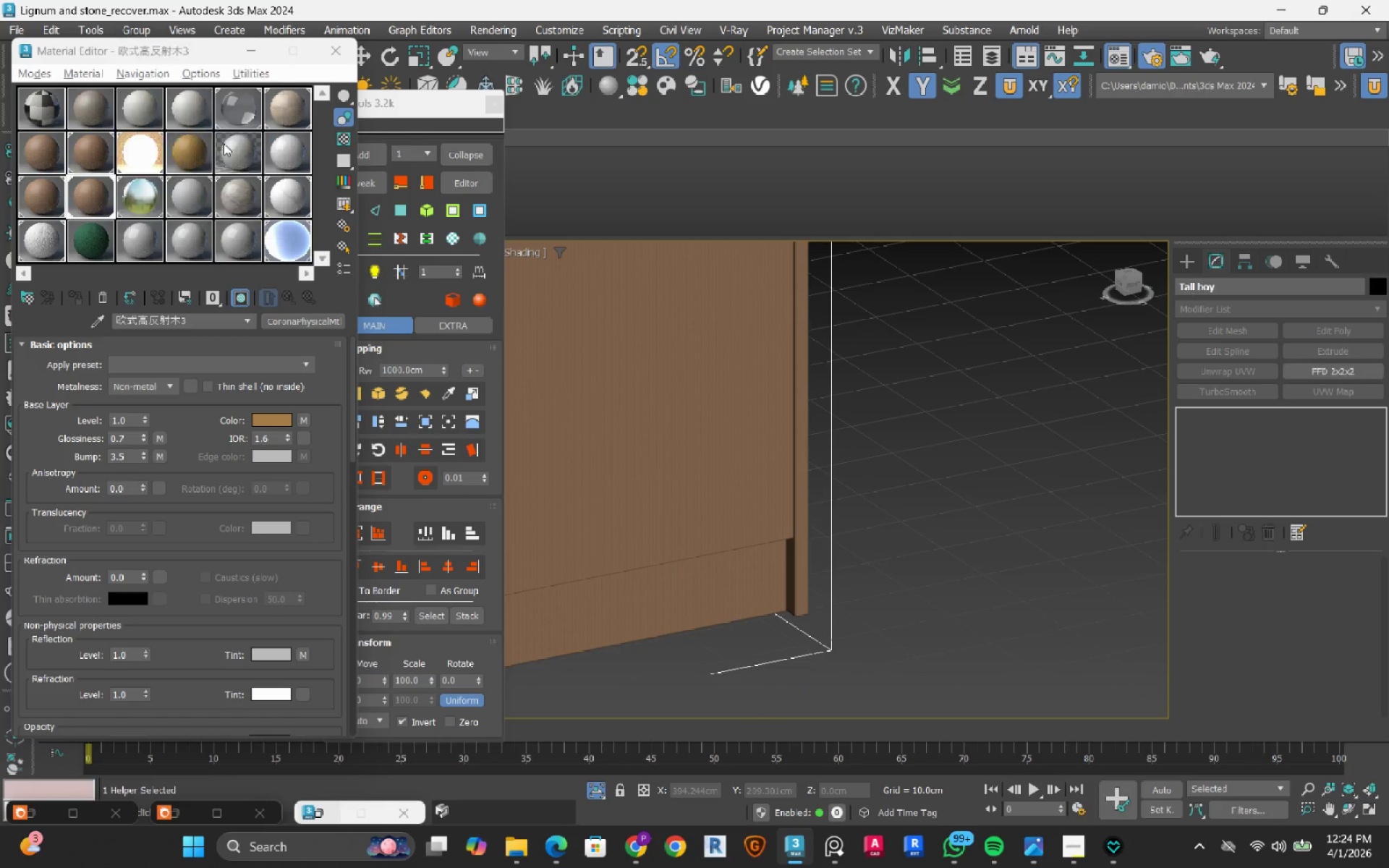 
scroll: coordinate [878, 516], scroll_direction: down, amount: 5.0
 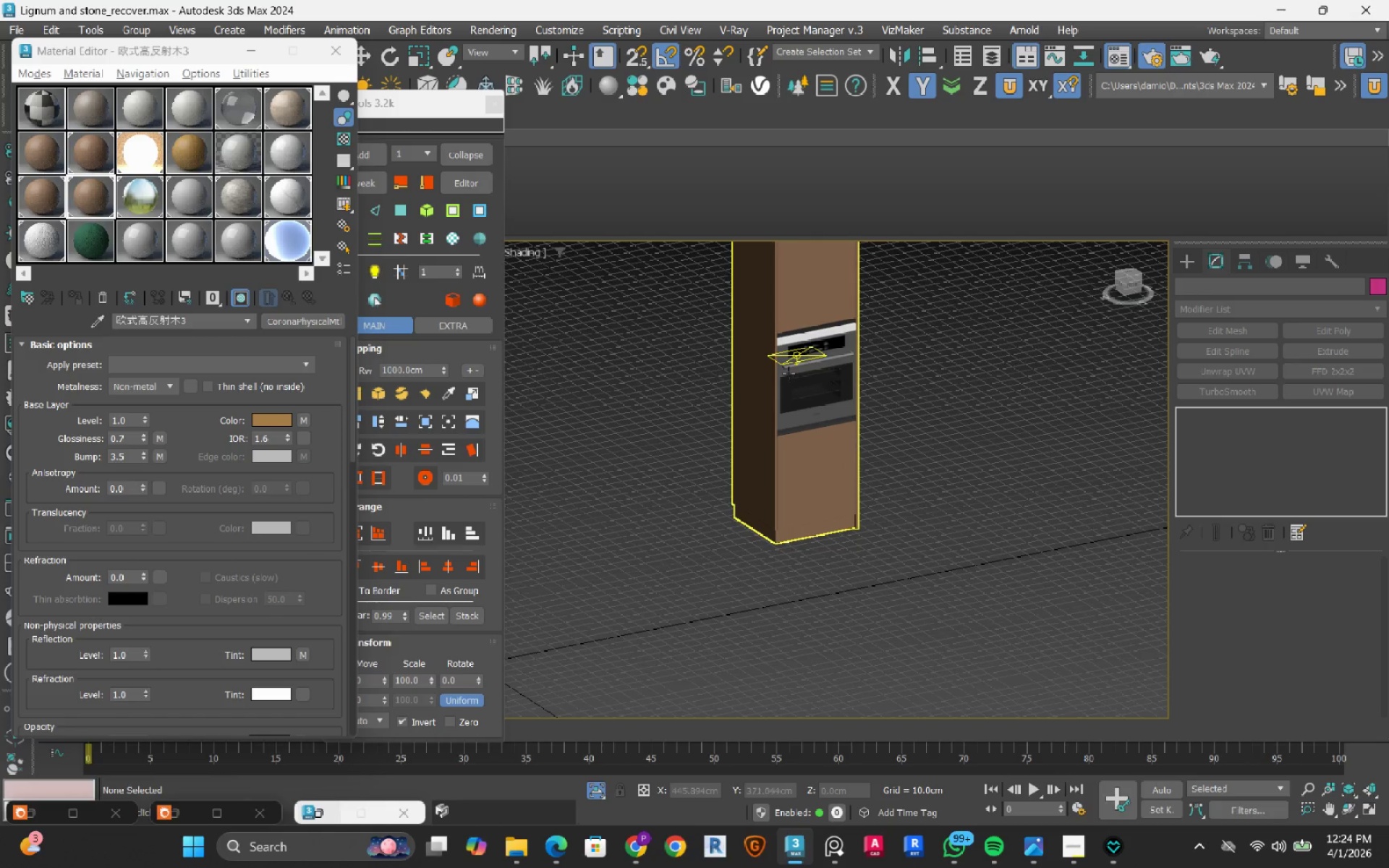 
mouse_move([791, 367])
 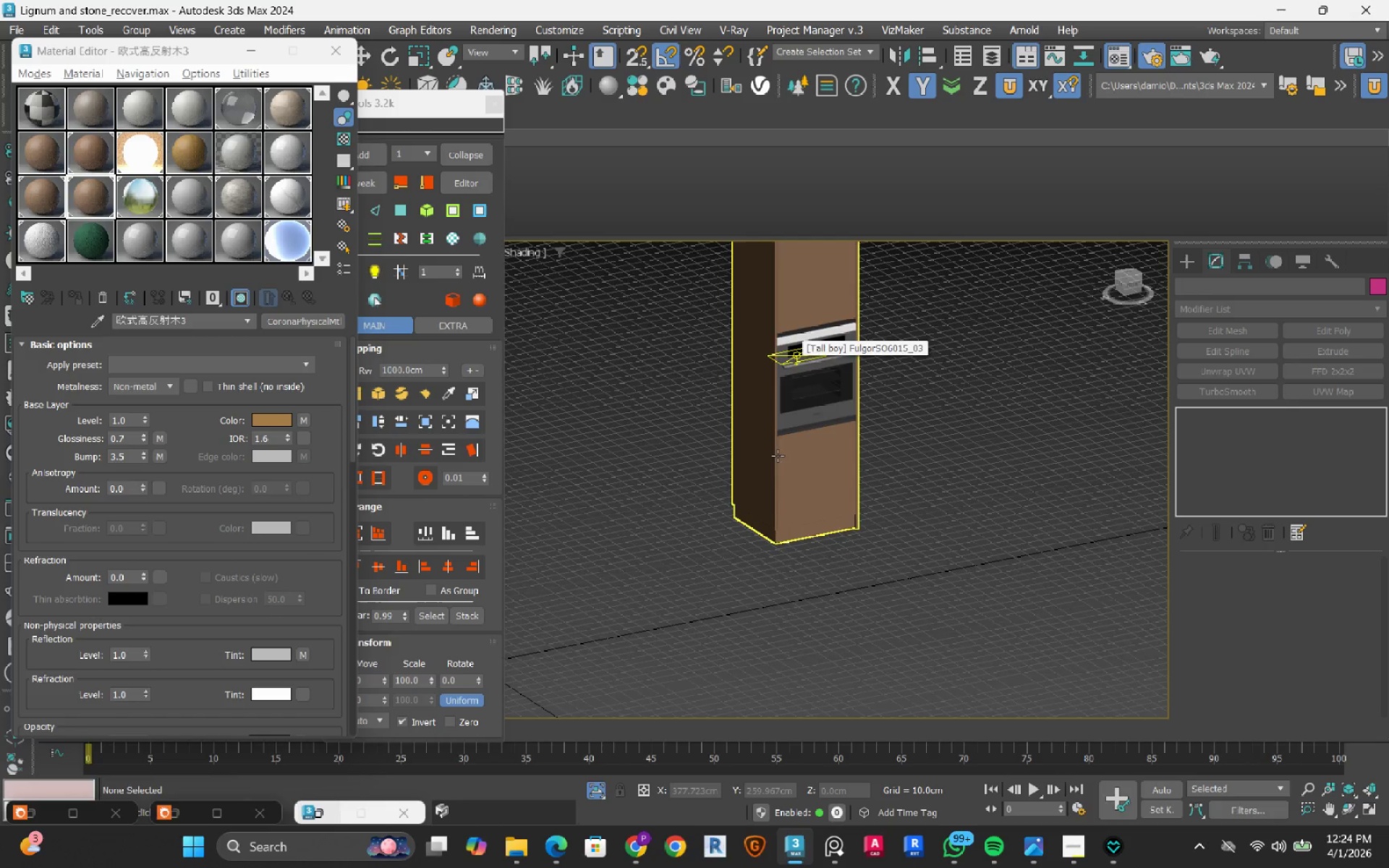 
scroll: coordinate [778, 501], scroll_direction: down, amount: 1.0
 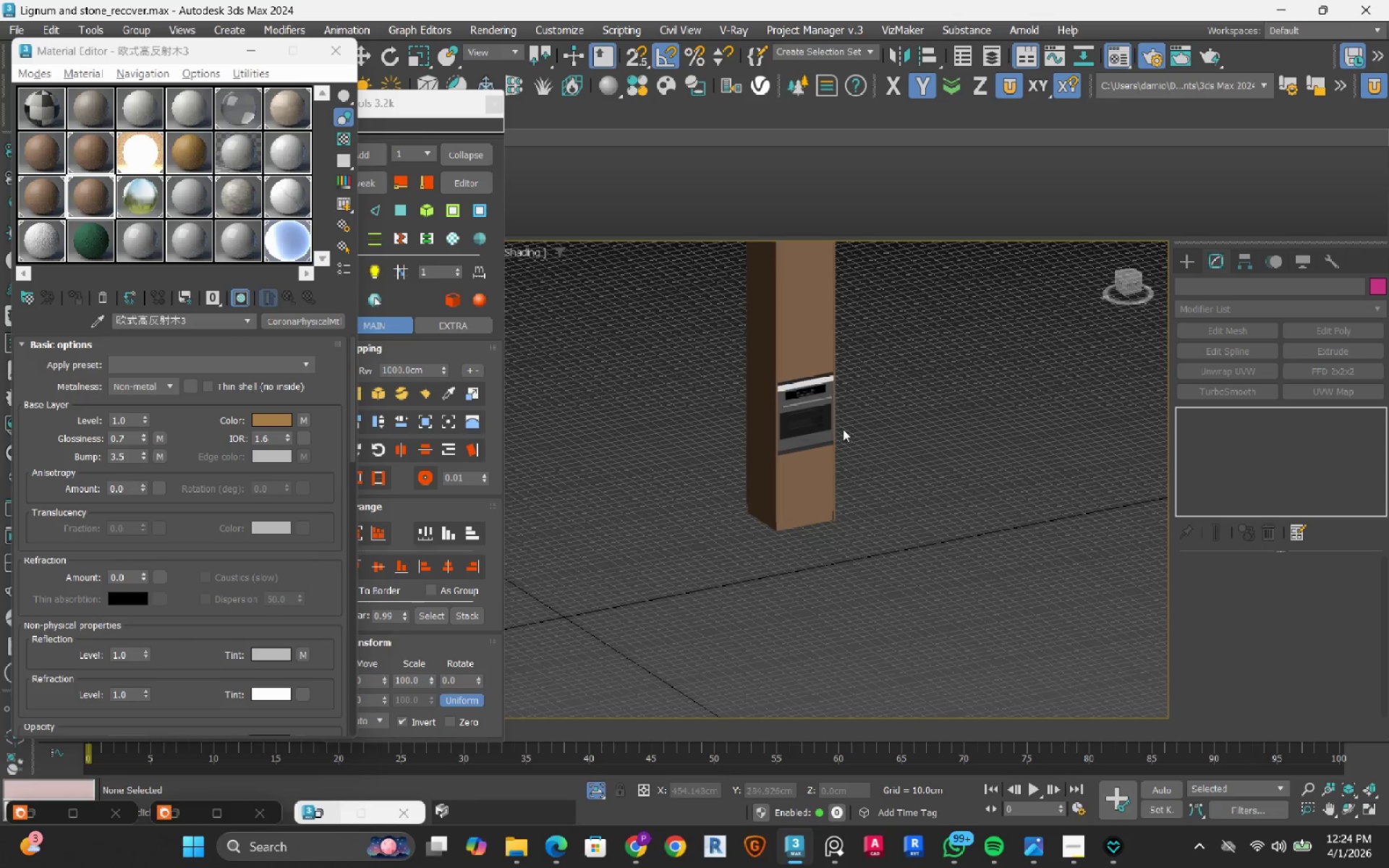 
scroll: coordinate [842, 420], scroll_direction: up, amount: 2.0
 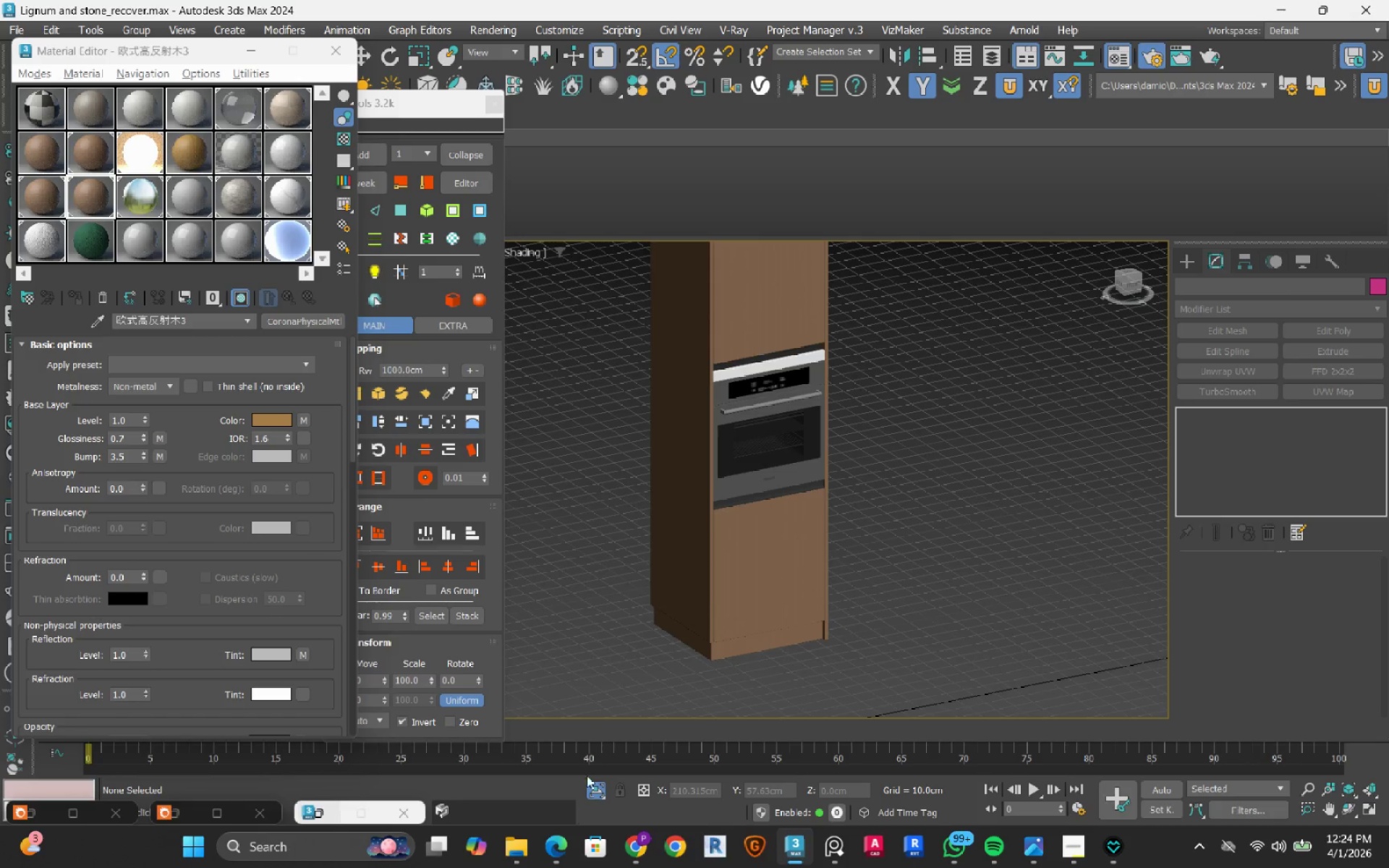 
left_click([595, 788])
 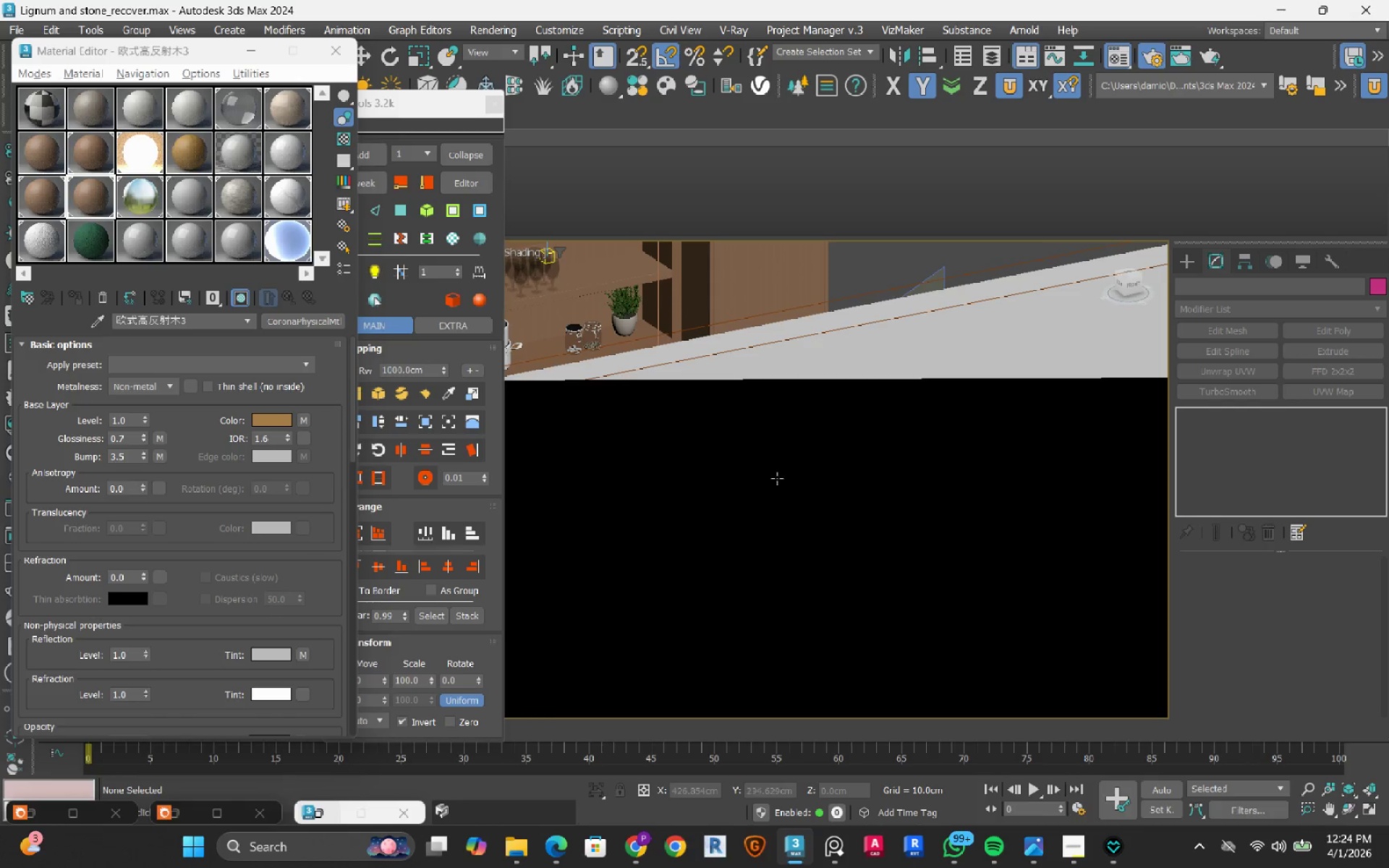 
scroll: coordinate [777, 477], scroll_direction: down, amount: 2.0
 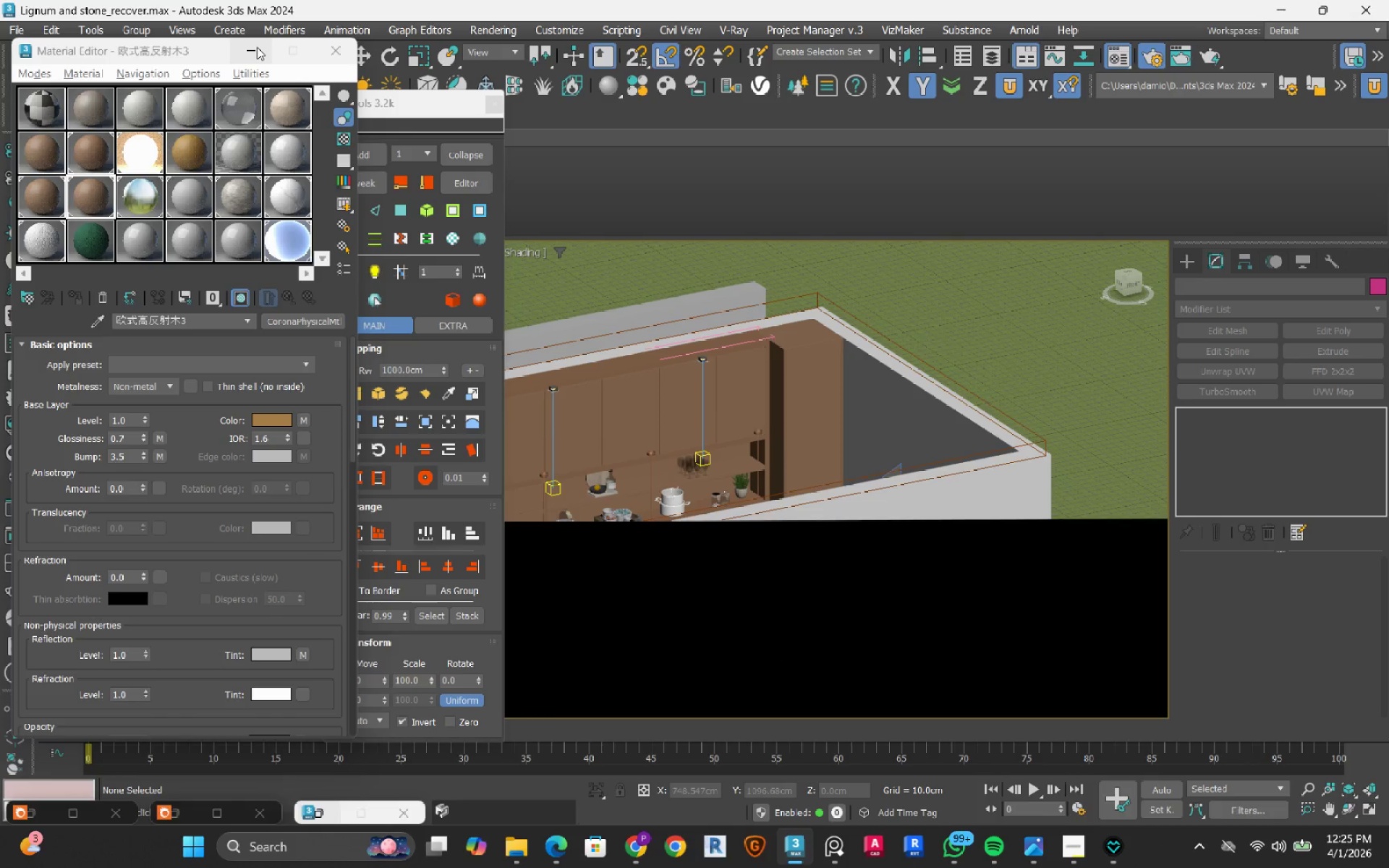 
wait(5.88)
 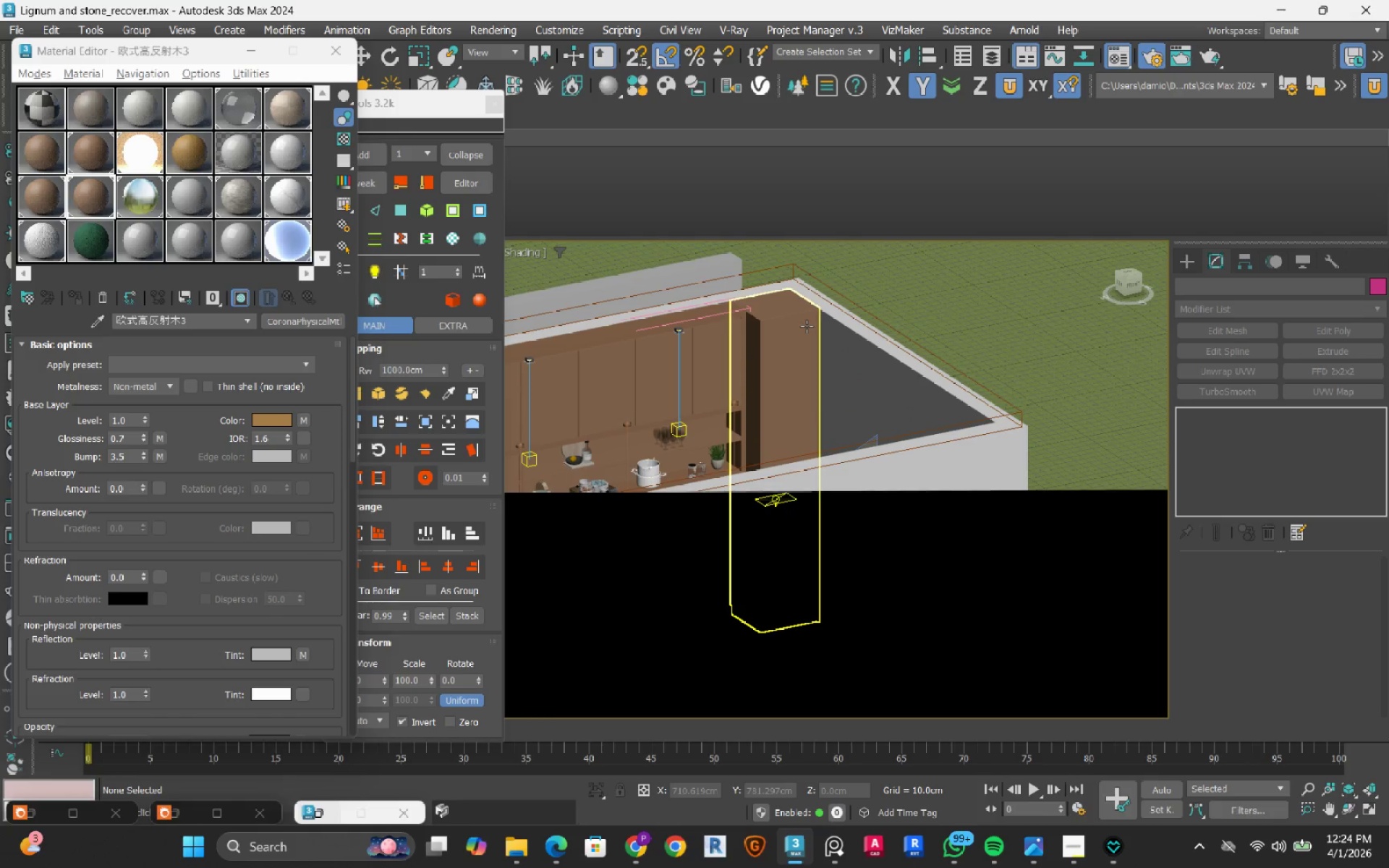 
left_click([257, 47])
 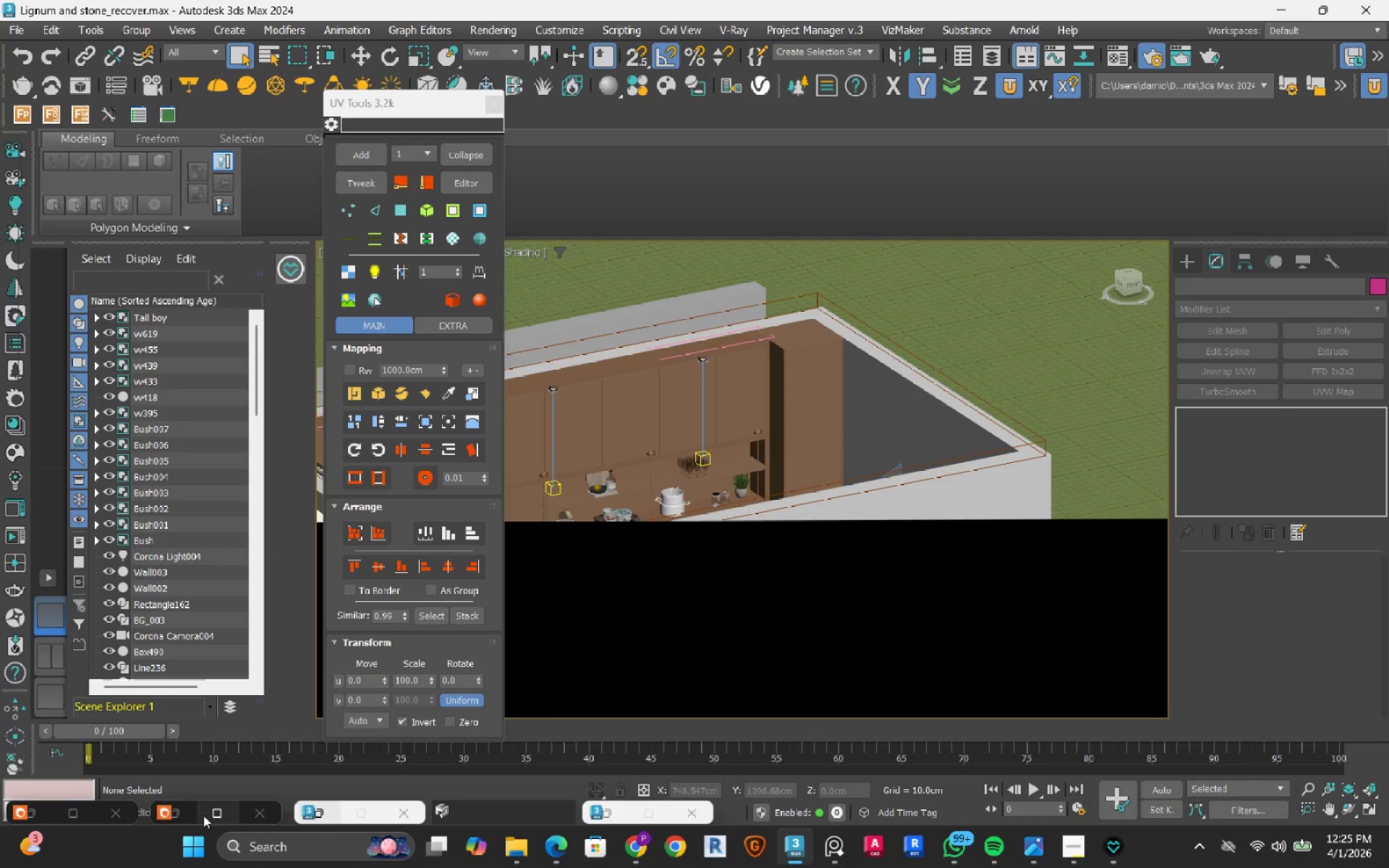 
left_click([191, 815])
 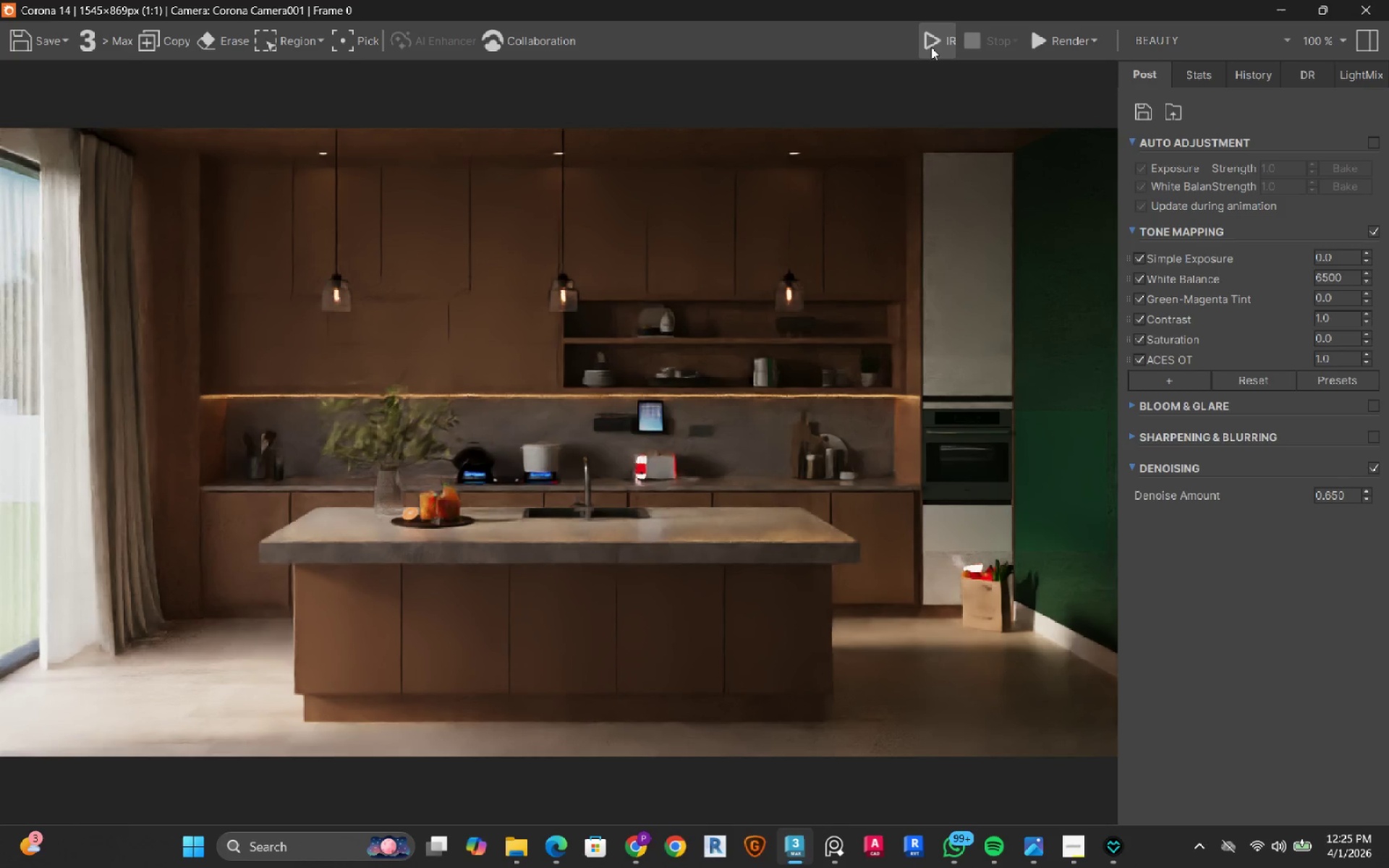 
left_click([931, 41])
 